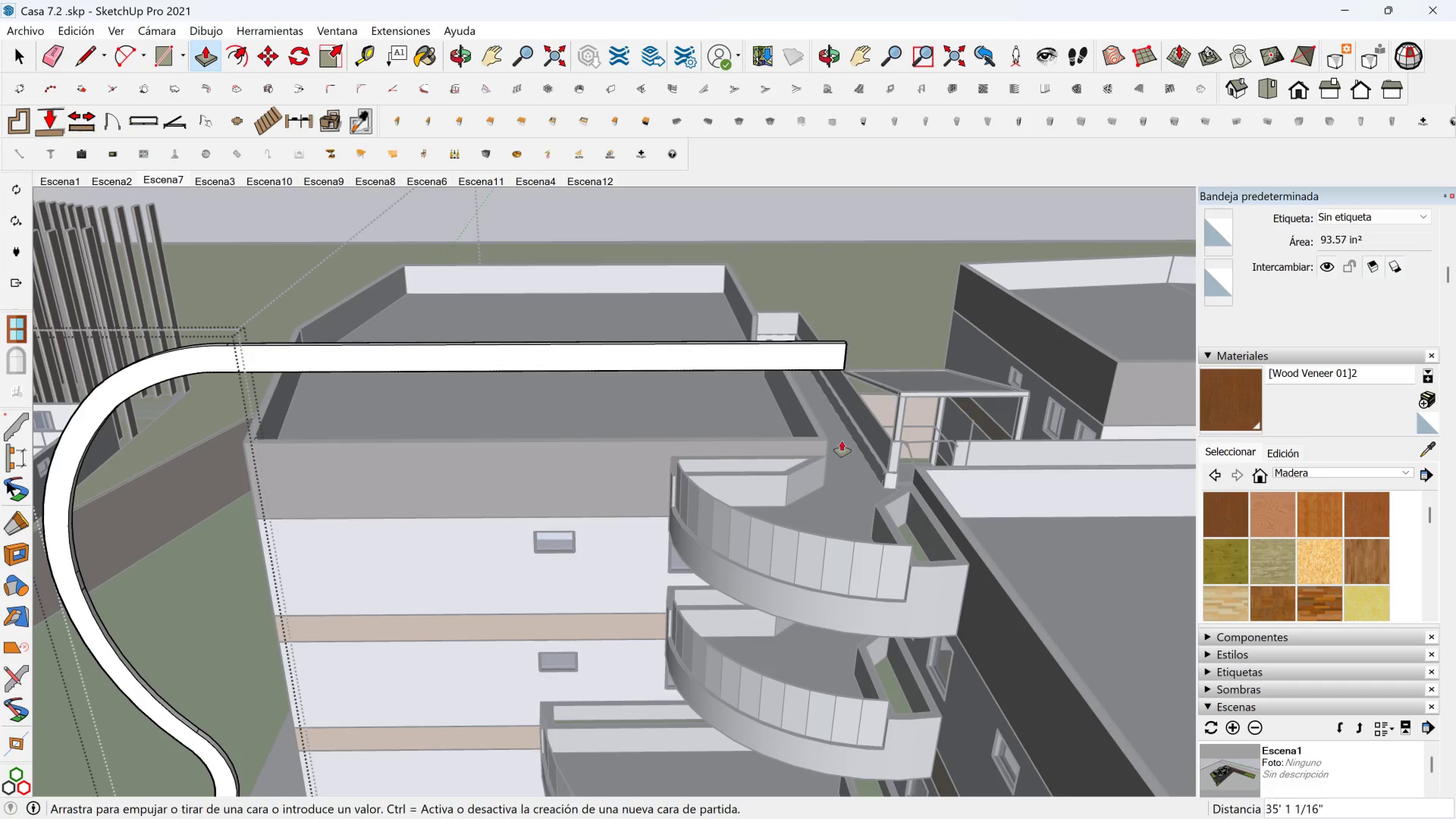 
scroll: coordinate [823, 441], scroll_direction: down, amount: 3.0
 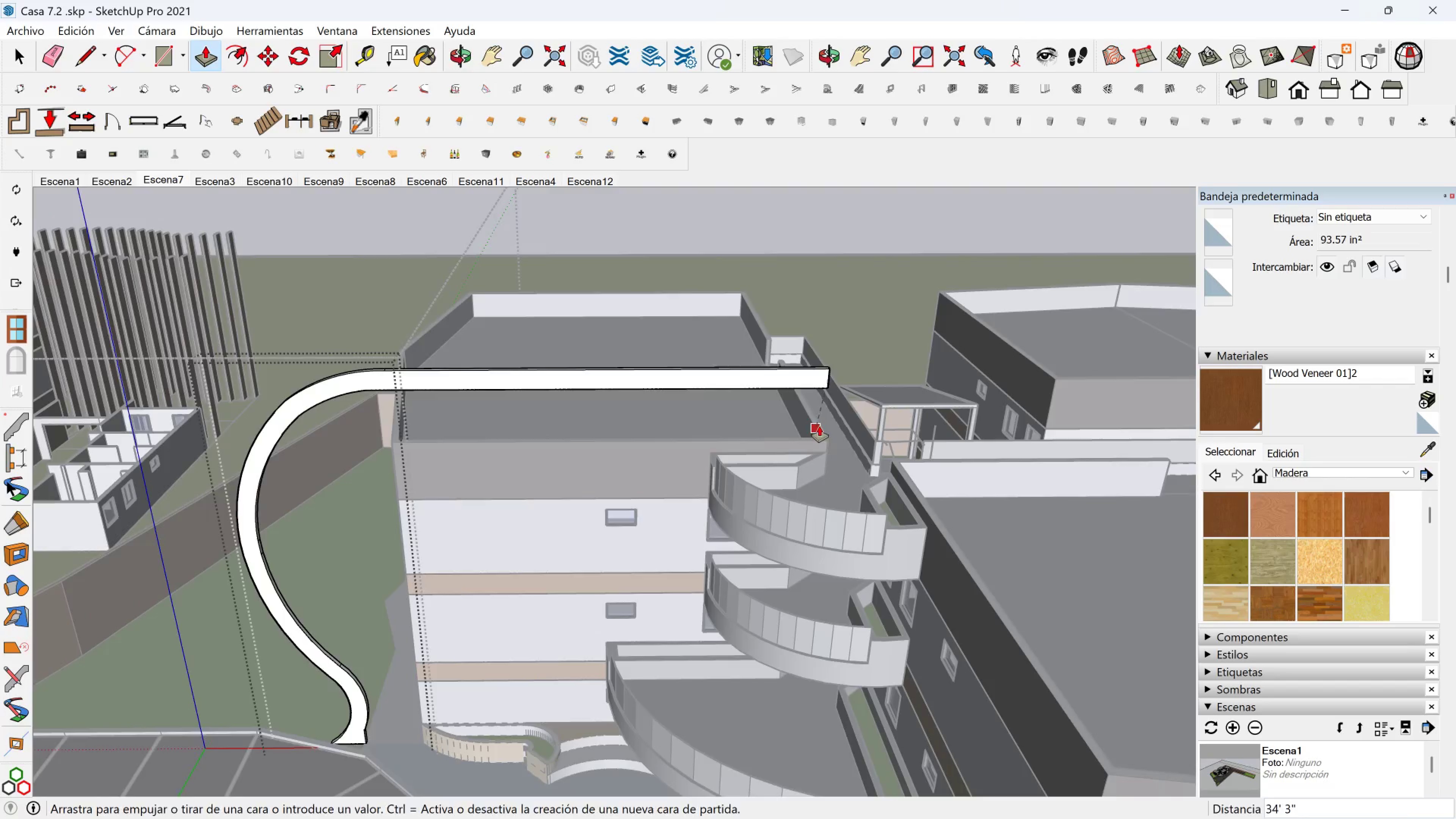 
key(Shift+ShiftLeft)
 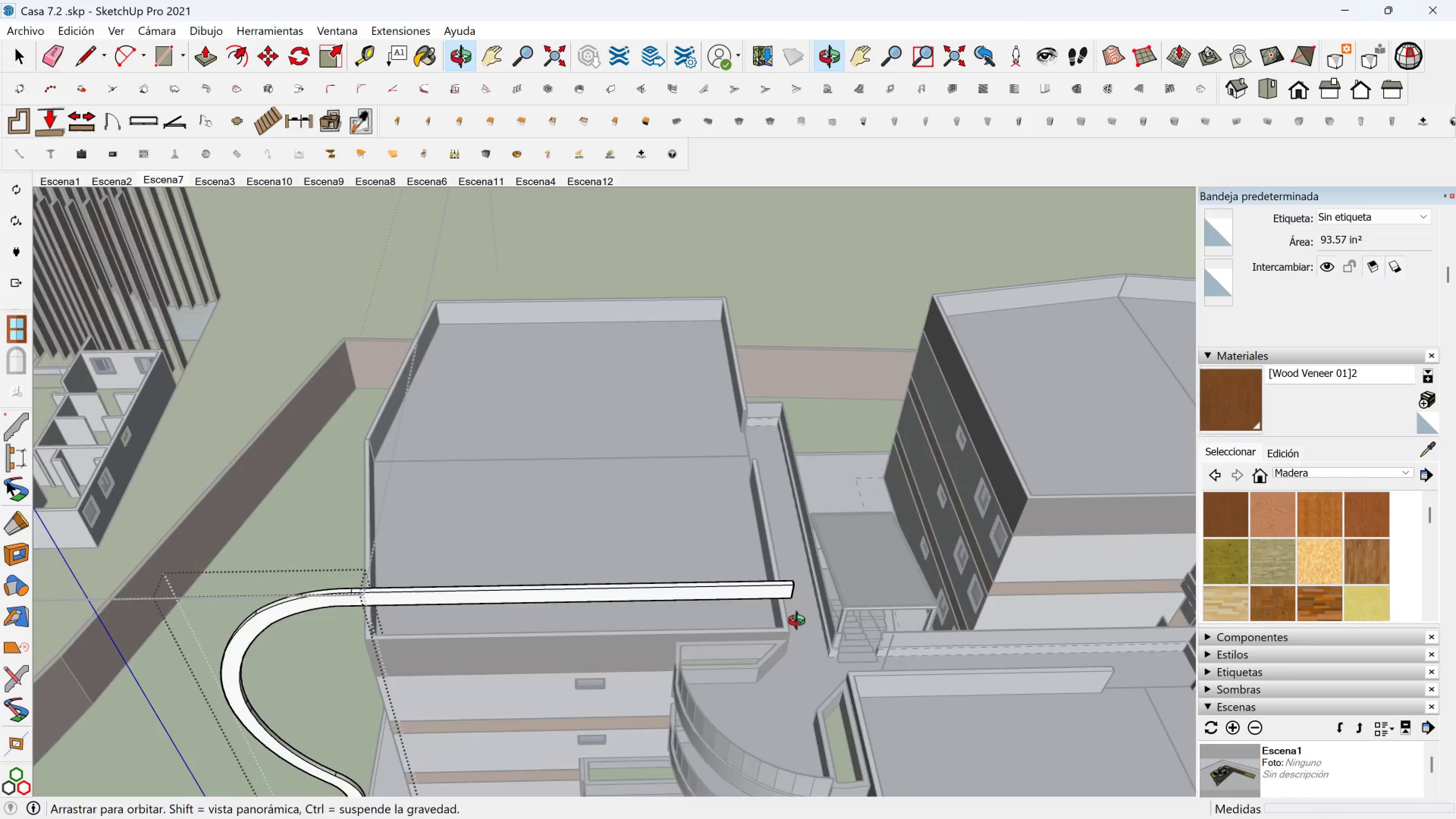 
hold_key(key=ShiftLeft, duration=0.47)
 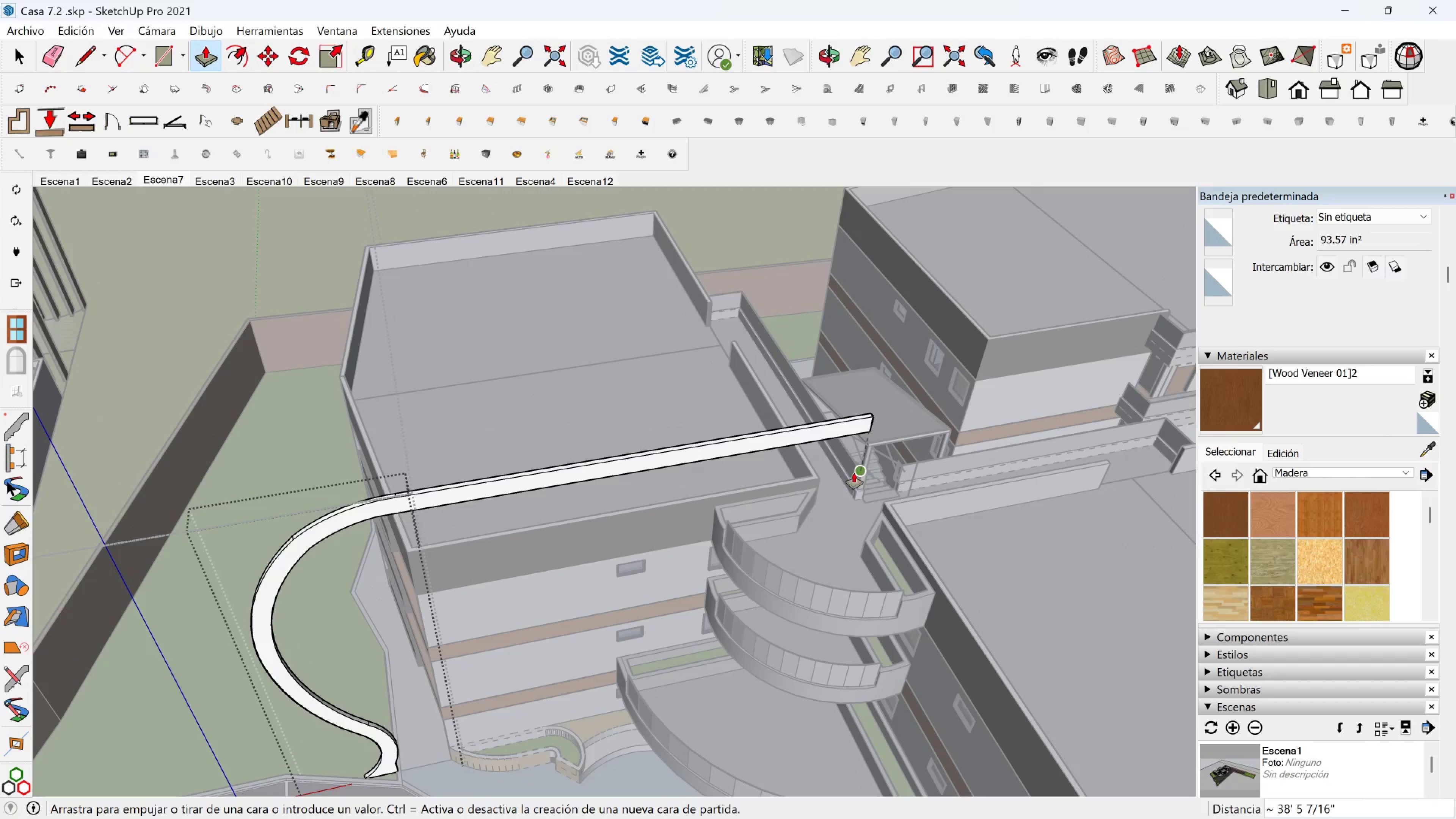 
key(Shift+ShiftLeft)
 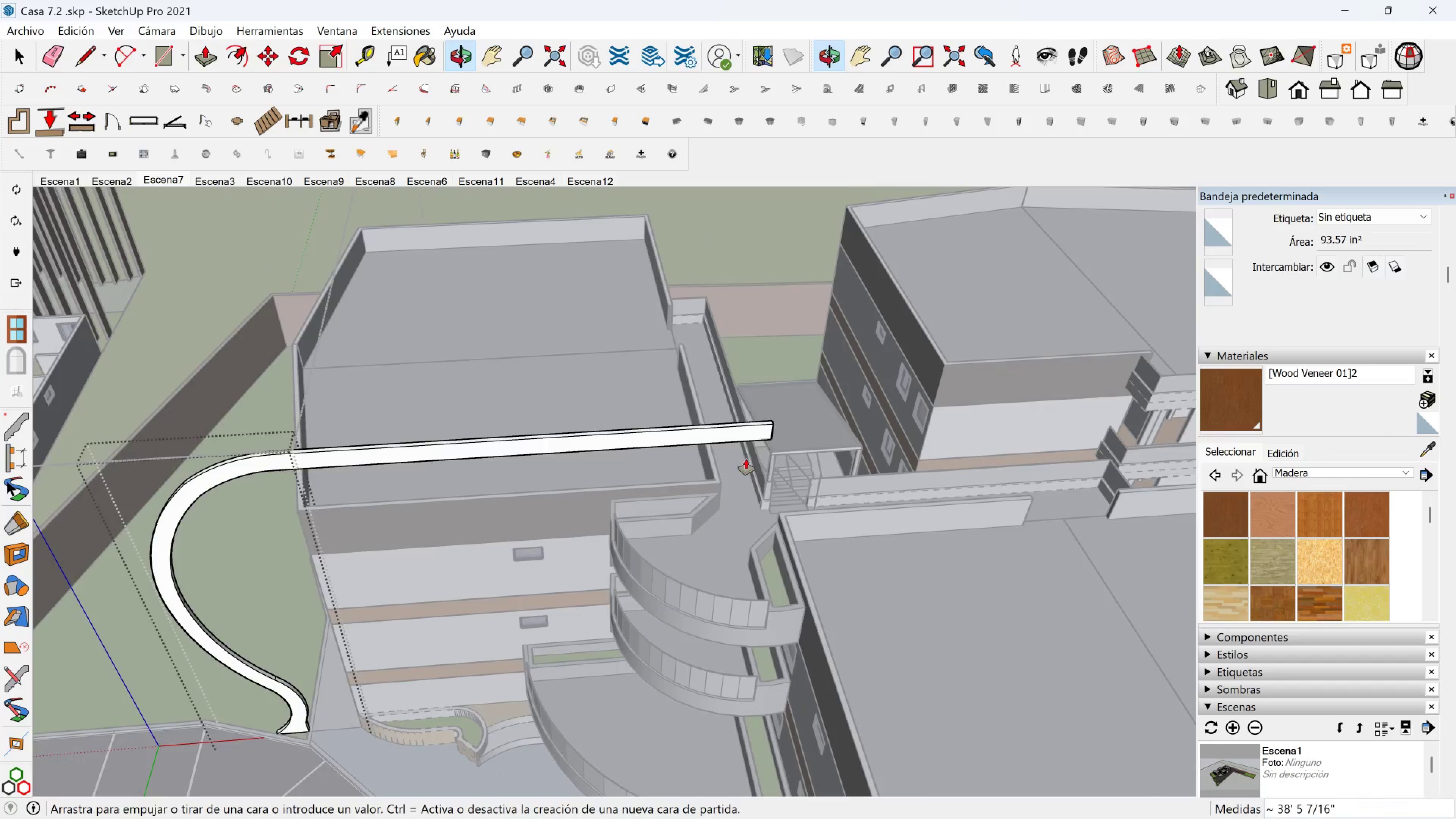 
scroll: coordinate [754, 458], scroll_direction: up, amount: 2.0
 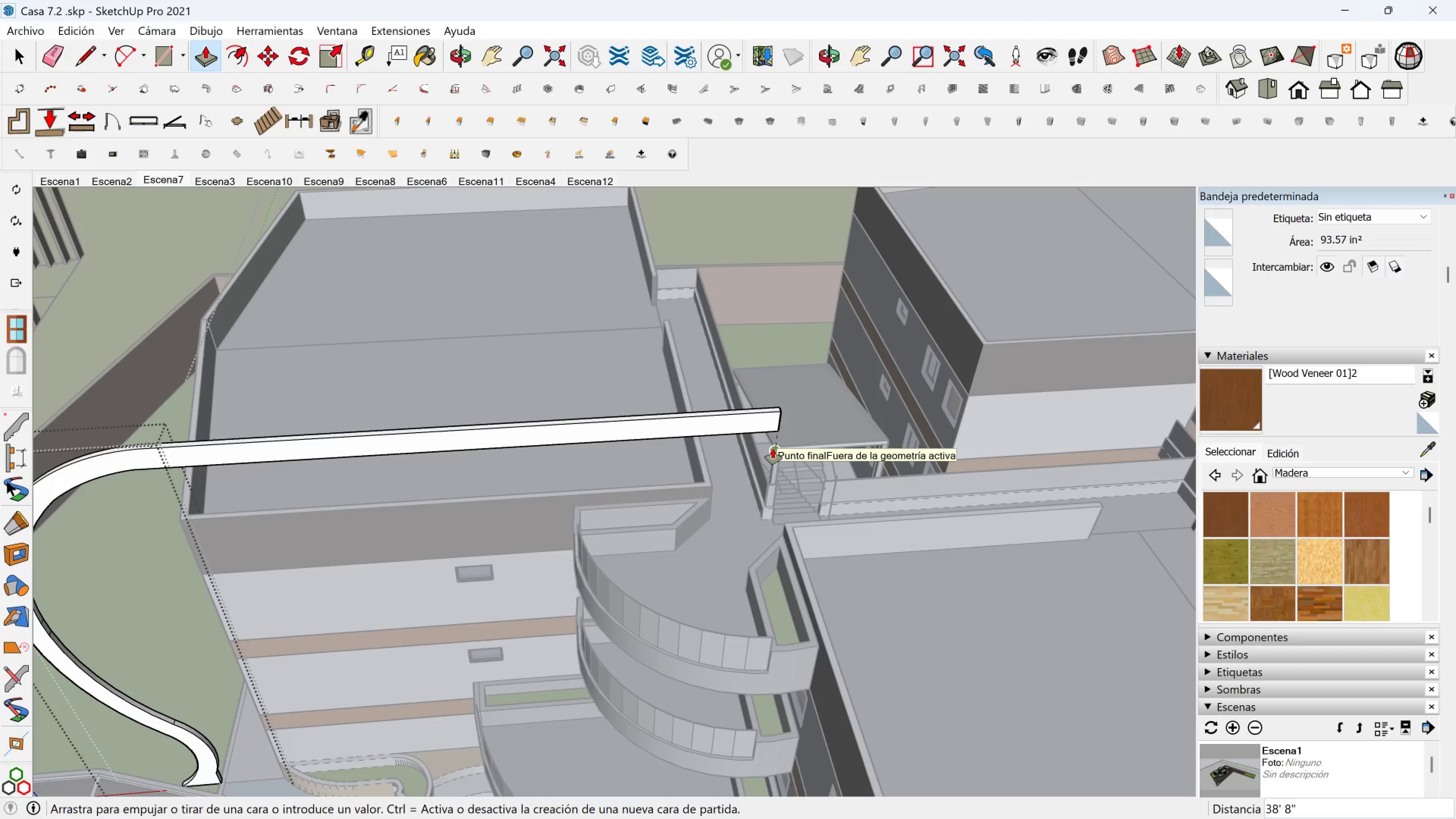 
scroll: coordinate [772, 448], scroll_direction: down, amount: 2.0
 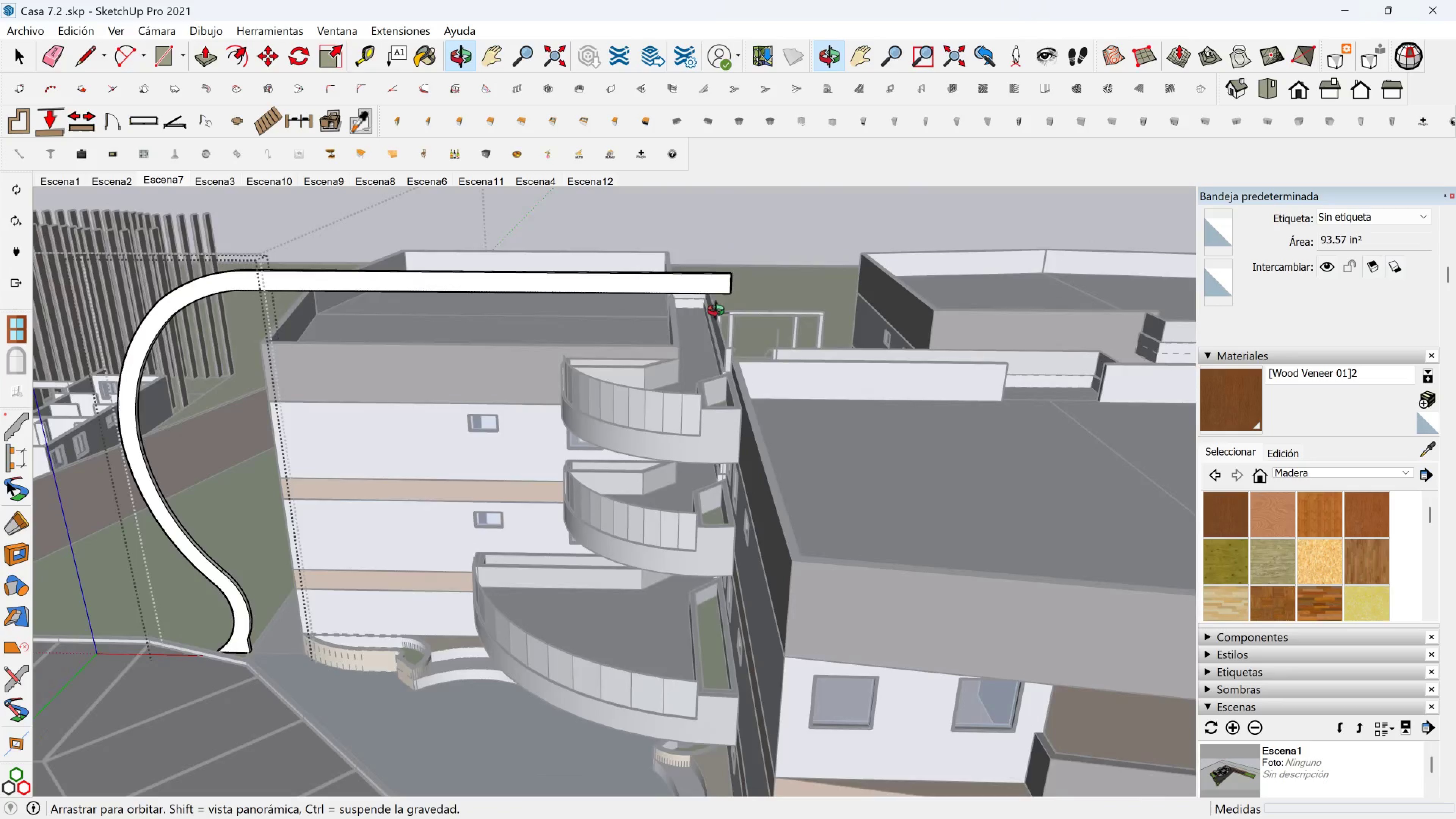 
hold_key(key=ShiftLeft, duration=0.44)
 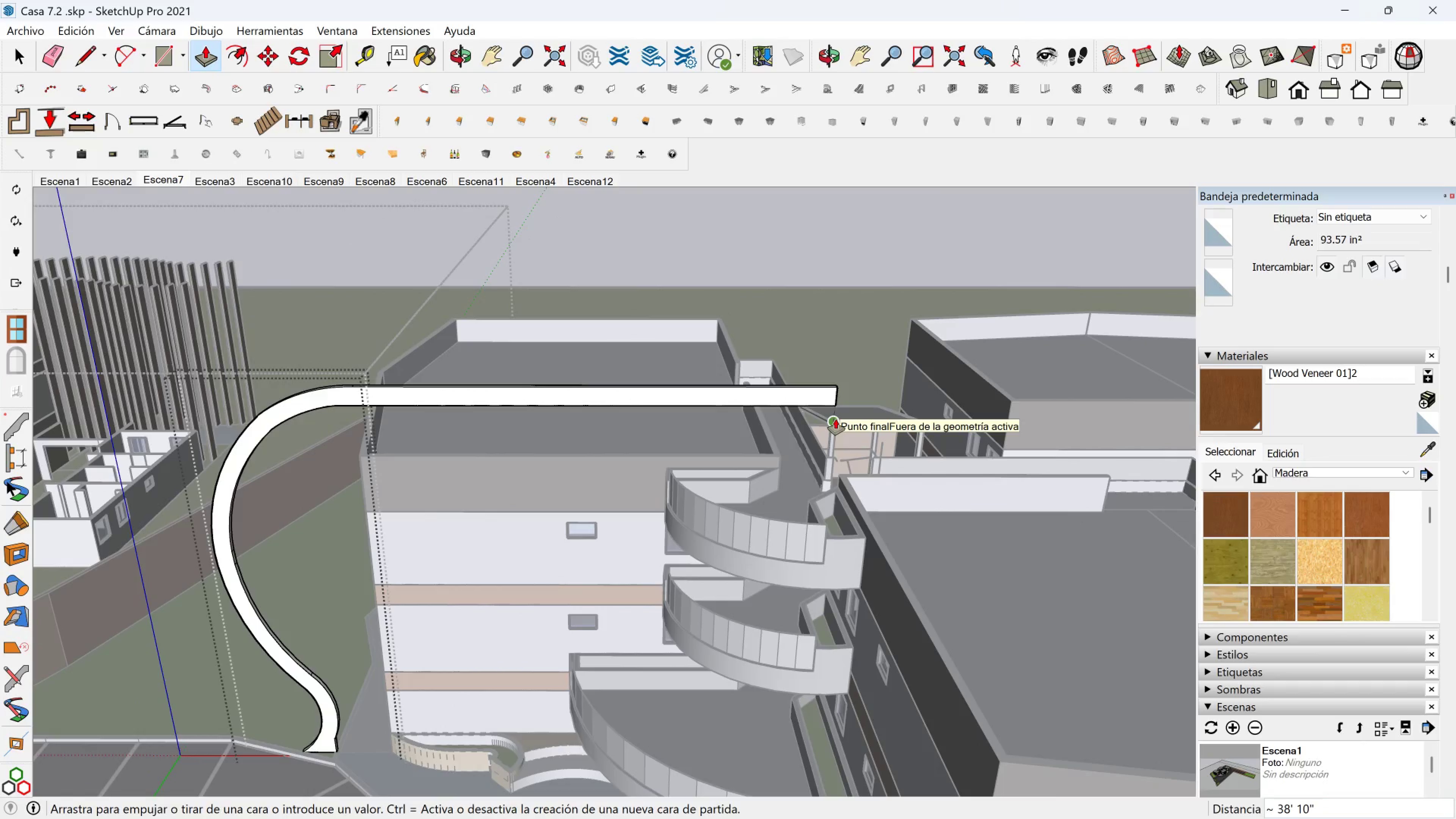 
wait(6.92)
 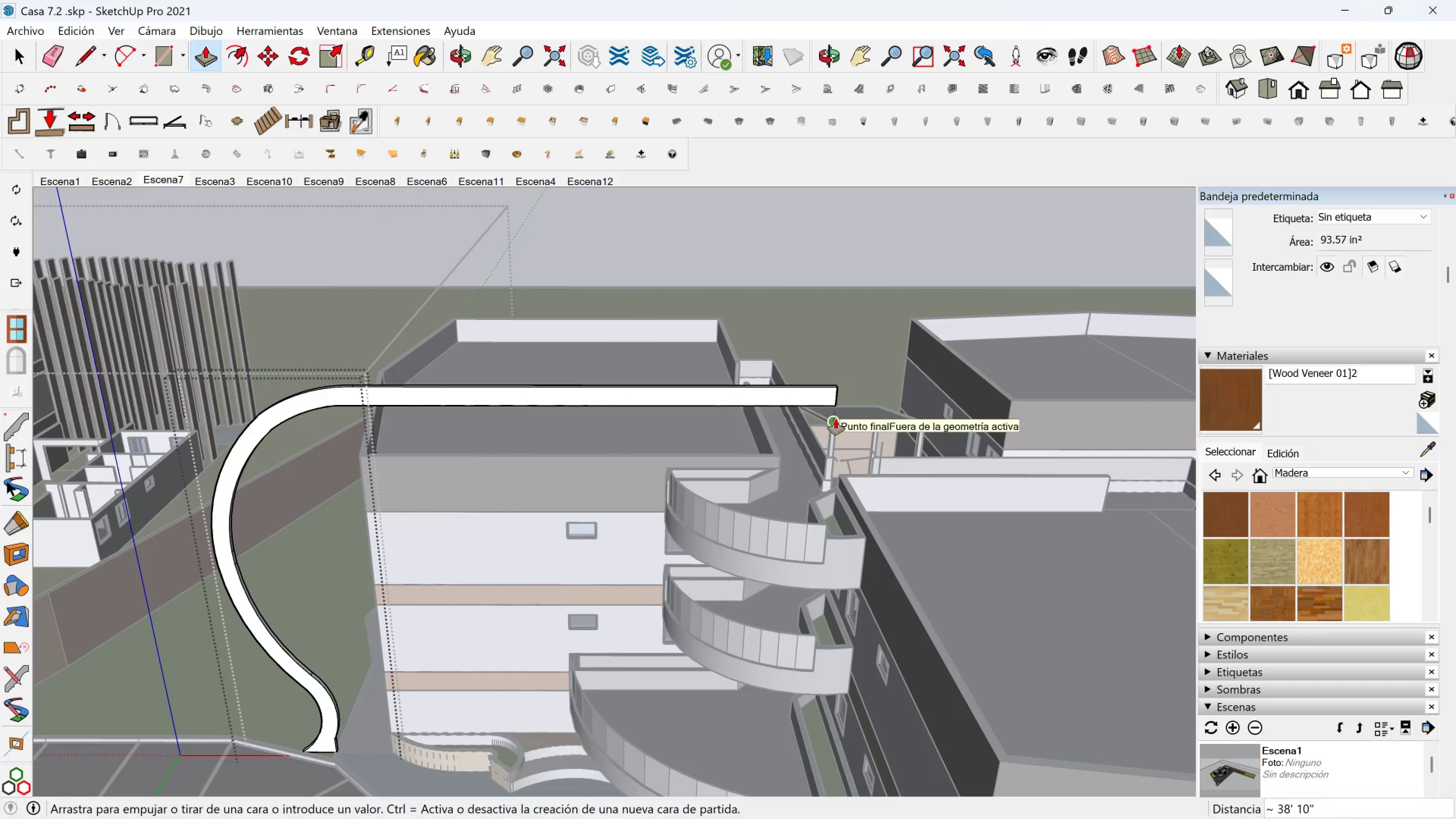 
left_click([836, 419])
 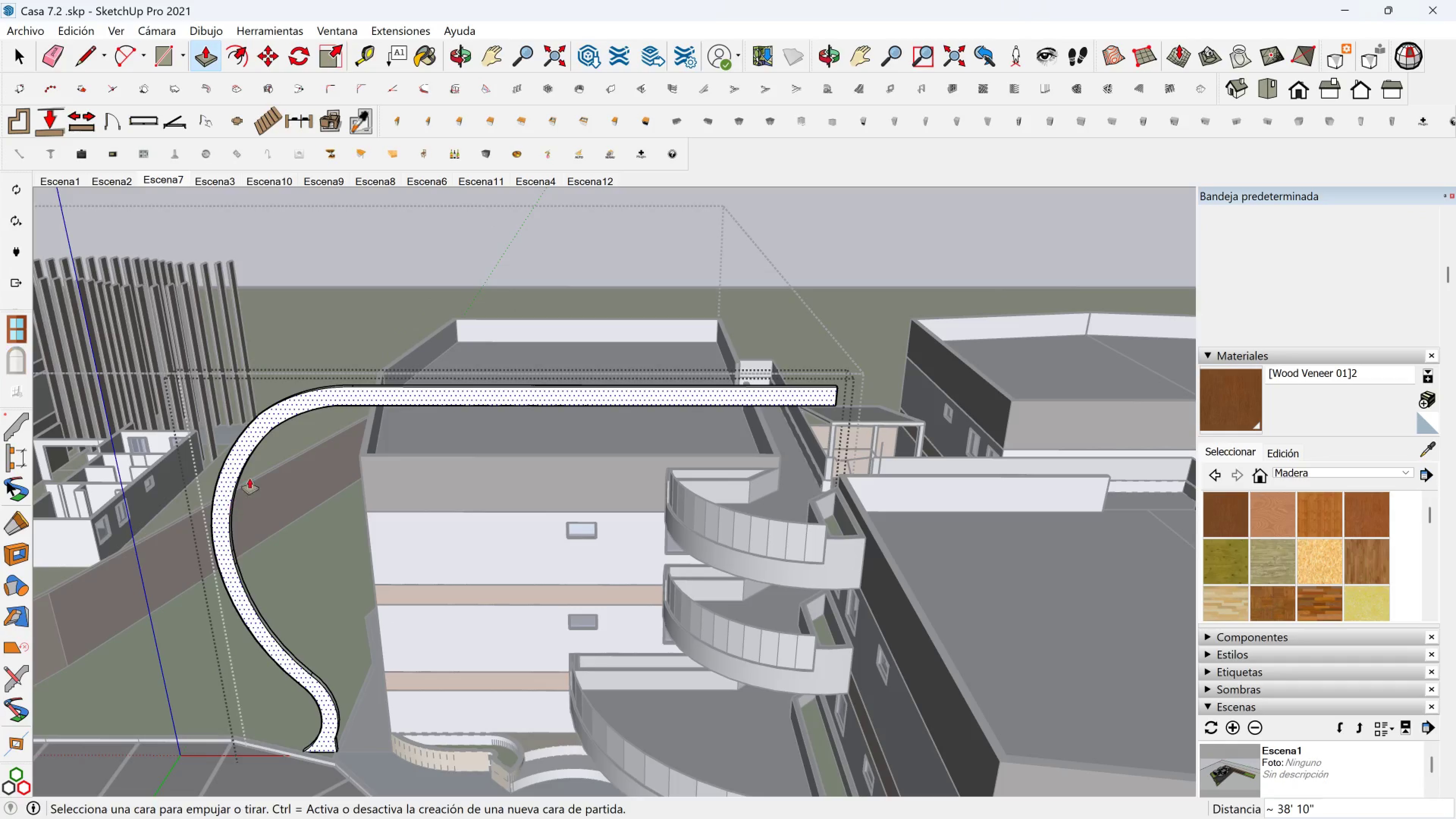 
key(Space)
 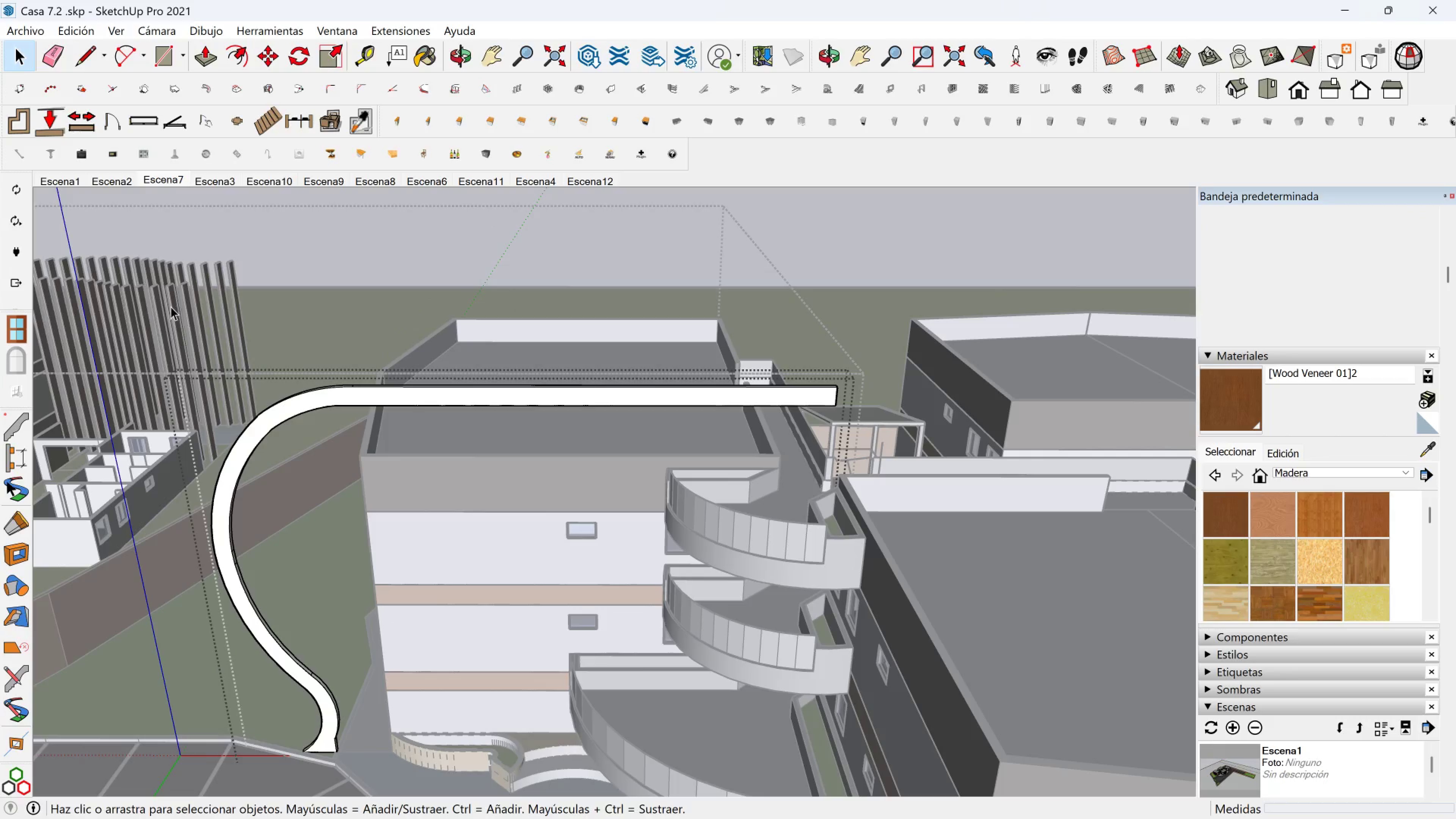 
left_click_drag(start_coordinate=[149, 299], to_coordinate=[981, 758])
 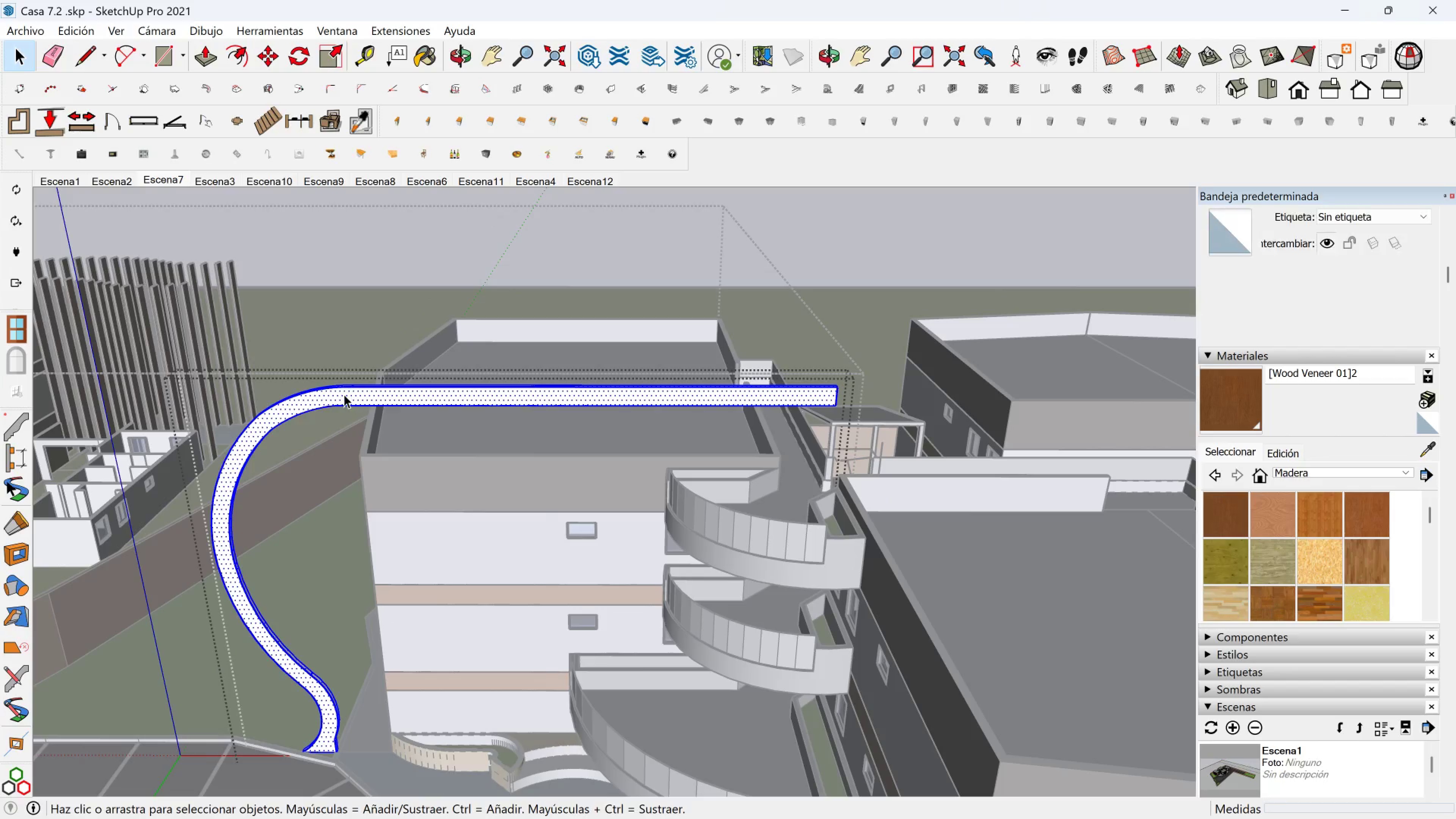 
right_click([344, 394])
 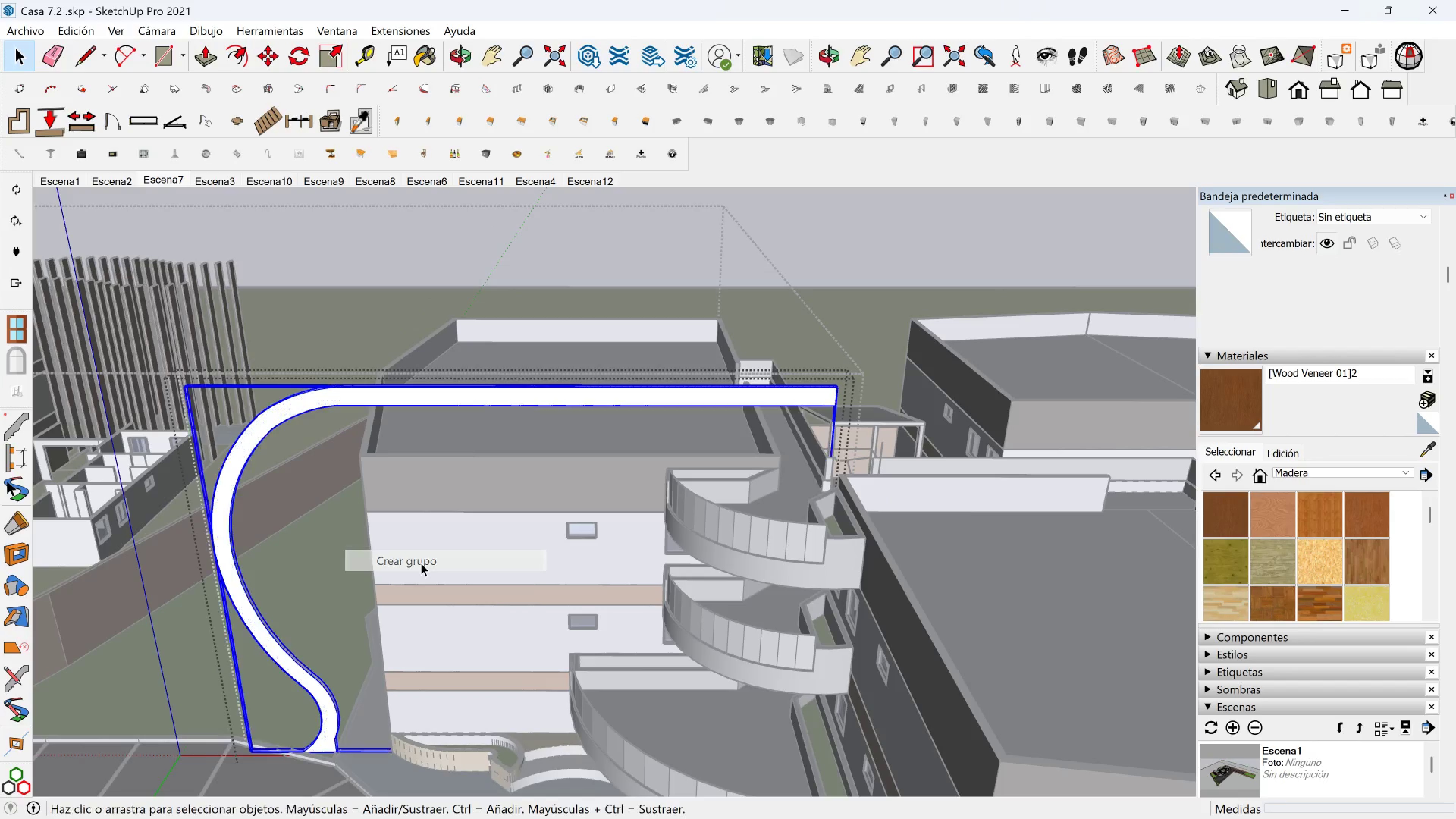 
key(Shift+ShiftLeft)
 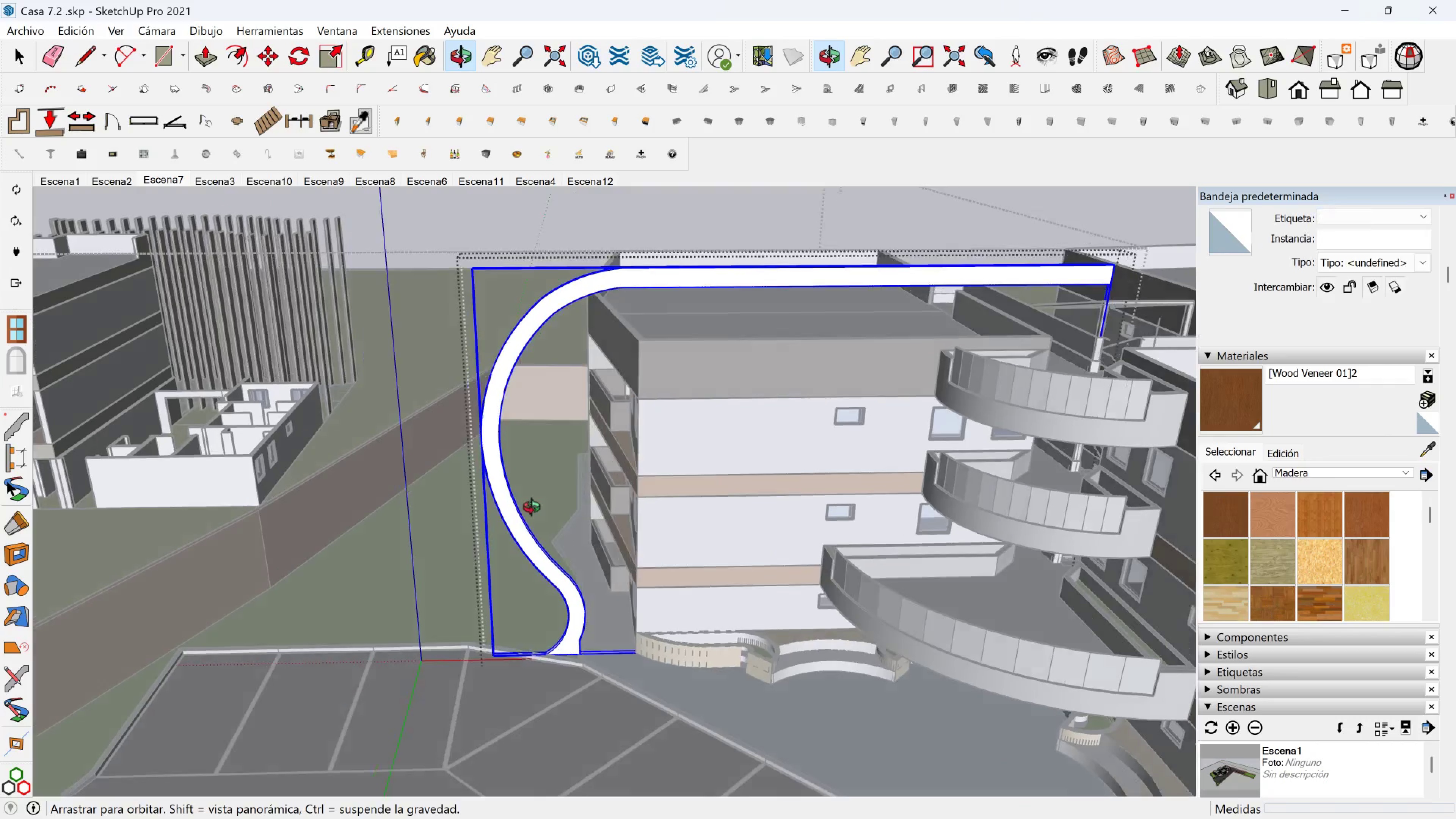 
scroll: coordinate [575, 618], scroll_direction: up, amount: 7.0
 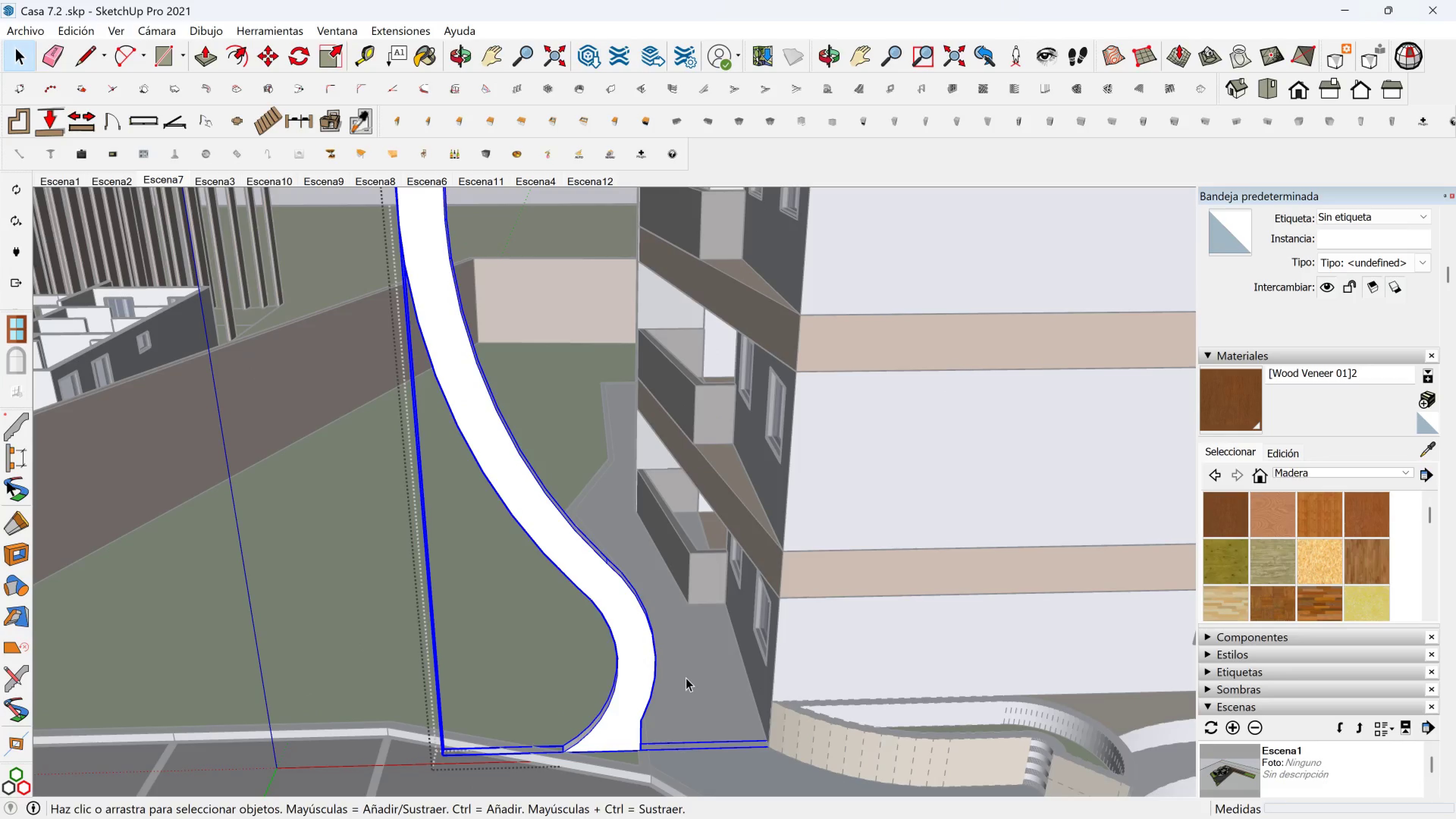 
key(M)
 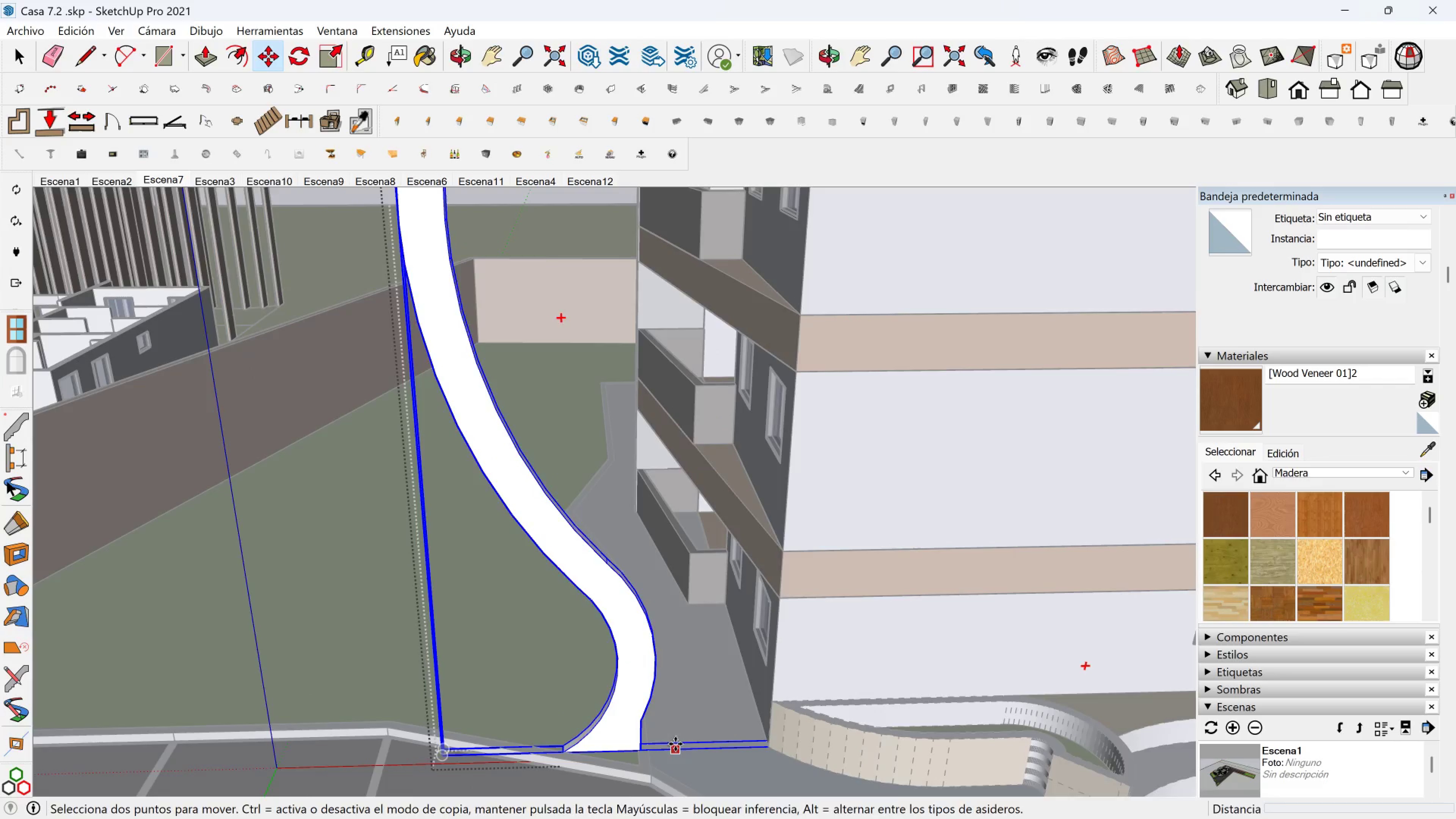 
key(Shift+ShiftLeft)
 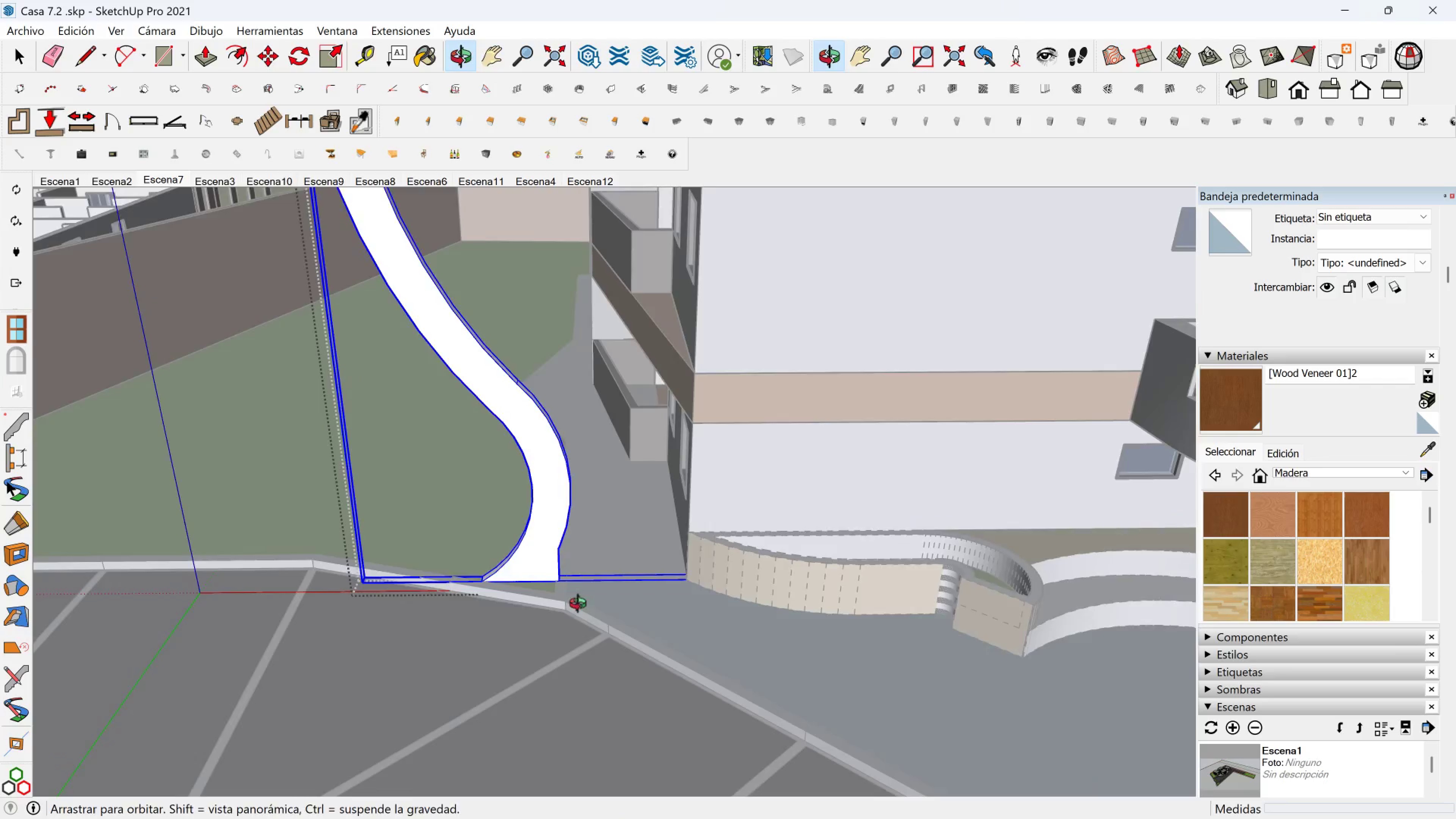 
scroll: coordinate [531, 587], scroll_direction: up, amount: 3.0
 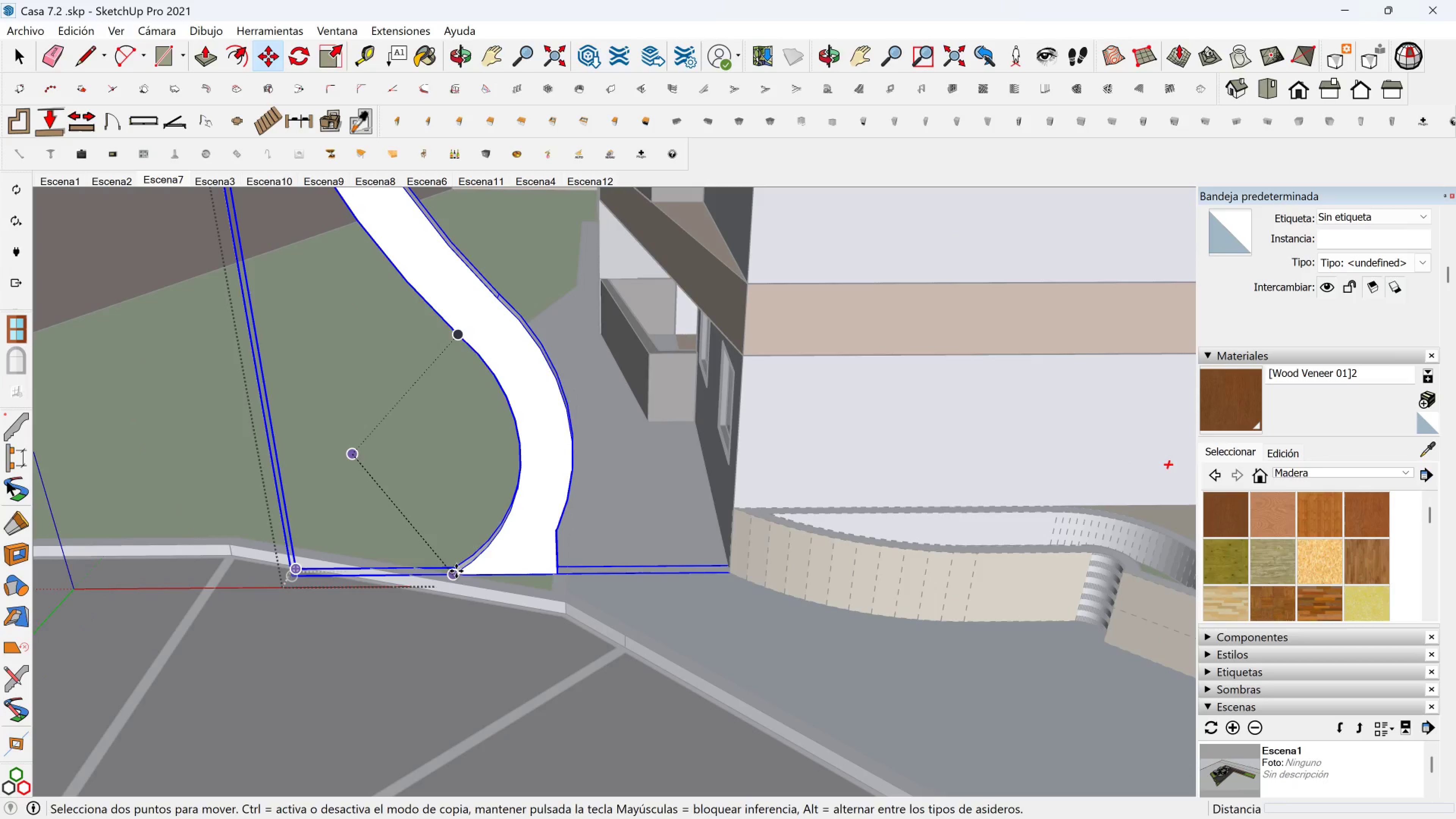 
left_click([456, 571])
 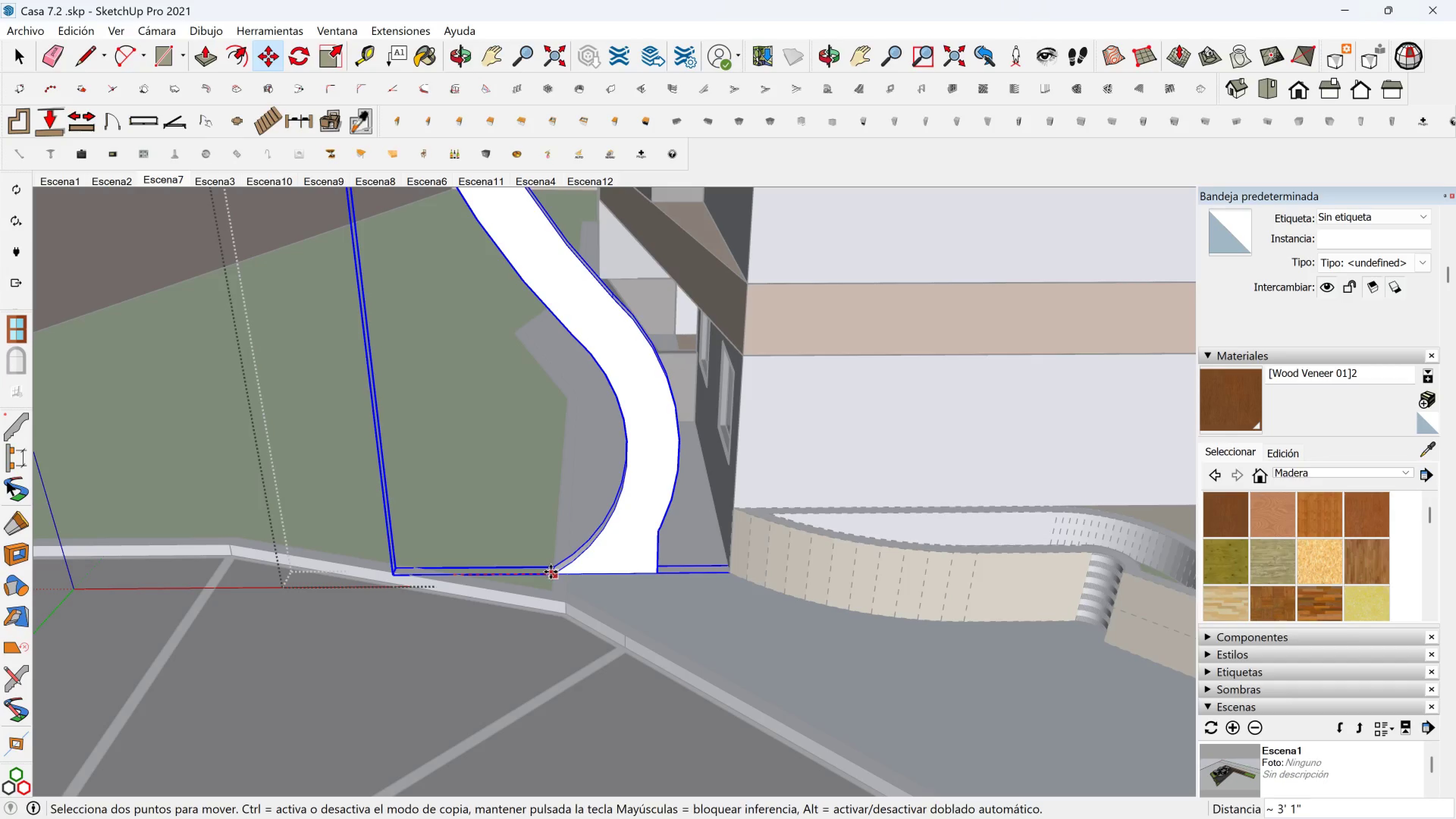 
left_click([551, 572])
 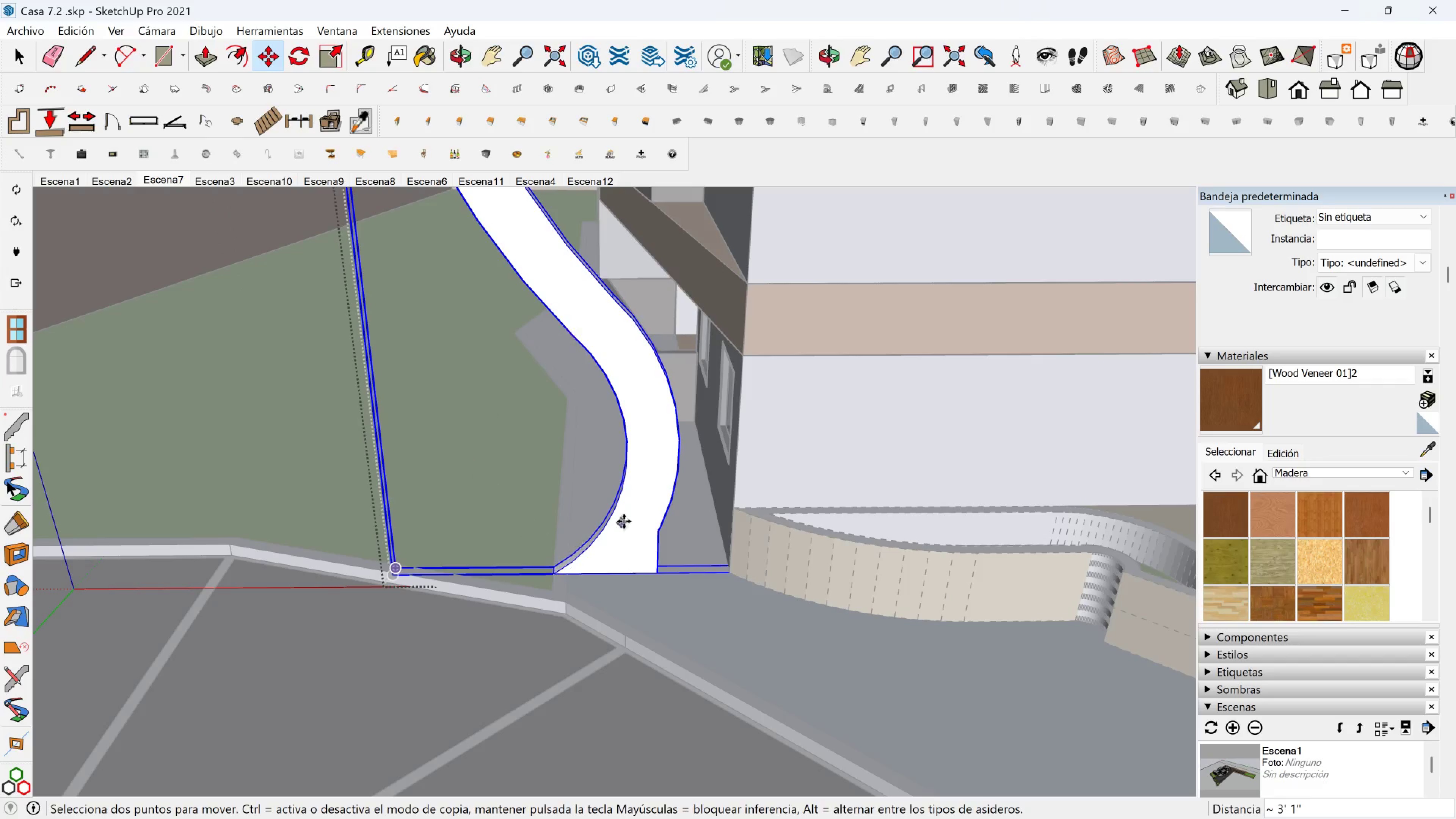 
hold_key(key=ShiftLeft, duration=0.36)
 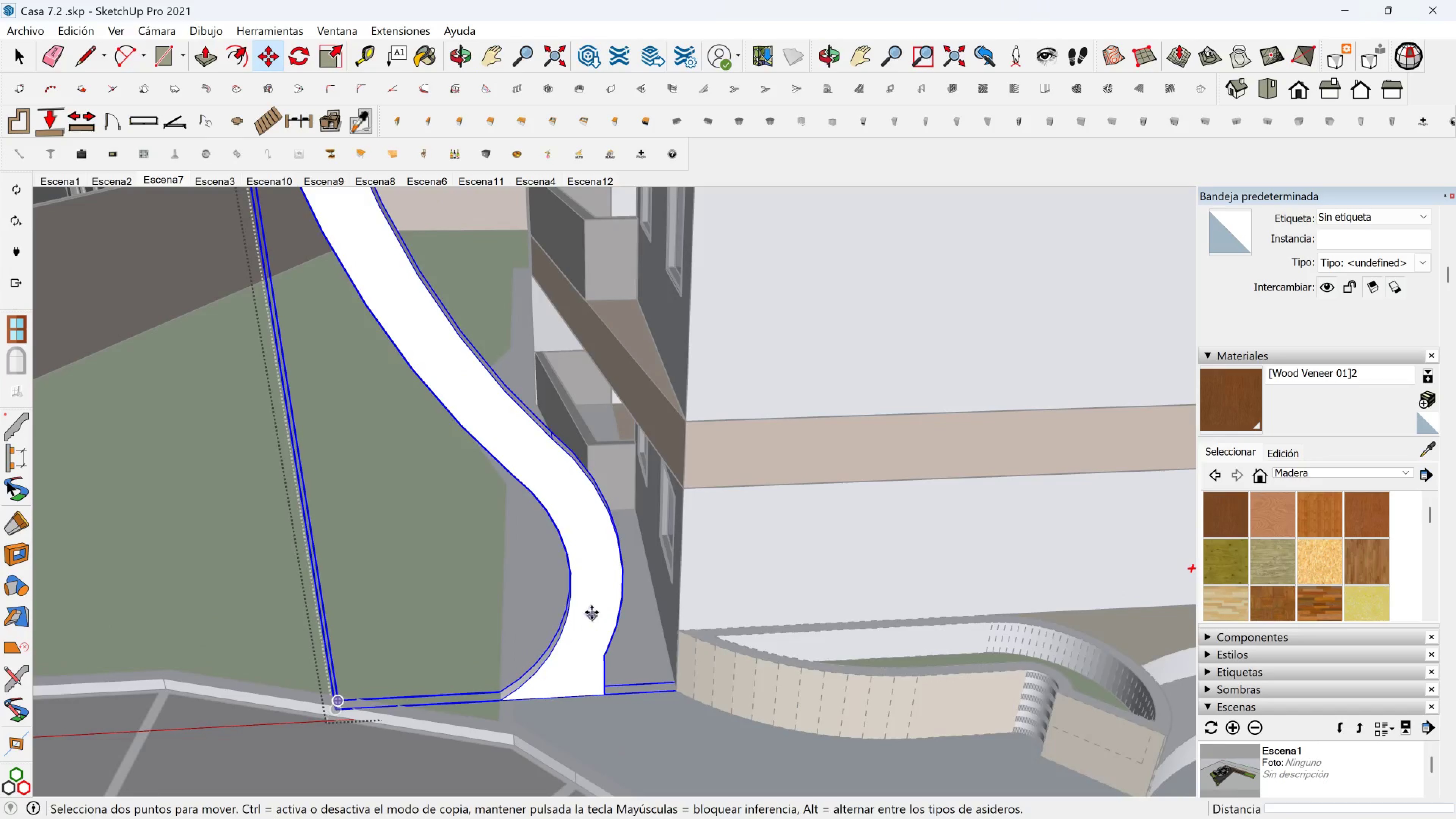 
scroll: coordinate [573, 579], scroll_direction: down, amount: 6.0
 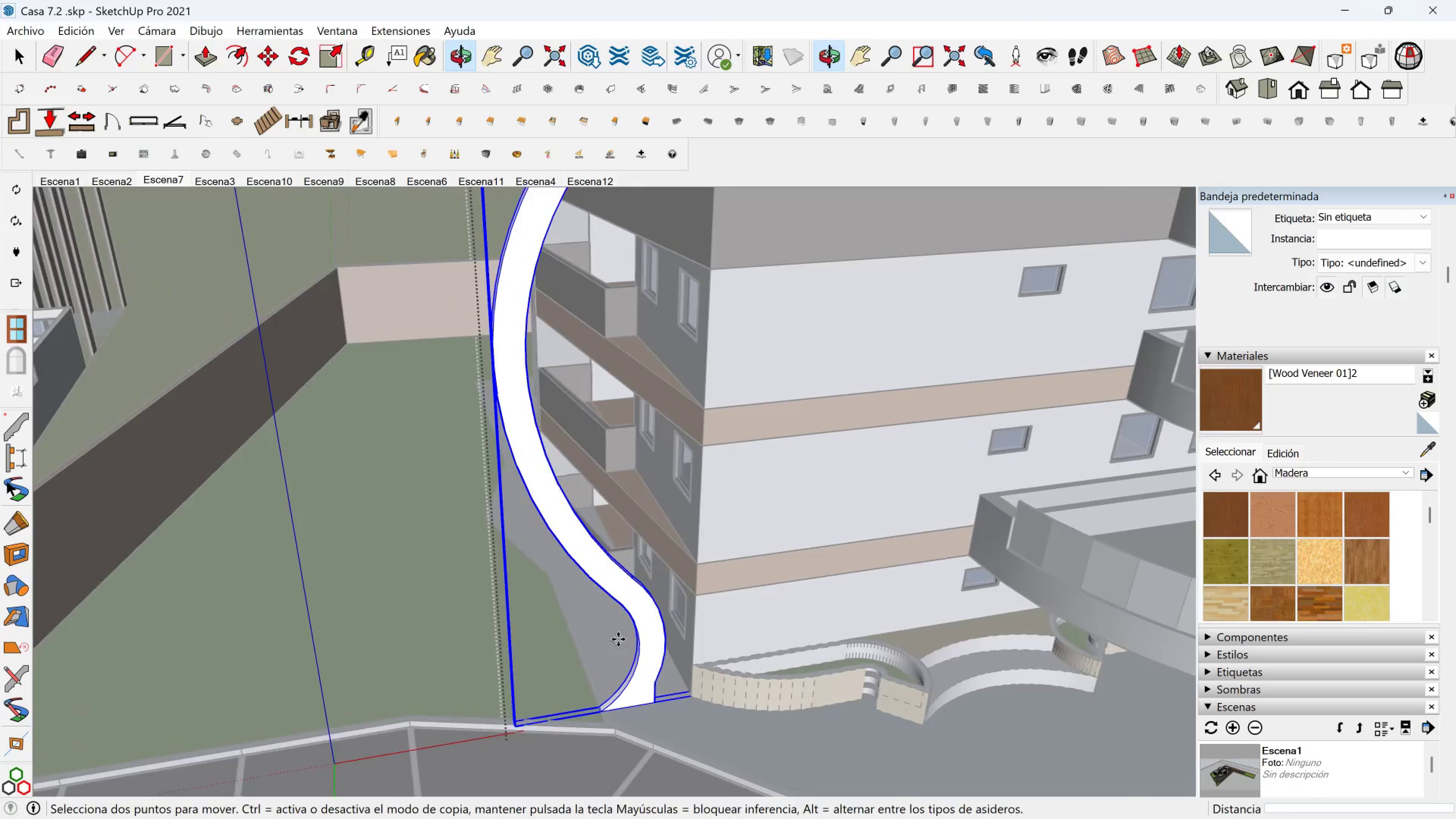 
key(Shift+ShiftLeft)
 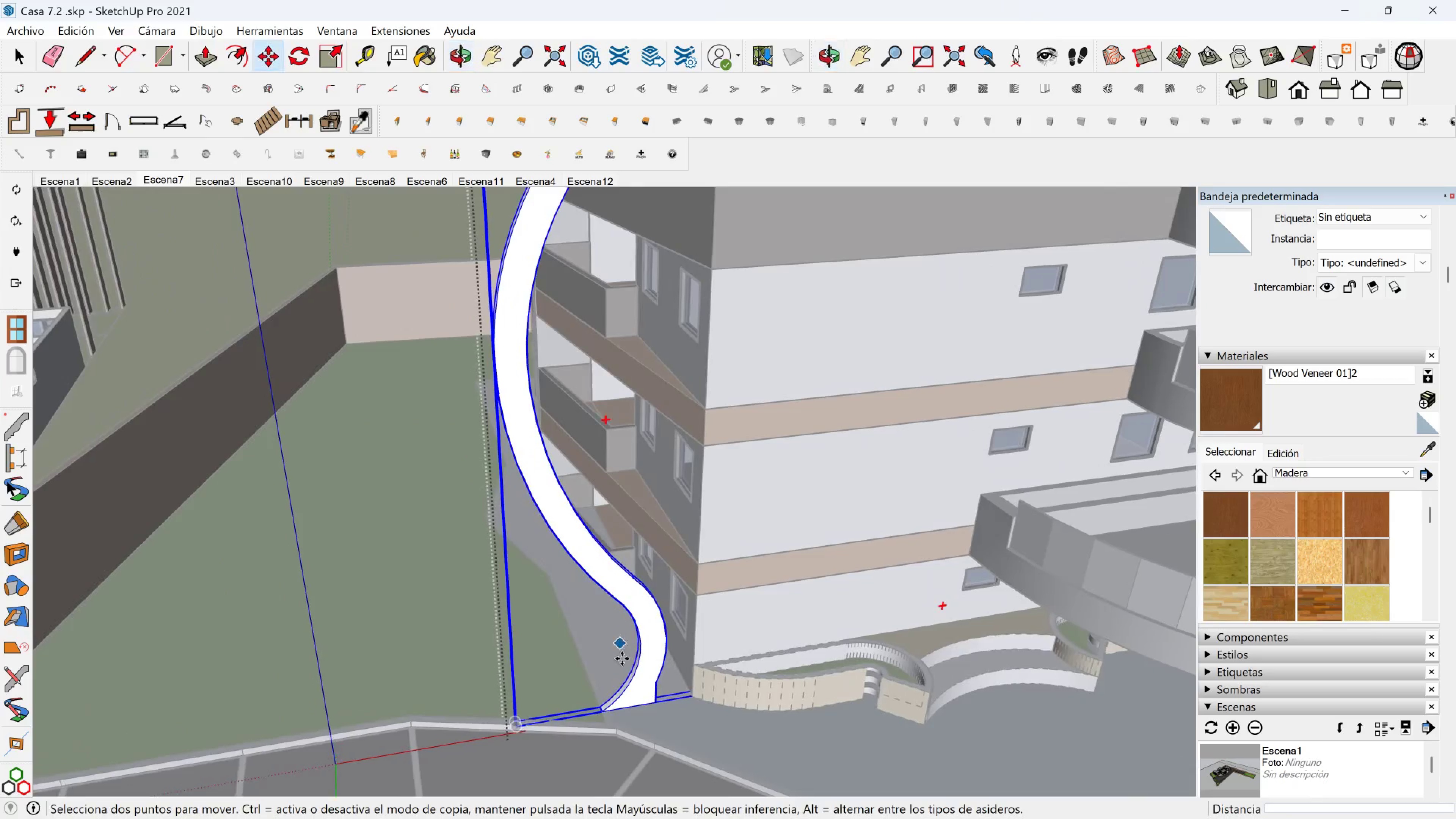 
scroll: coordinate [644, 669], scroll_direction: up, amount: 3.0
 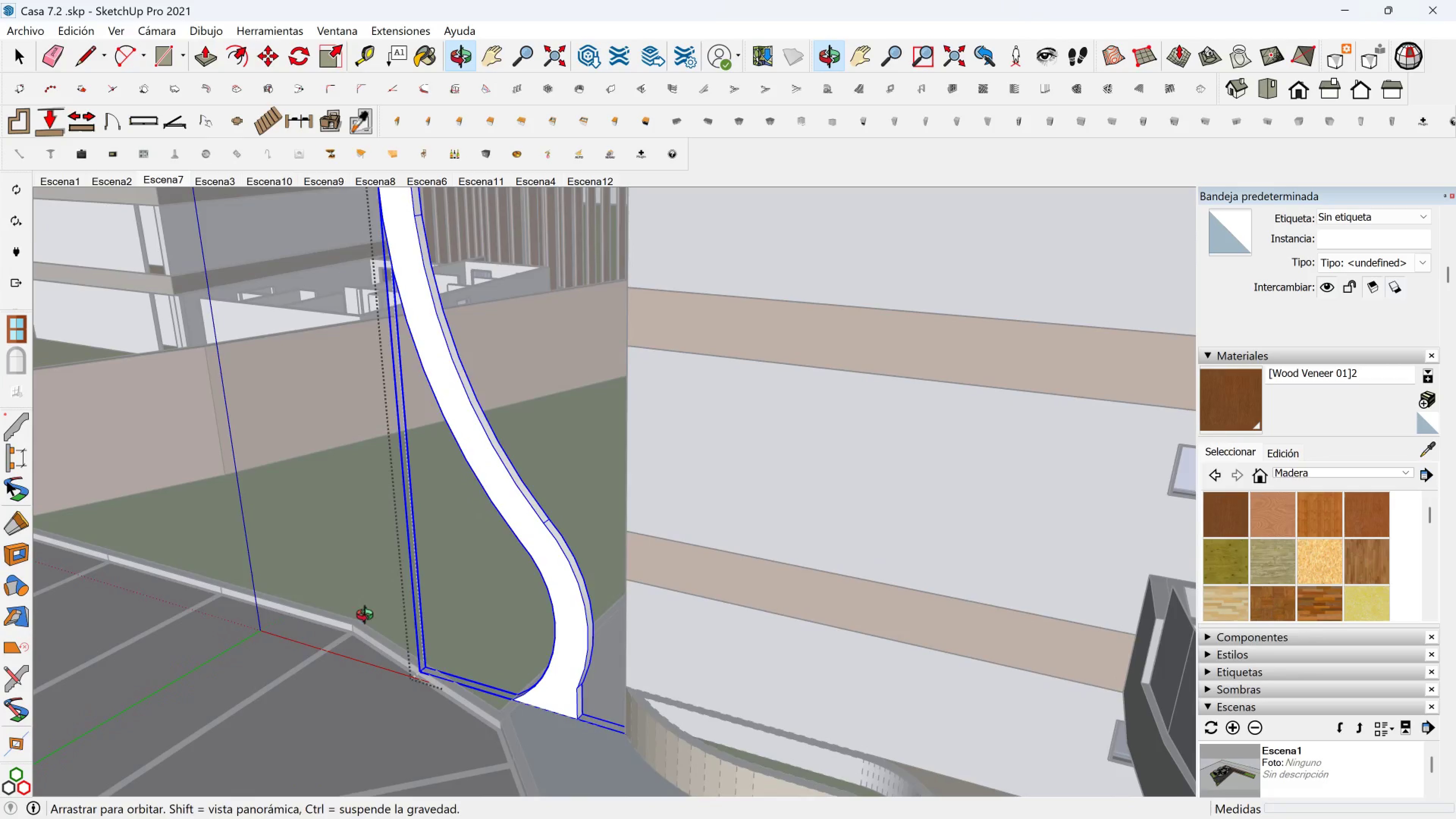 
scroll: coordinate [415, 562], scroll_direction: down, amount: 7.0
 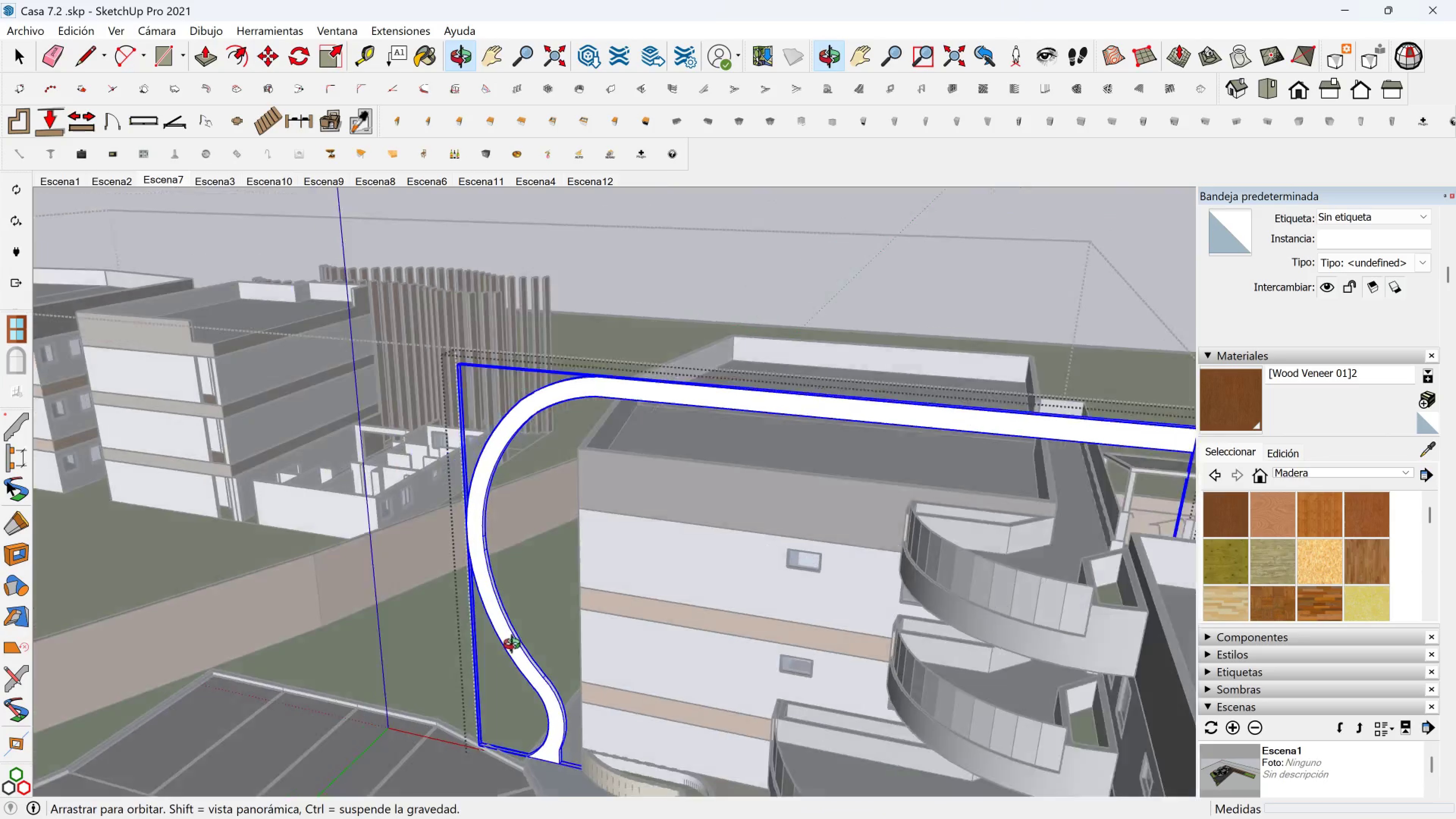 
key(Shift+ShiftLeft)
 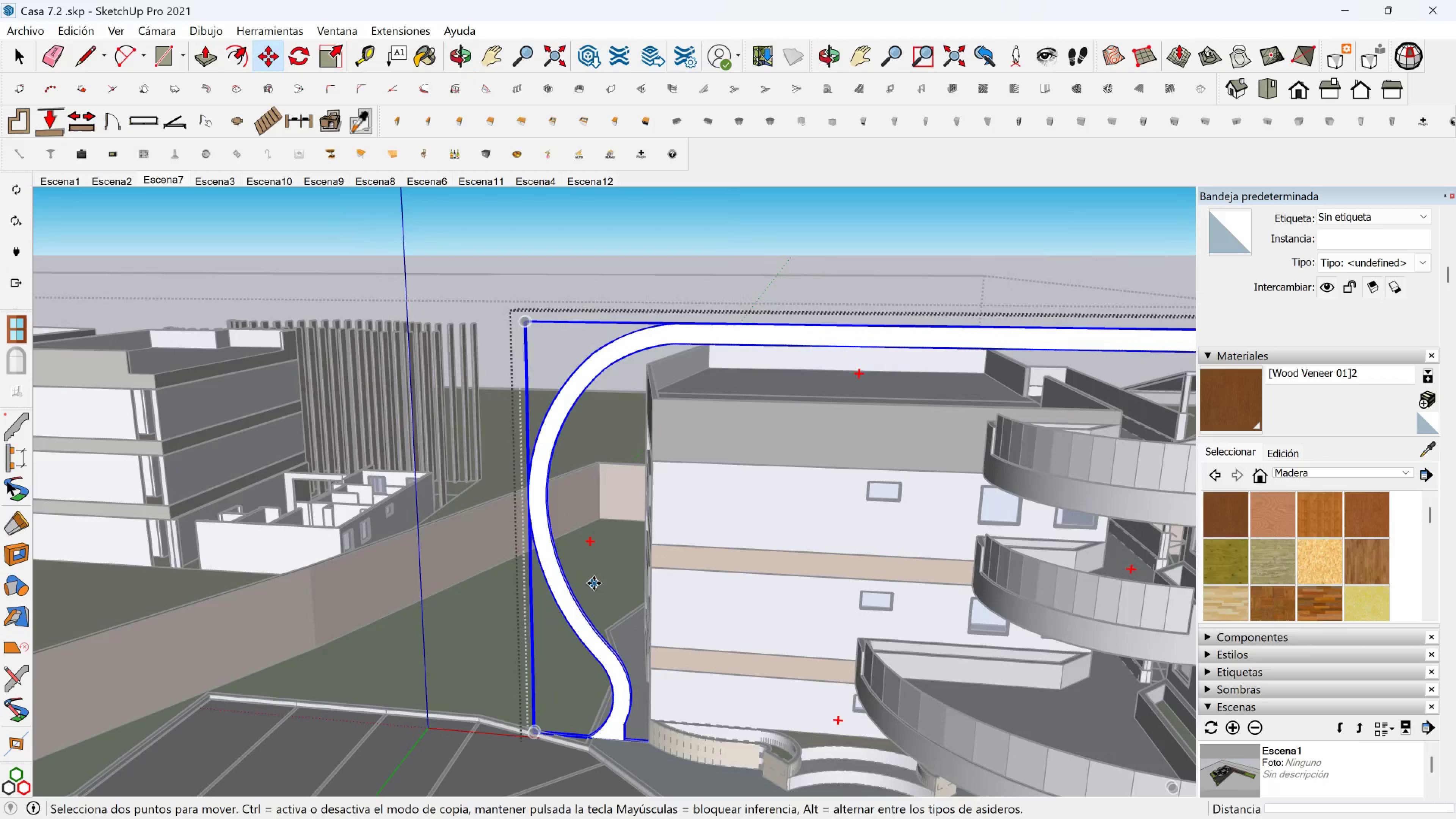 
hold_key(key=ShiftLeft, duration=1.01)
 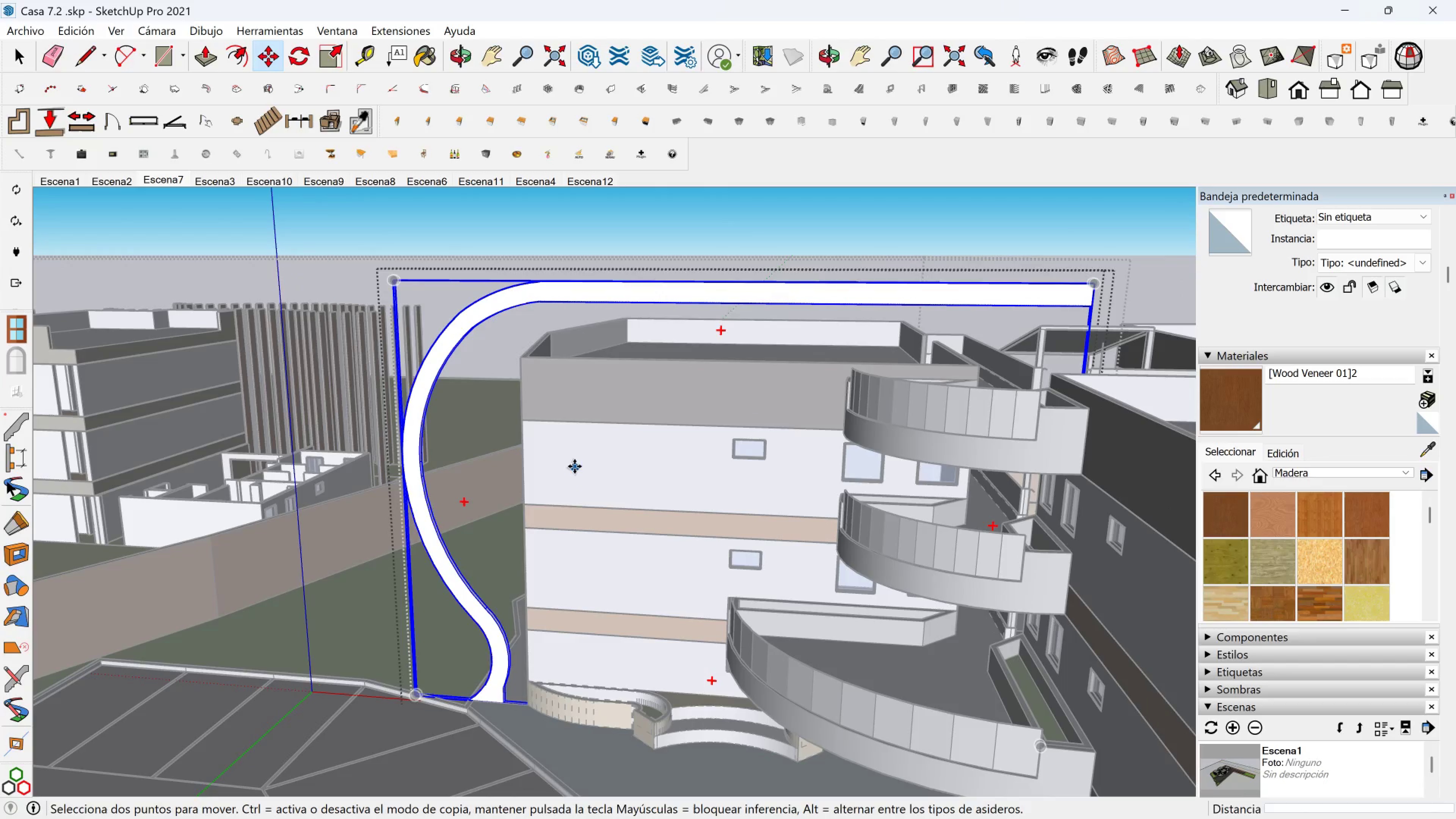 
key(Shift+ShiftLeft)
 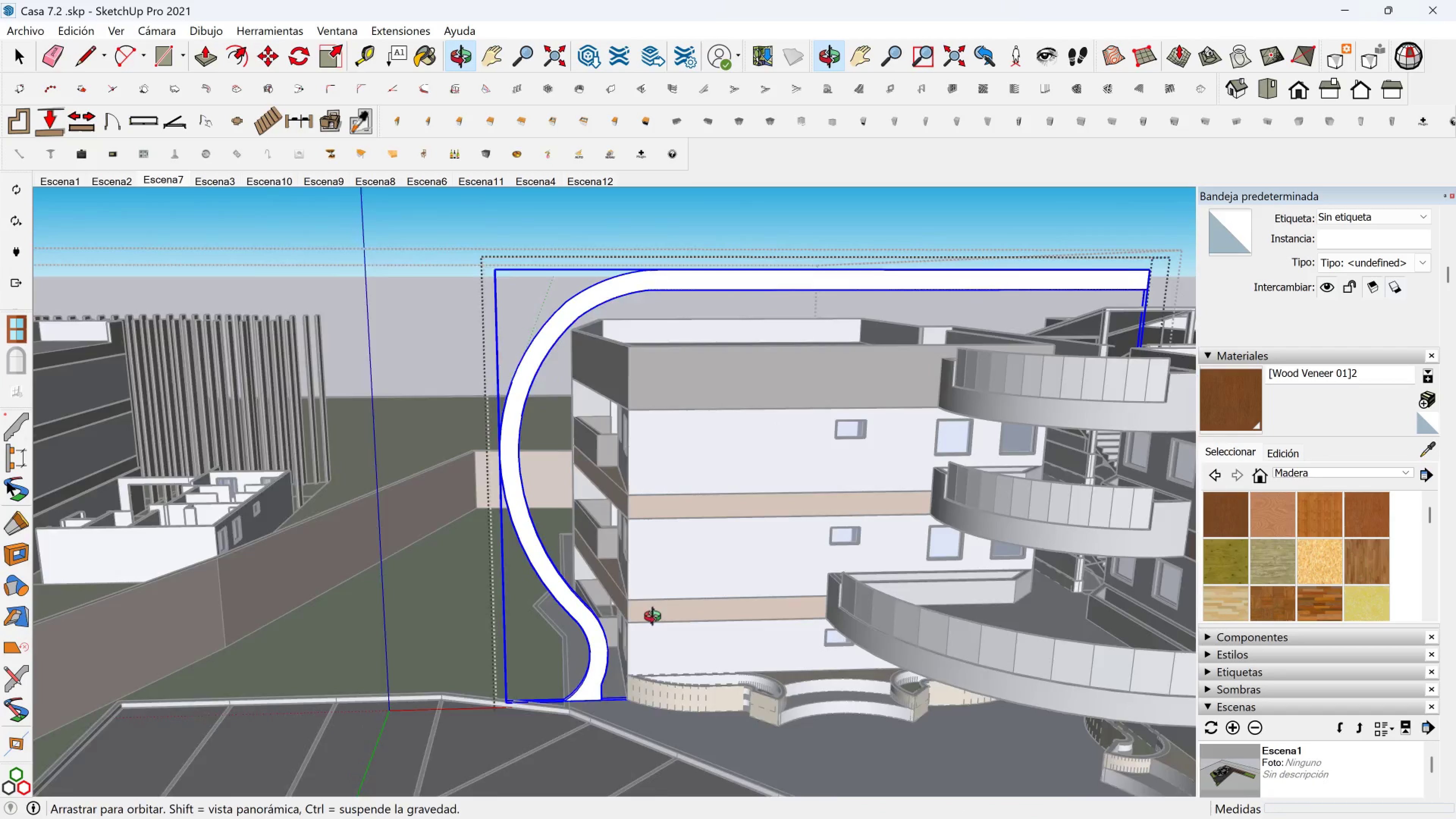 
scroll: coordinate [806, 670], scroll_direction: up, amount: 7.0
 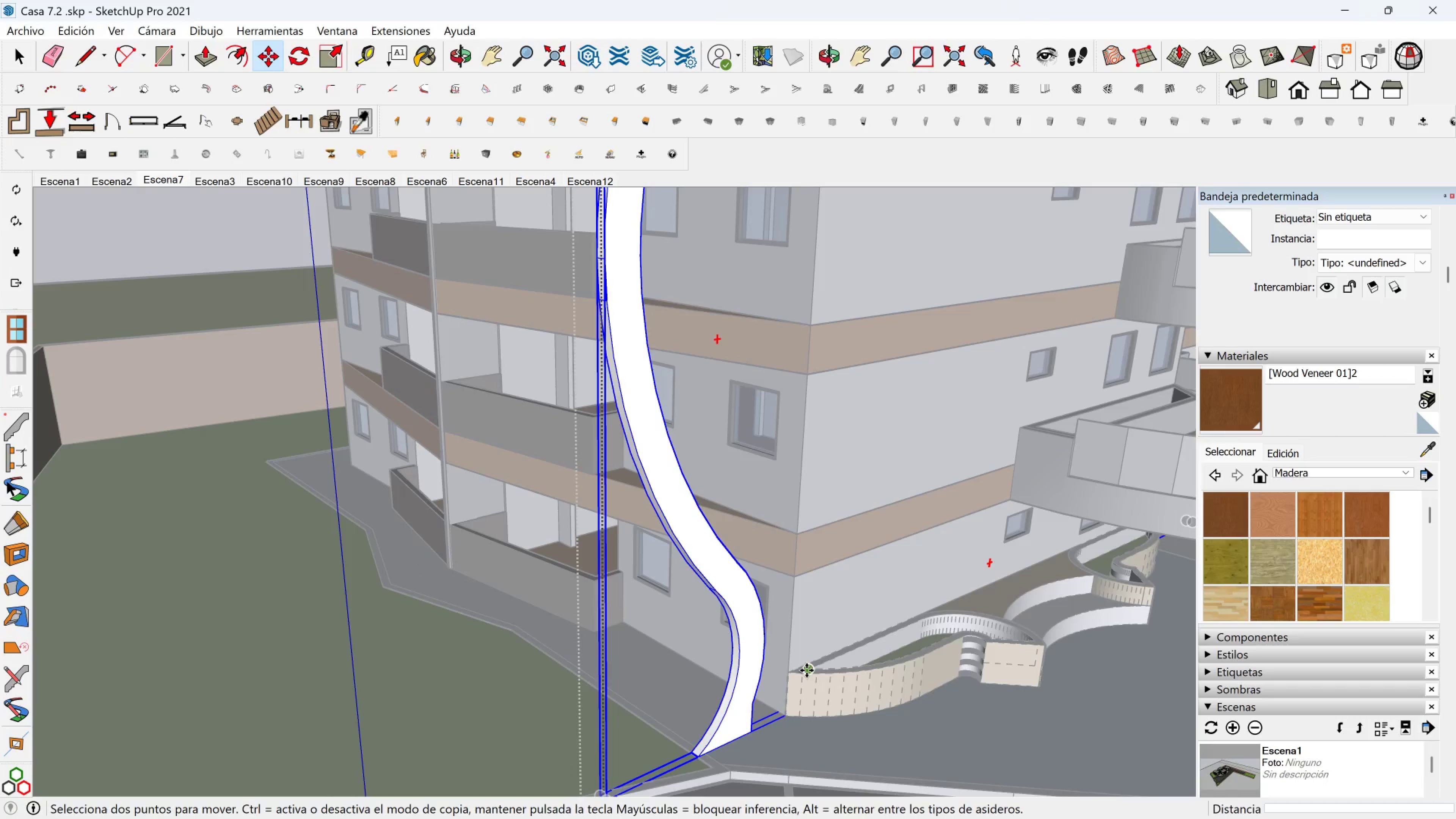 
wait(15.33)
 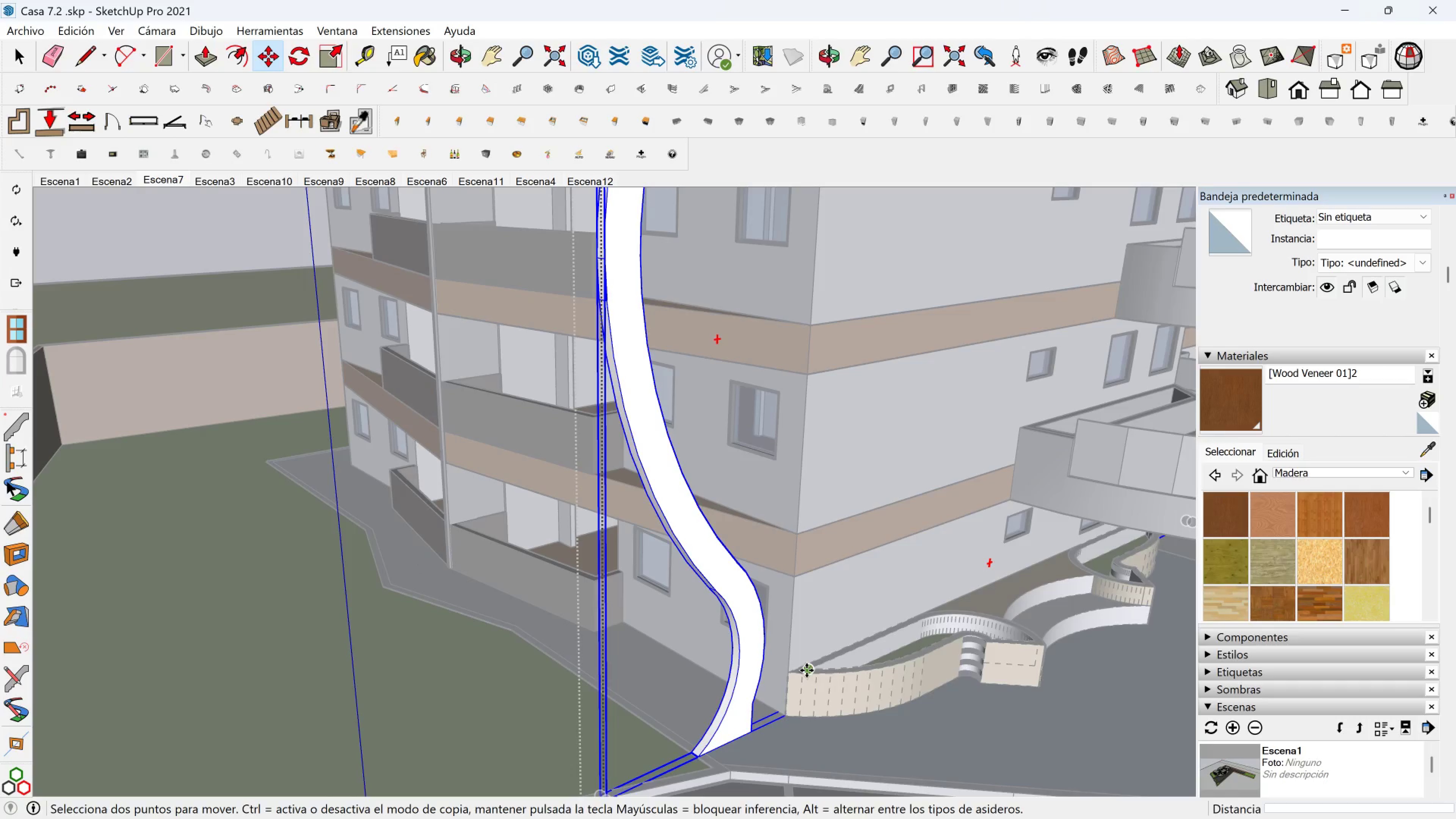 
scroll: coordinate [468, 456], scroll_direction: down, amount: 7.0
 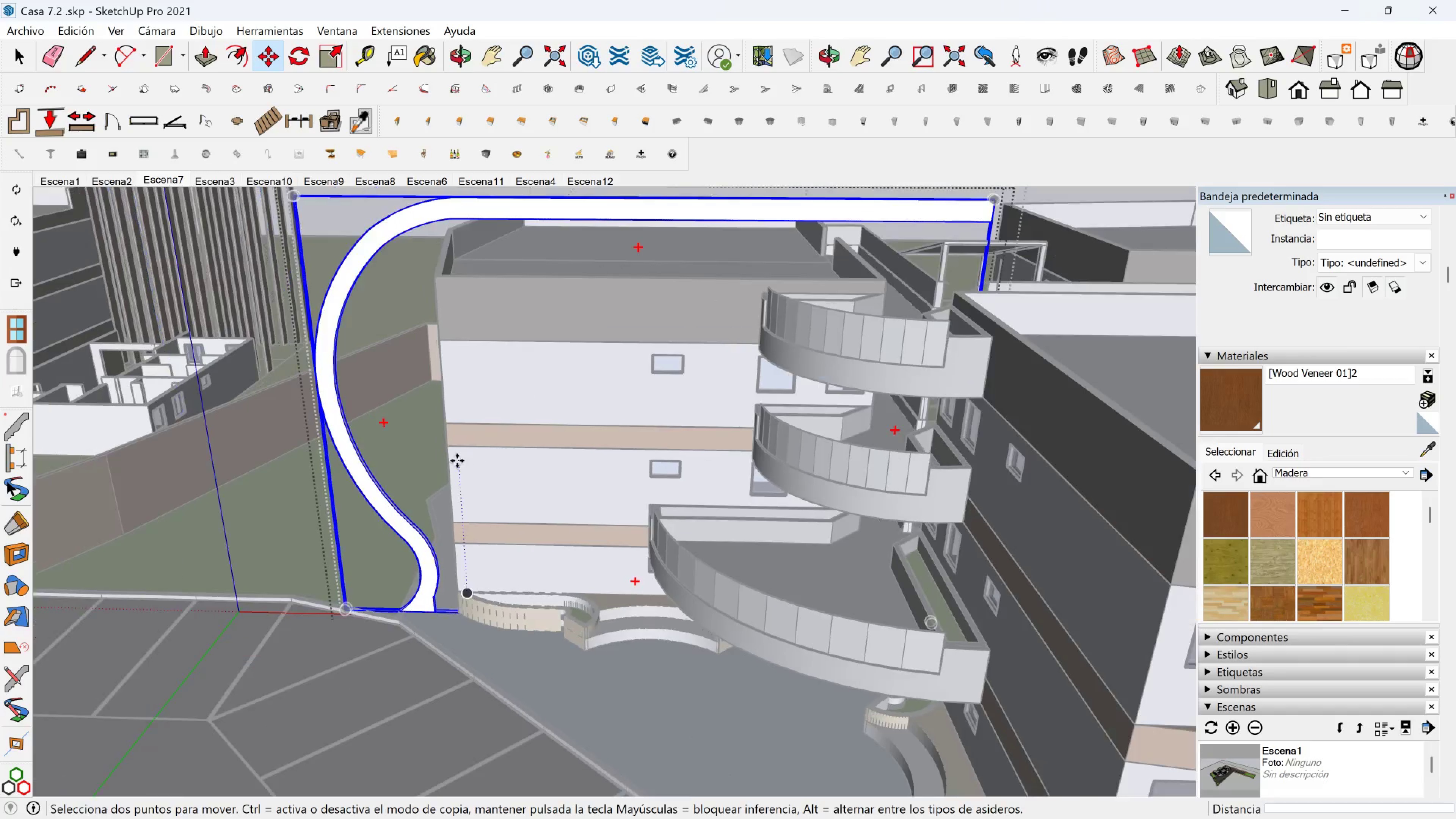 
key(Shift+ShiftLeft)
 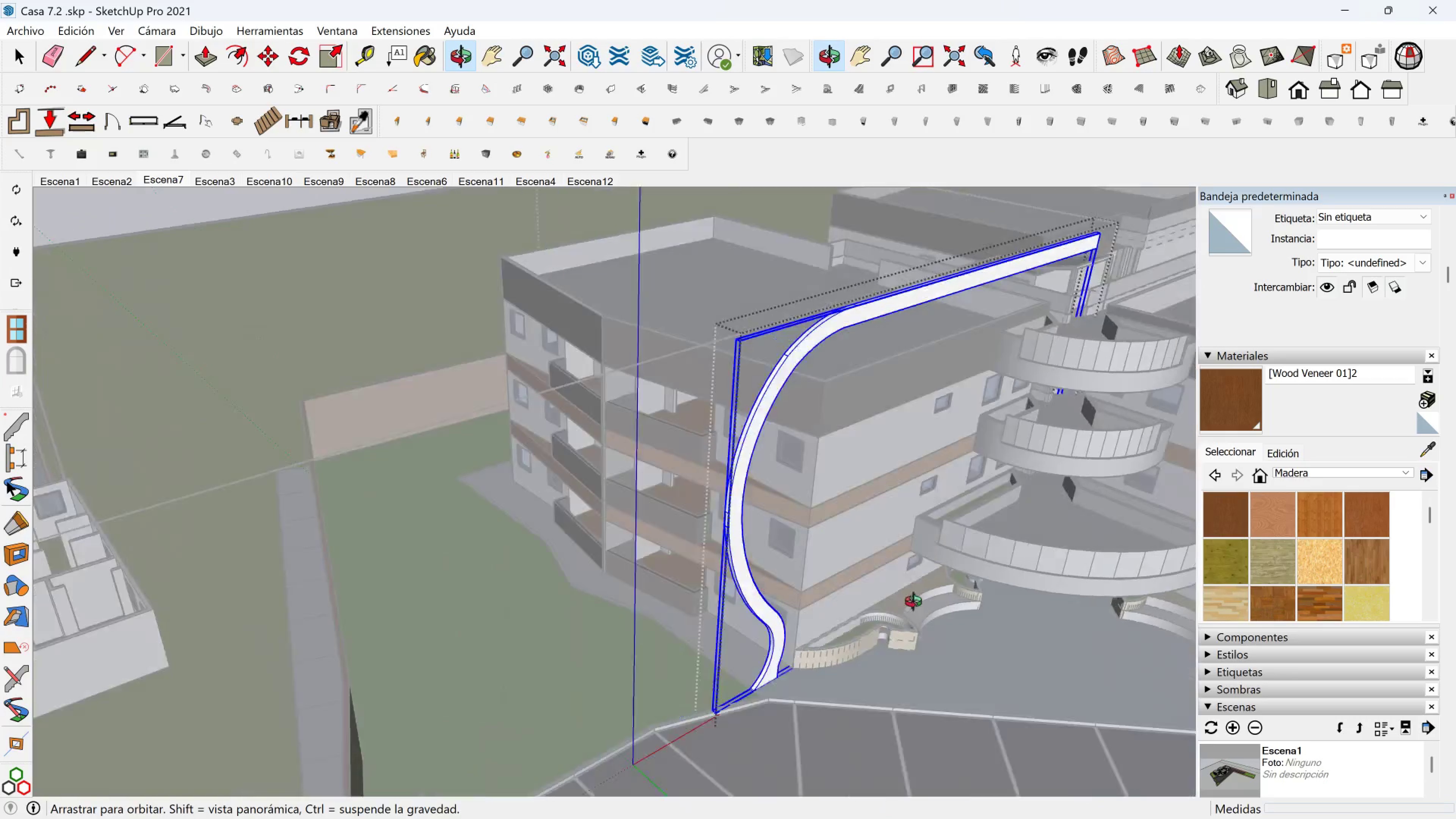 
key(Shift+ShiftLeft)
 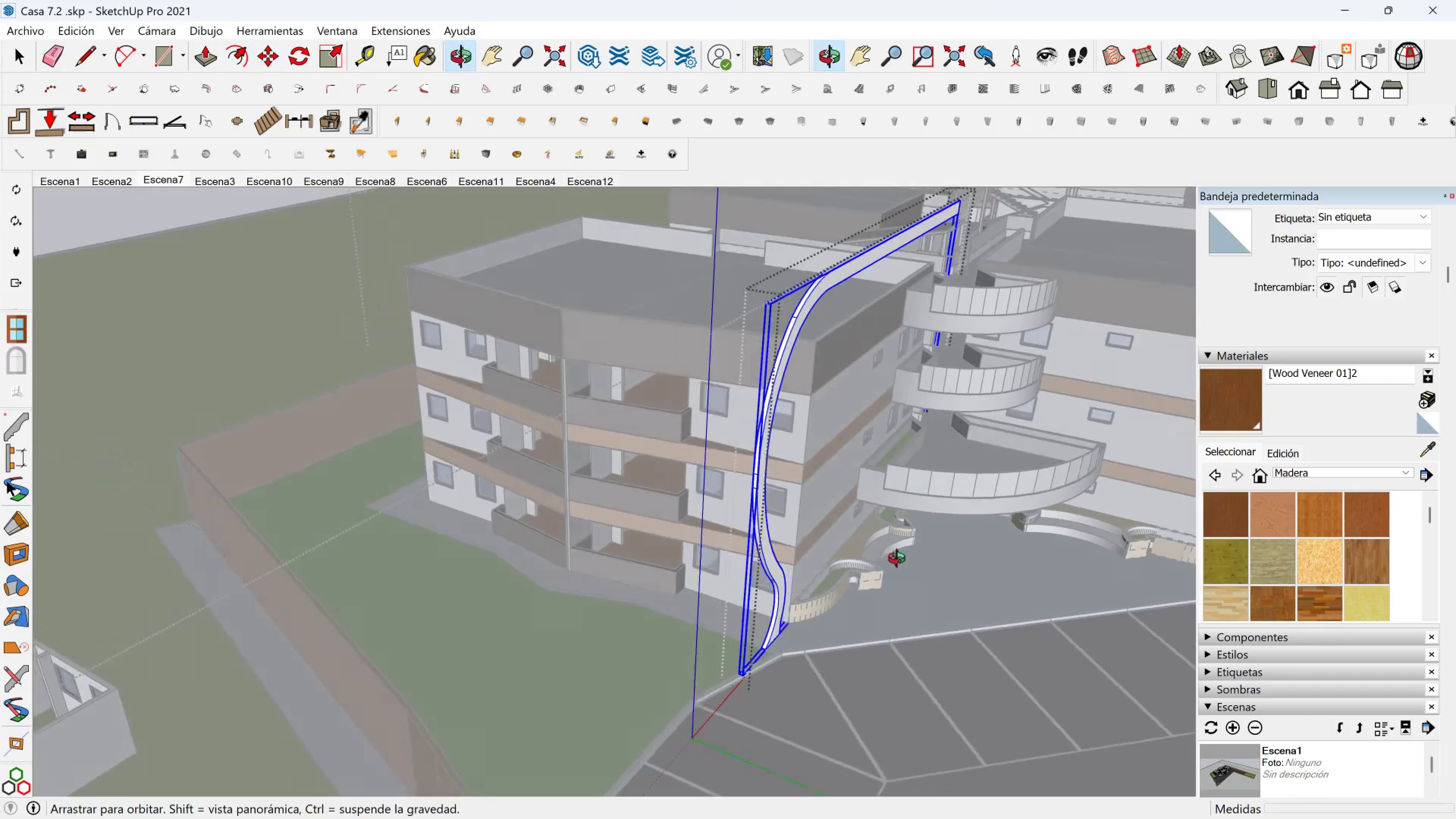 
hold_key(key=ShiftLeft, duration=0.43)
 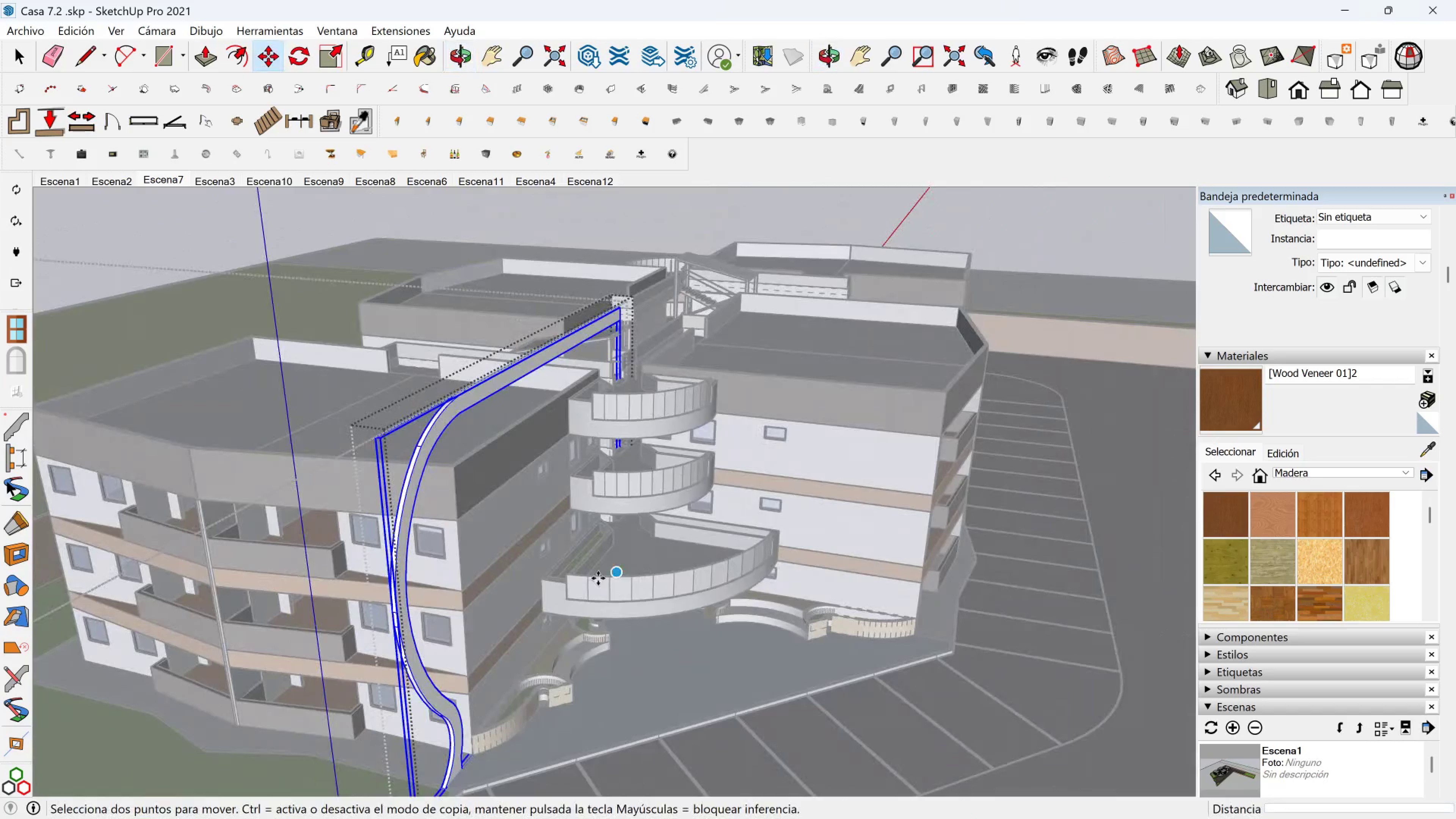 
scroll: coordinate [530, 553], scroll_direction: up, amount: 2.0
 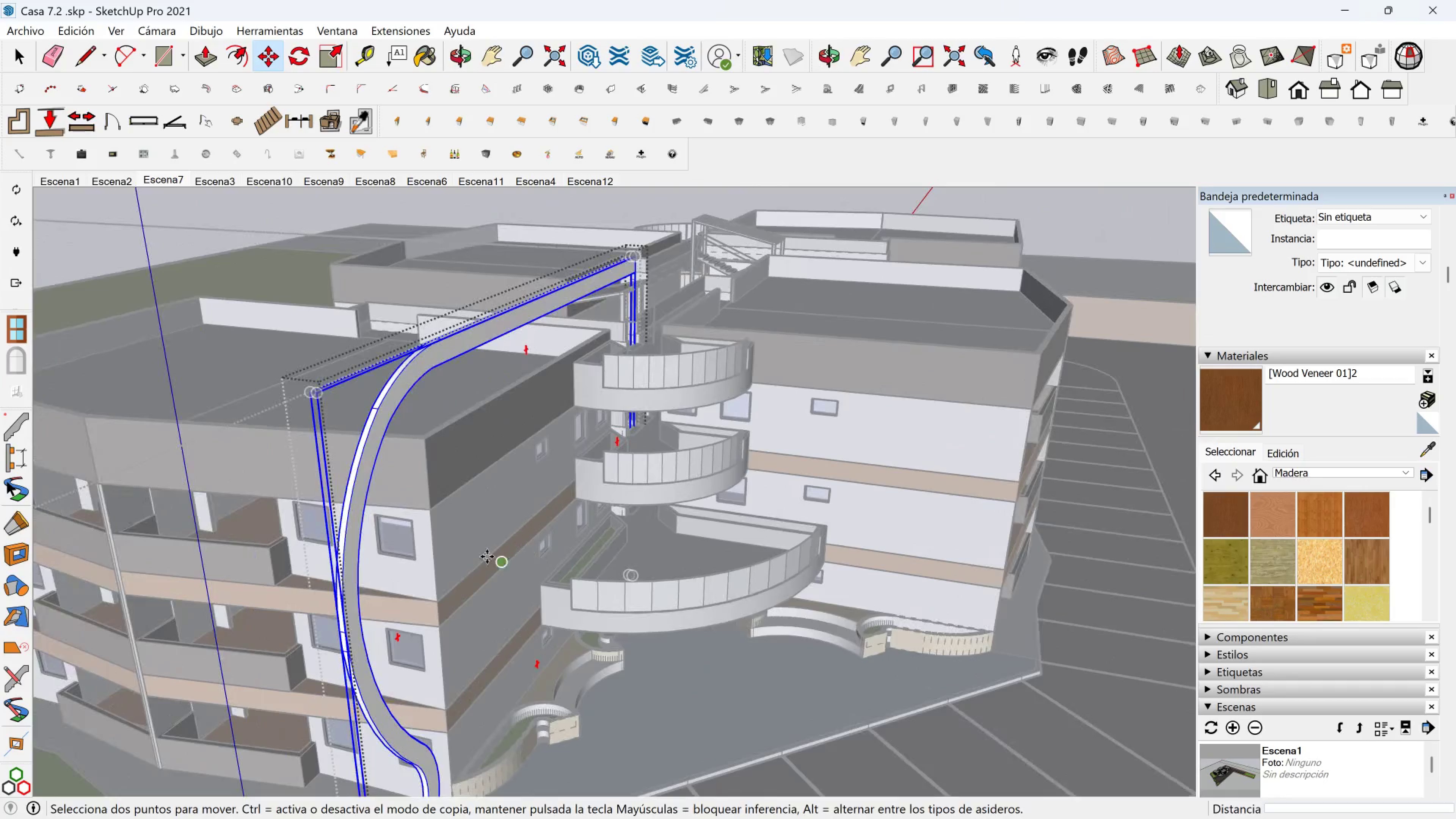 
hold_key(key=ShiftLeft, duration=1.59)
 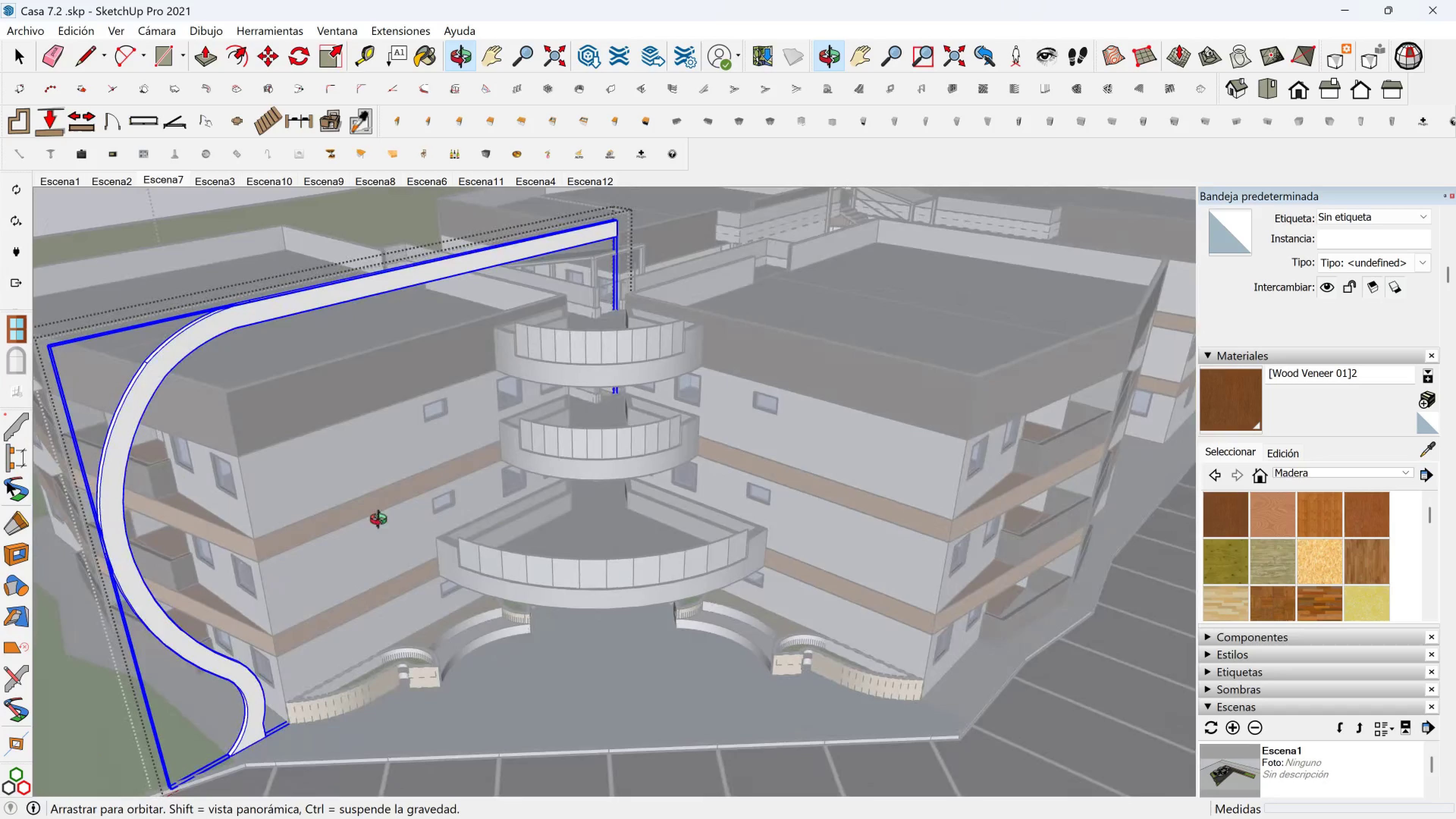 
hold_key(key=ShiftLeft, duration=0.62)
 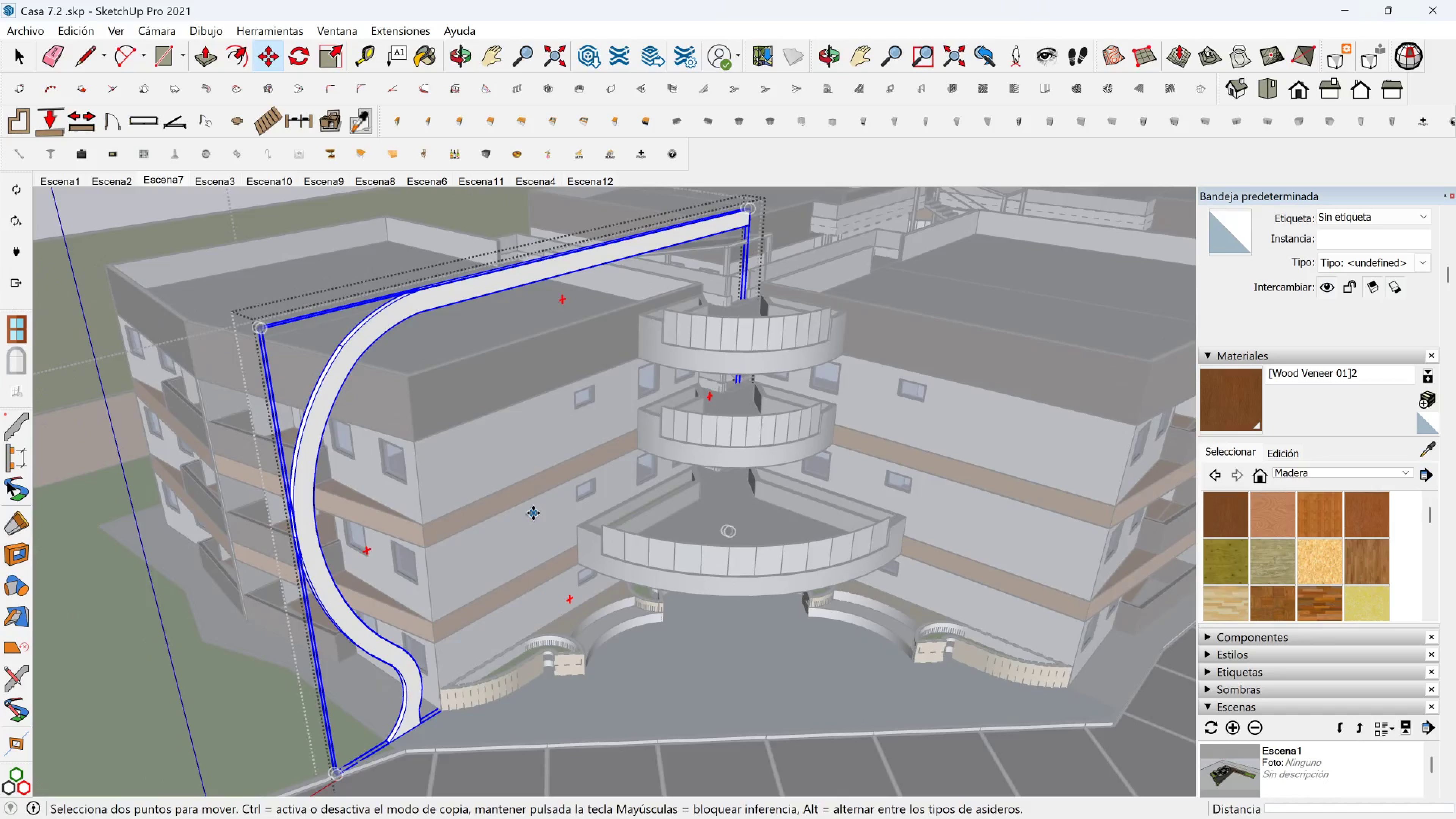 
hold_key(key=ShiftLeft, duration=0.34)
 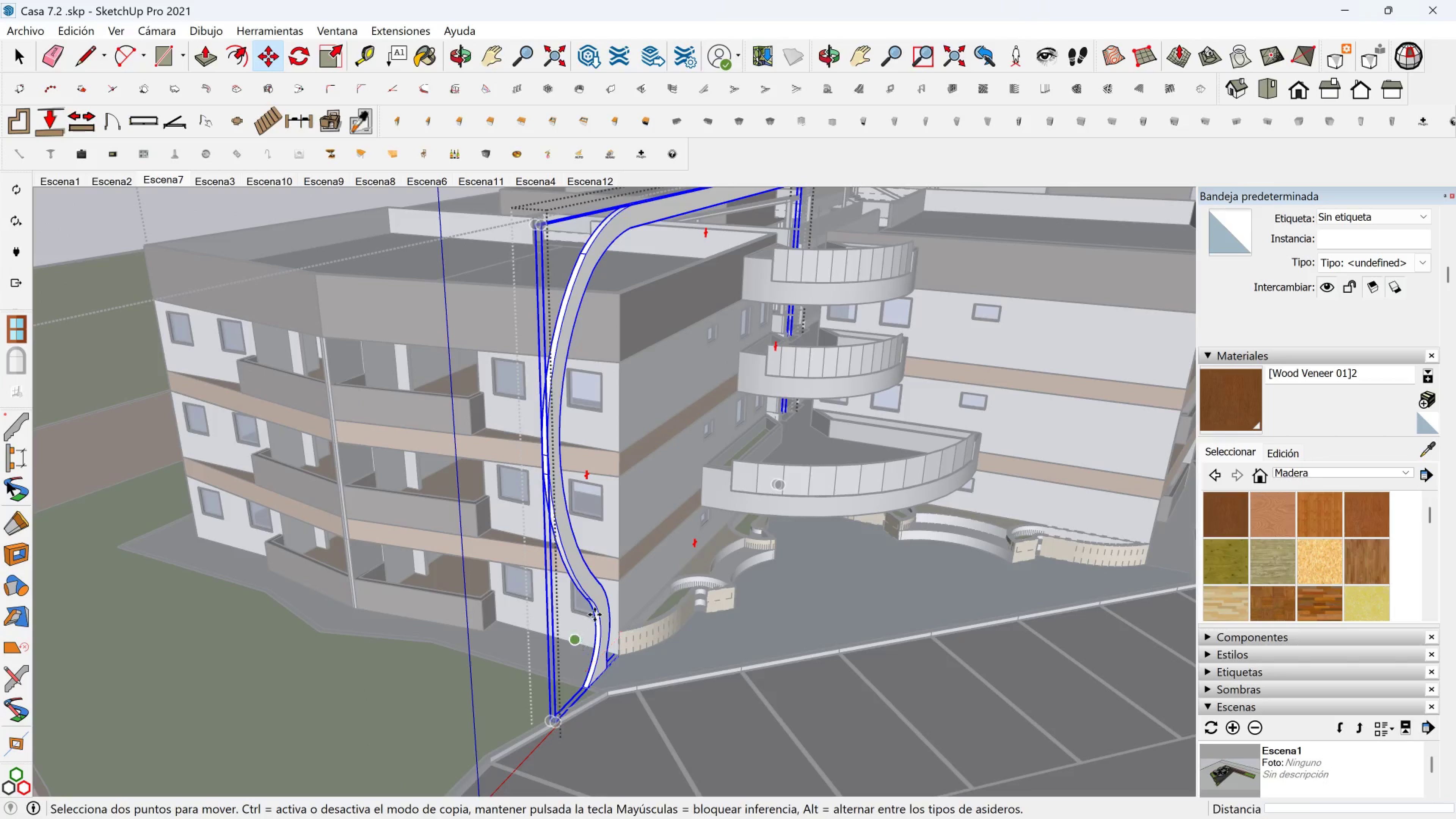 
left_click([1220, 396])
 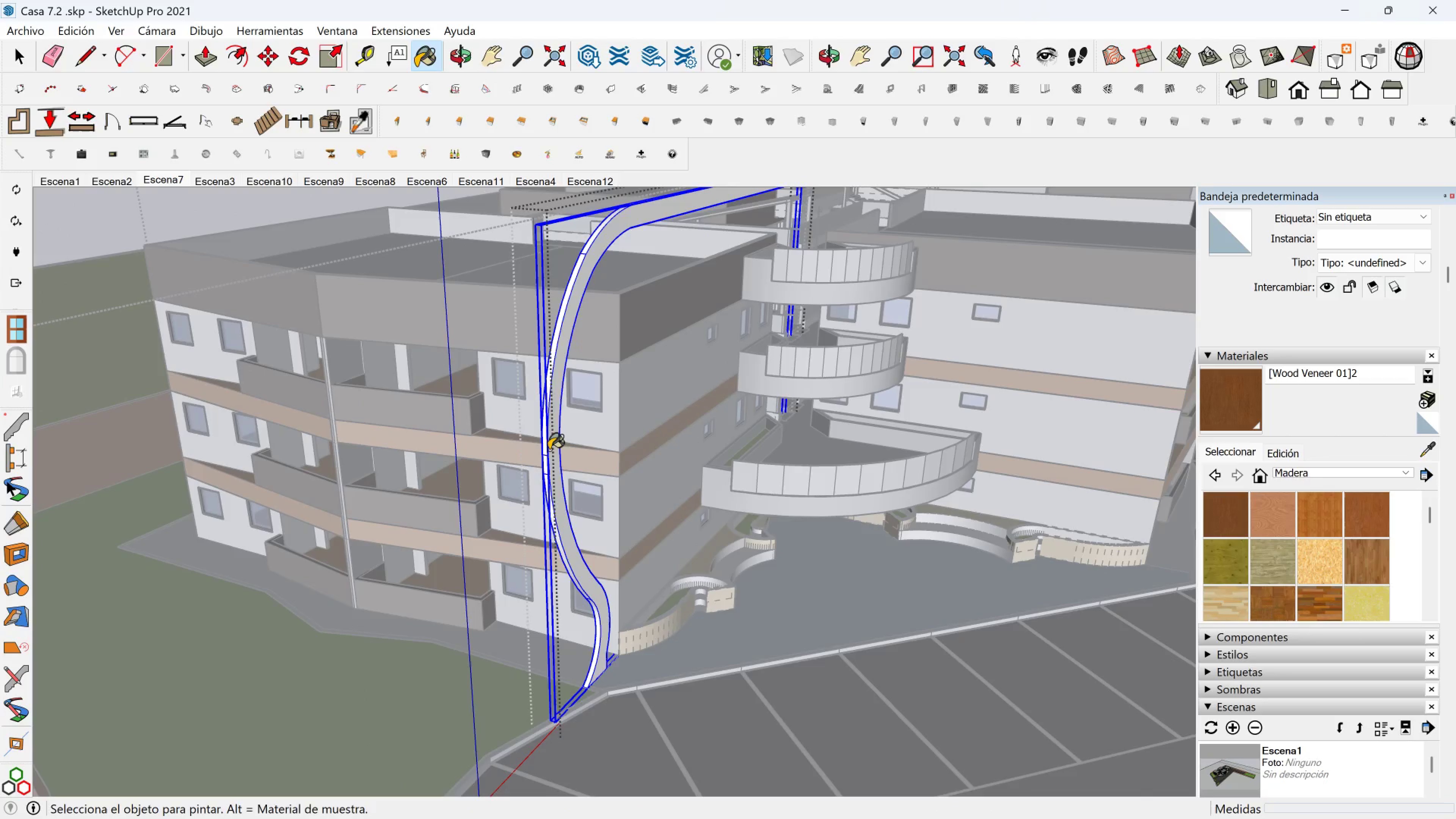 
double_click([555, 450])
 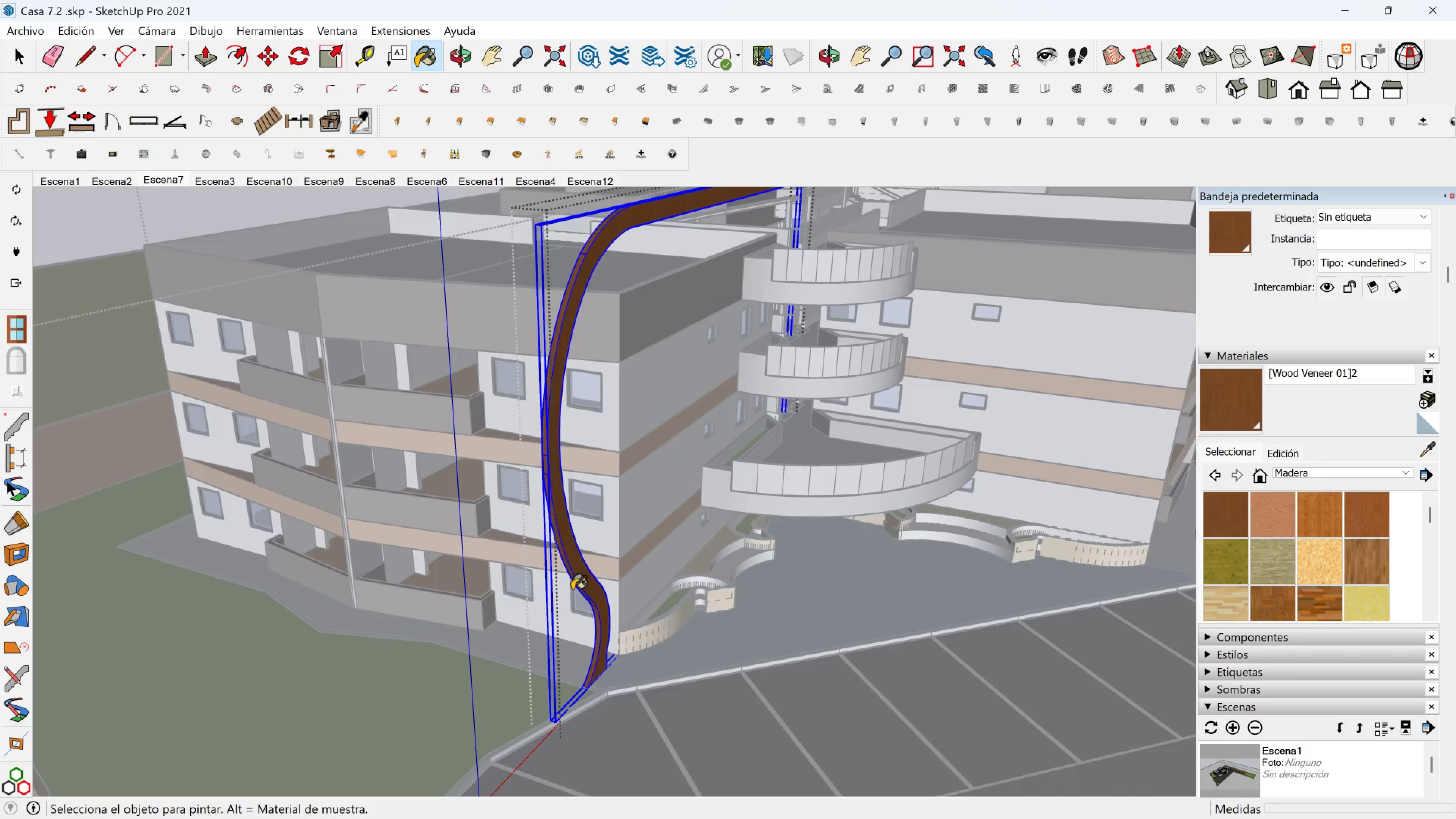 
key(Space)
 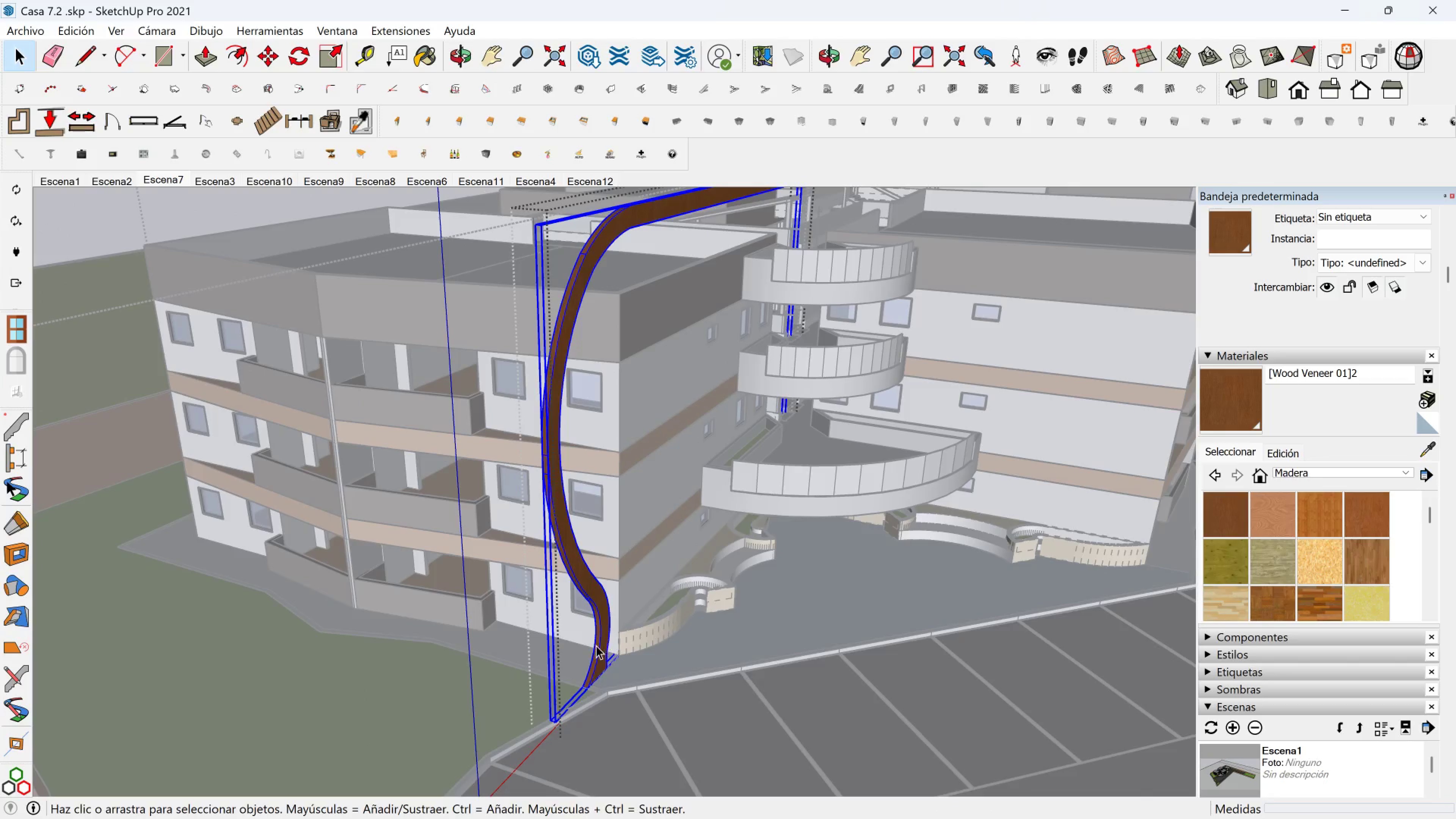 
key(M)
 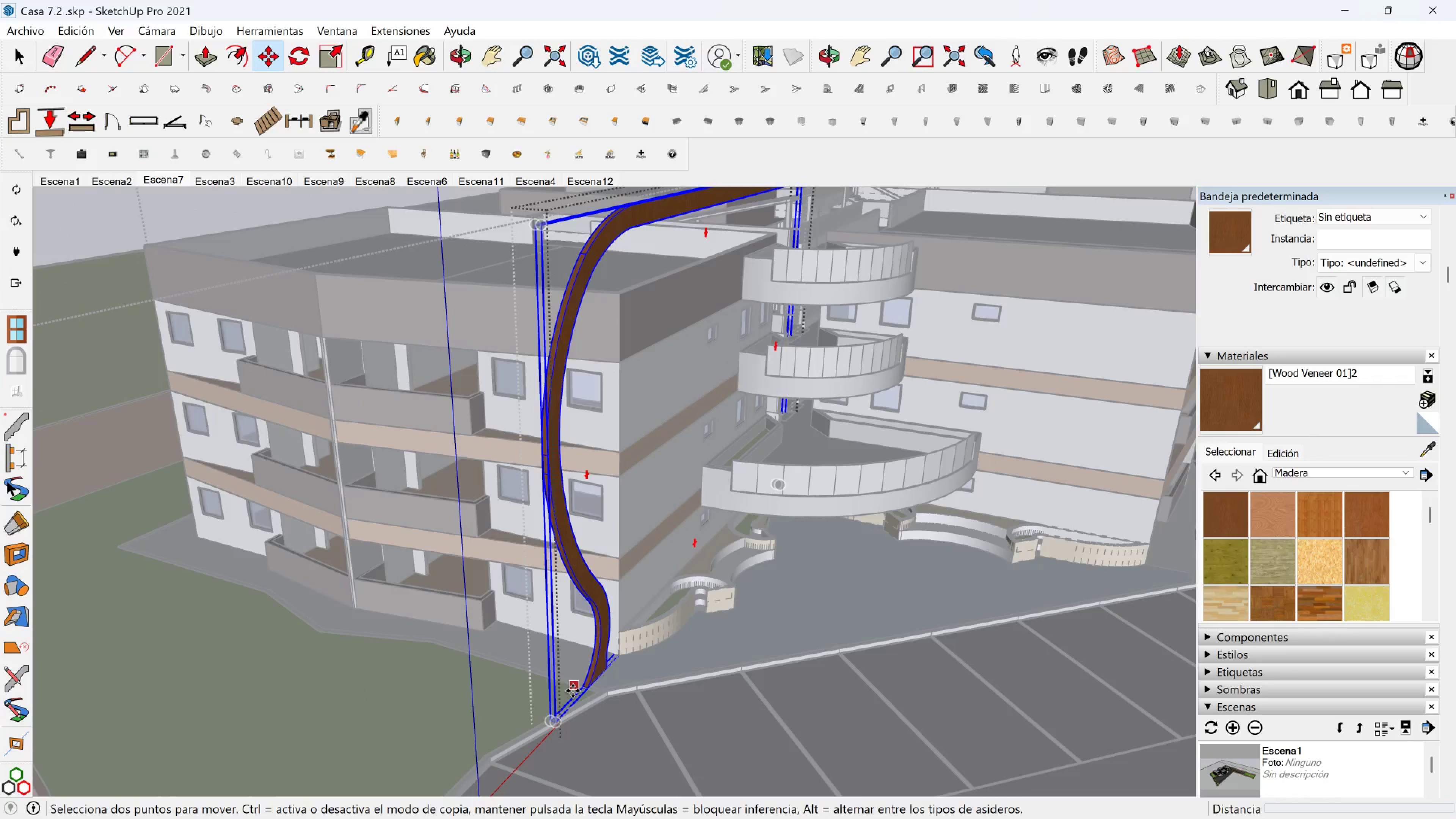 
scroll: coordinate [573, 691], scroll_direction: up, amount: 4.0
 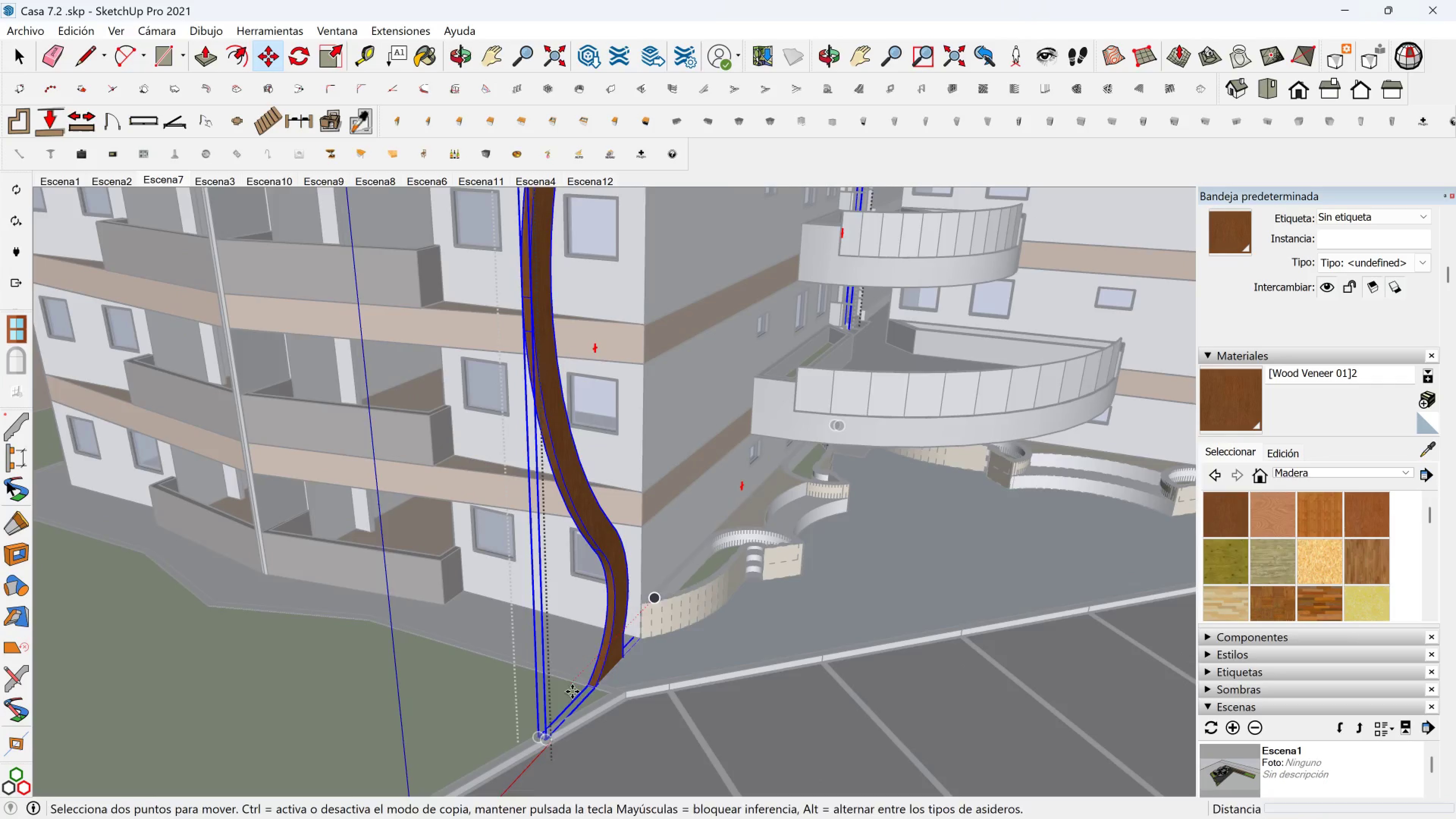 
key(Shift+ShiftLeft)
 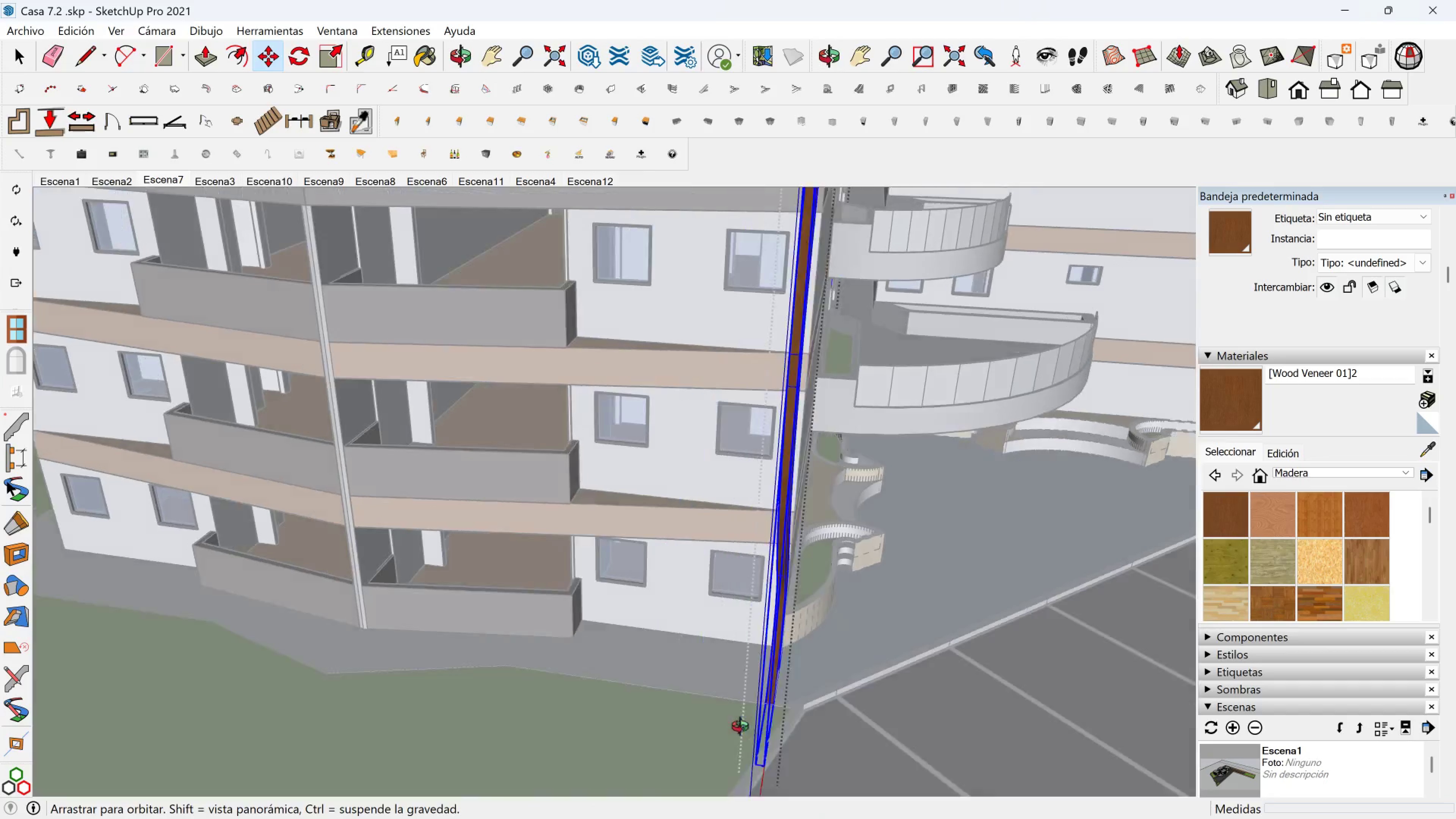 
scroll: coordinate [803, 697], scroll_direction: up, amount: 9.0
 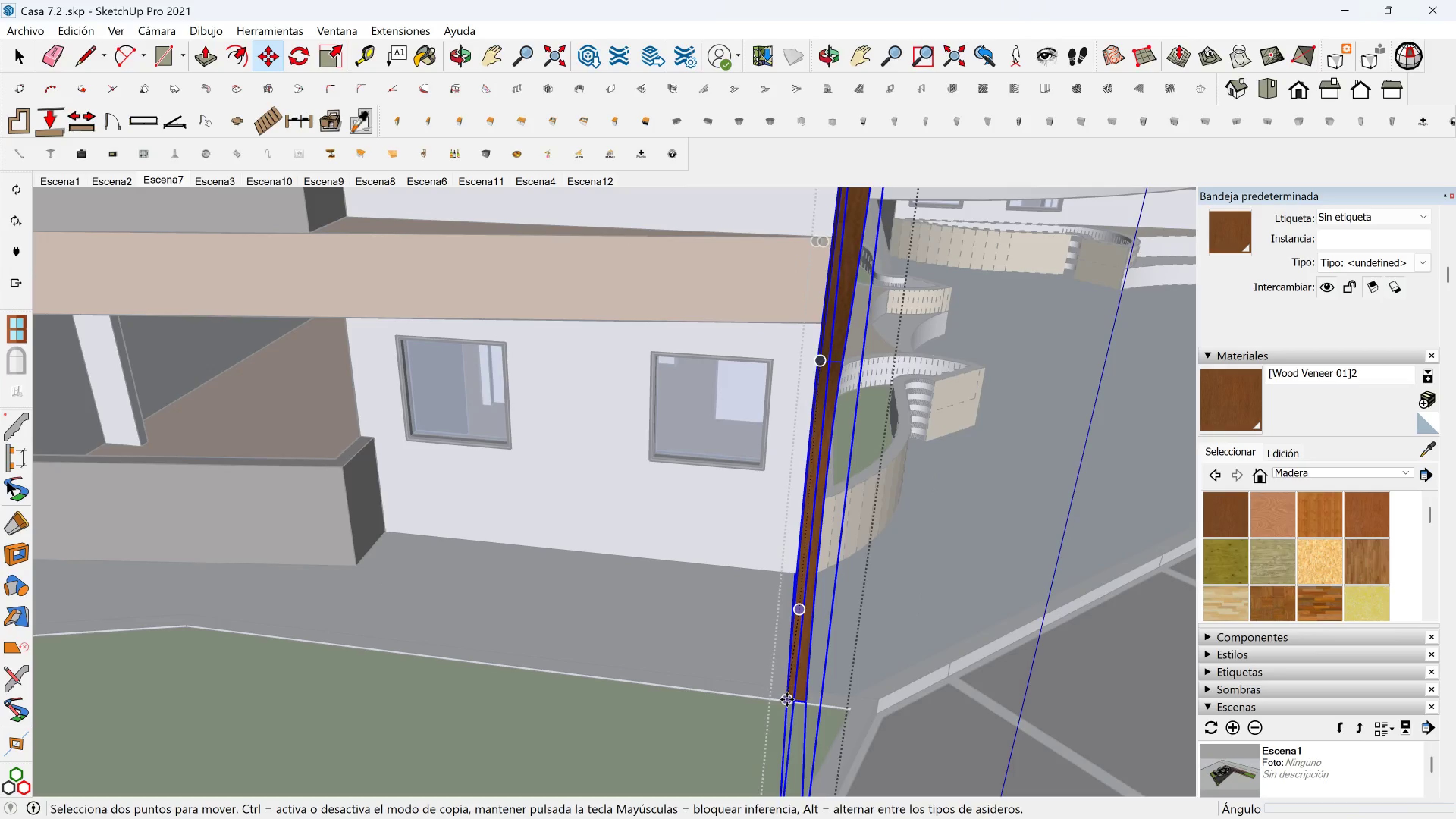 
left_click([787, 700])
 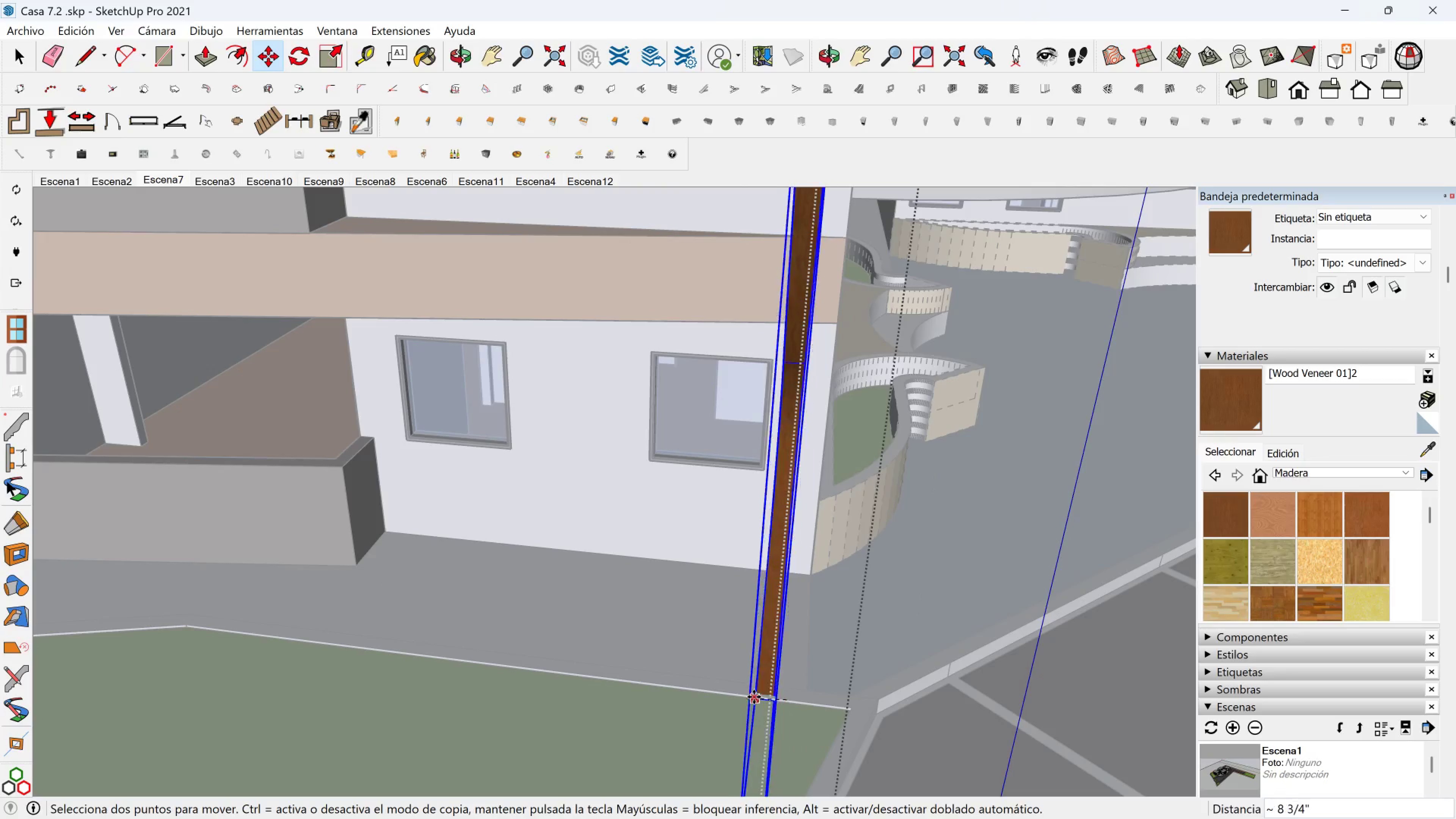 
key(Control+ControlLeft)
 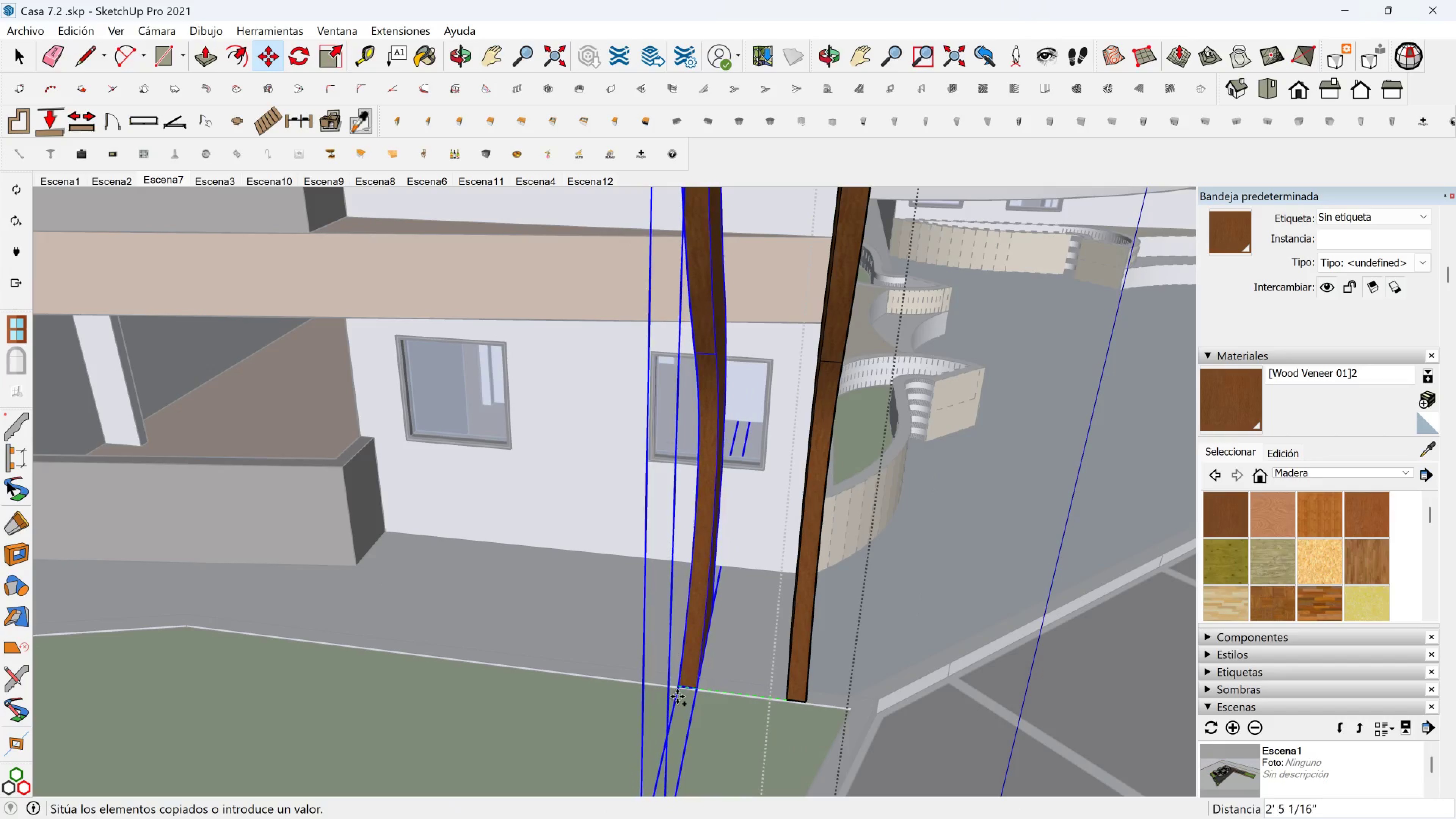 
type(24)
 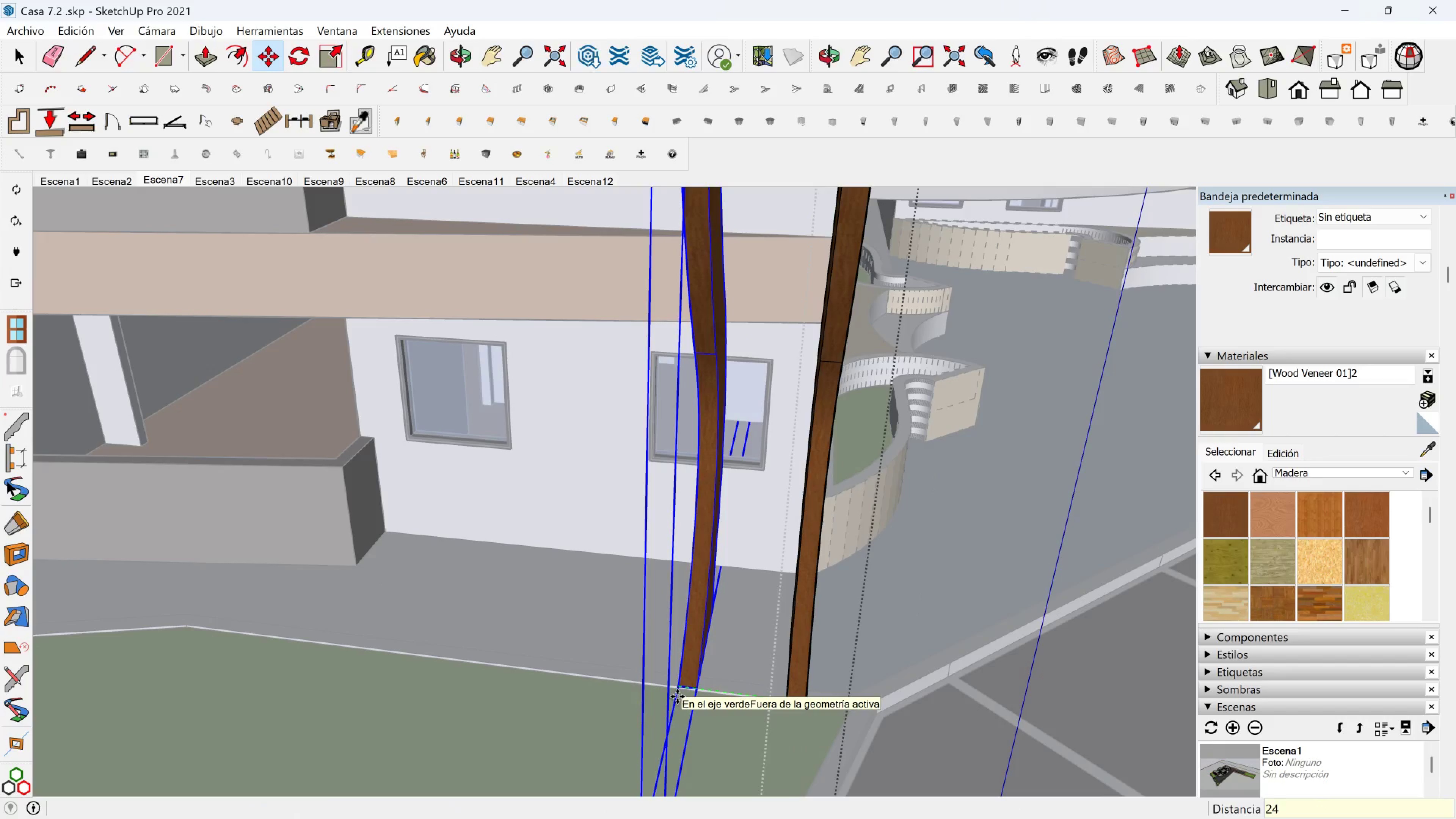 
key(Enter)
 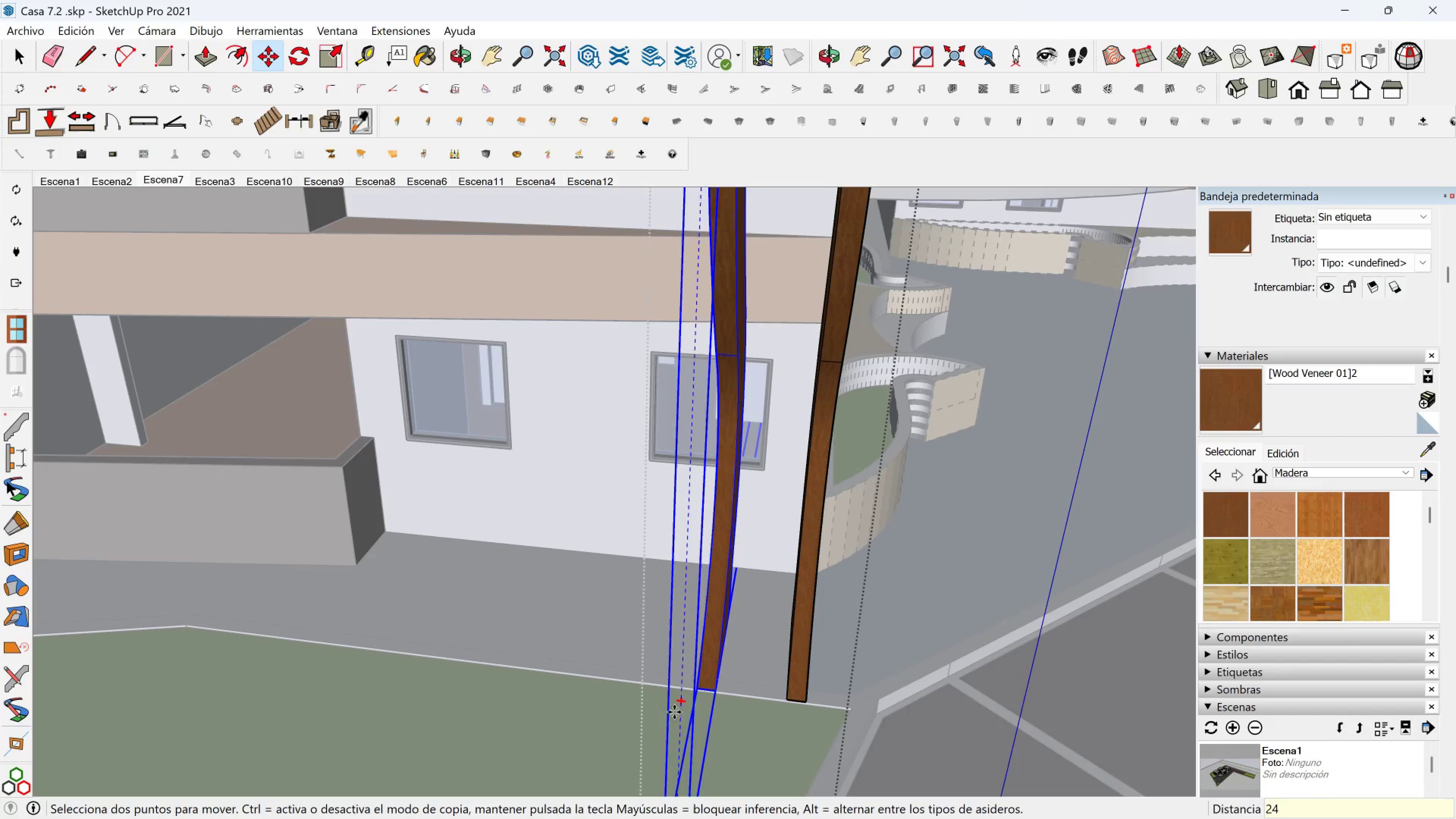 
left_click([683, 713])
 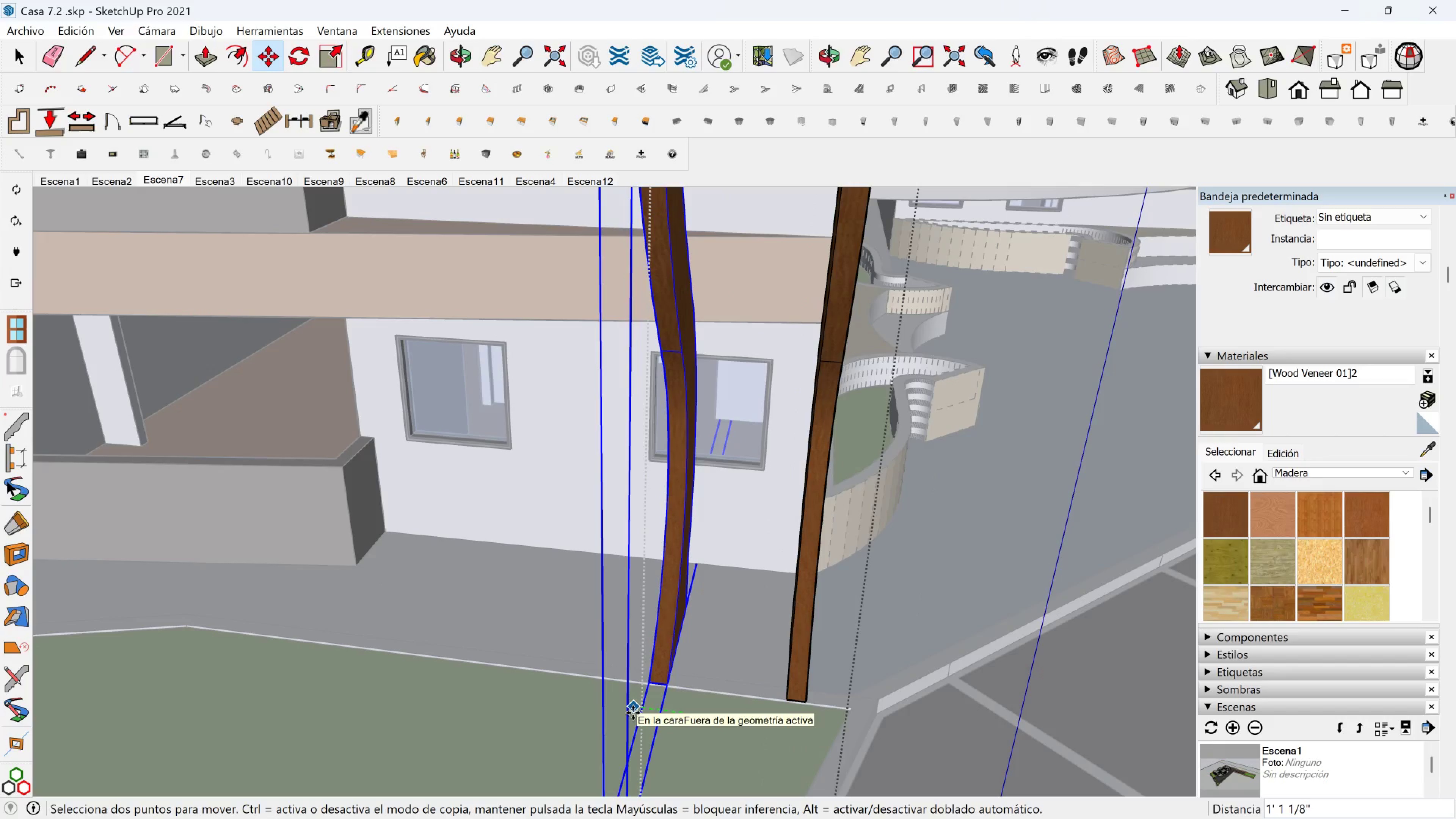 
type(12)
 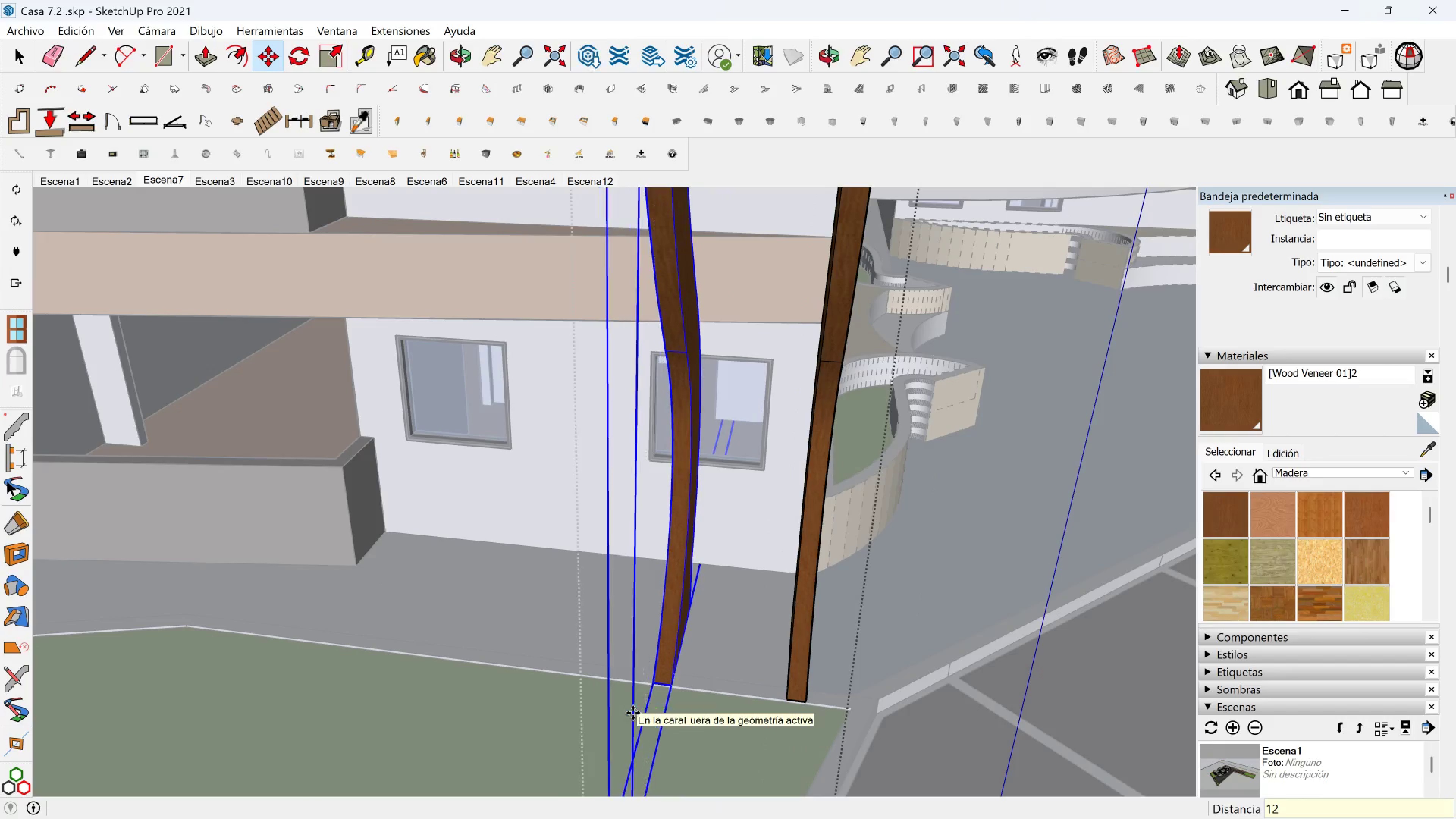 
key(Enter)
 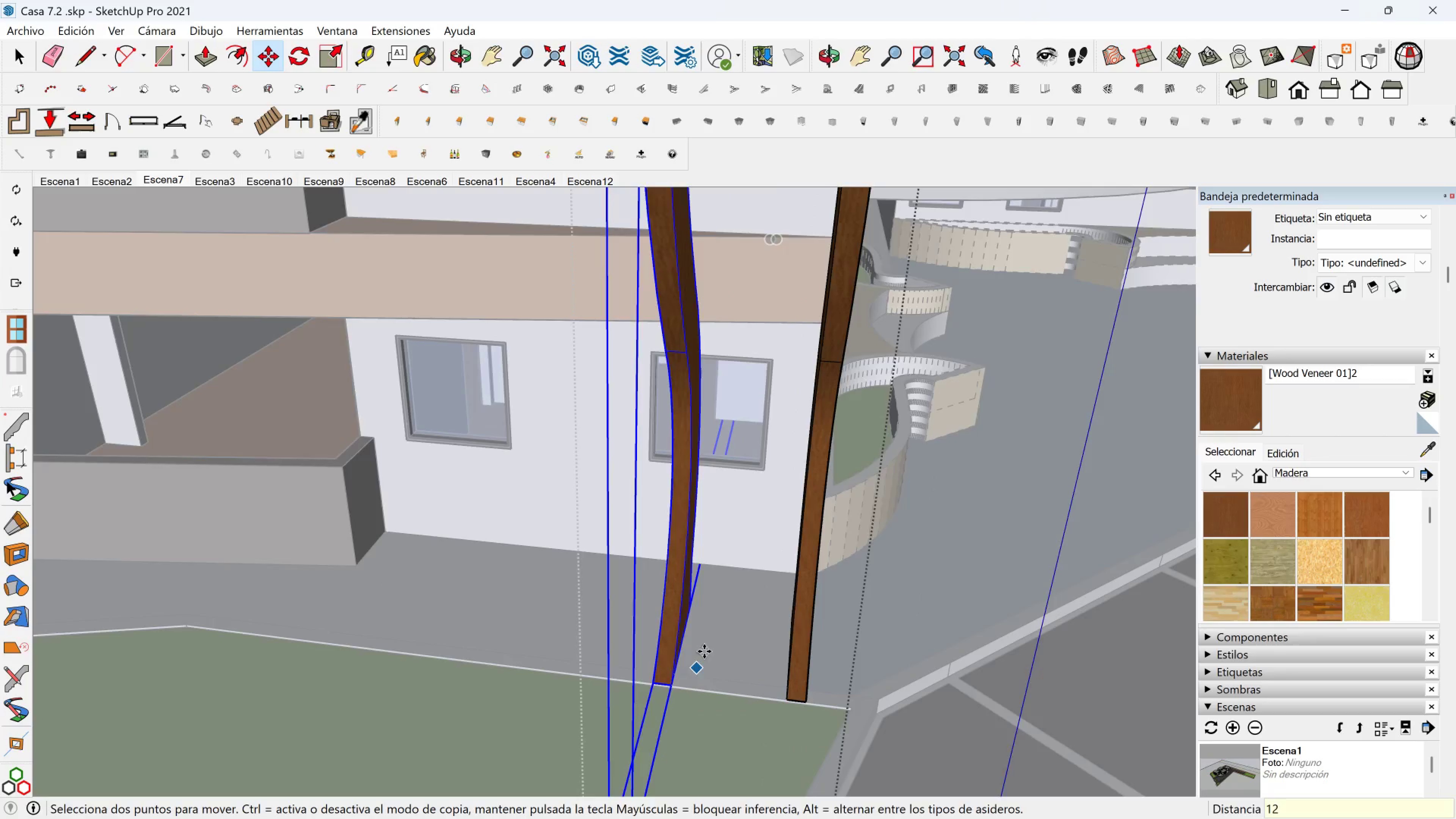 
scroll: coordinate [696, 632], scroll_direction: down, amount: 3.0
 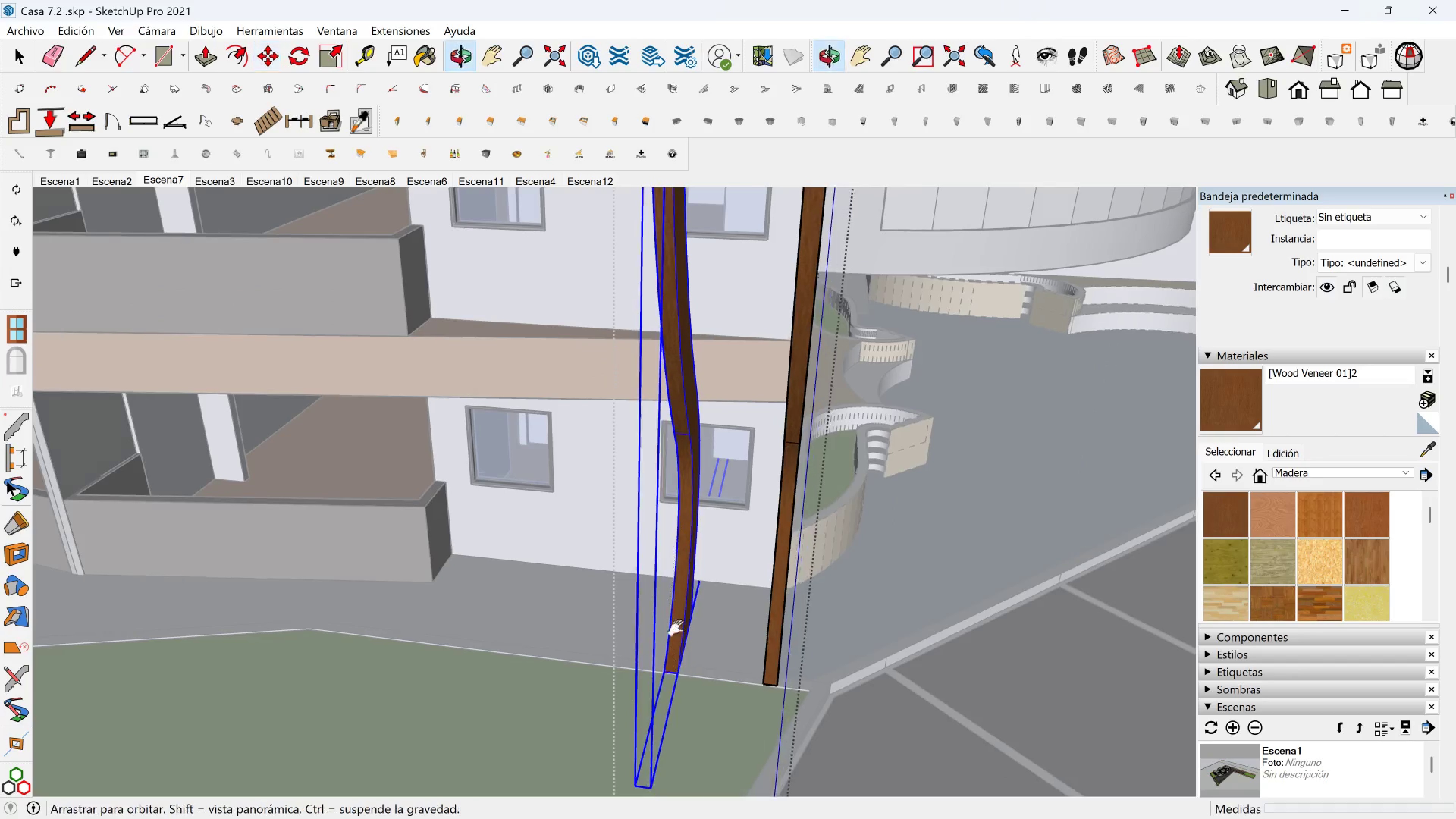 
key(Shift+ShiftLeft)
 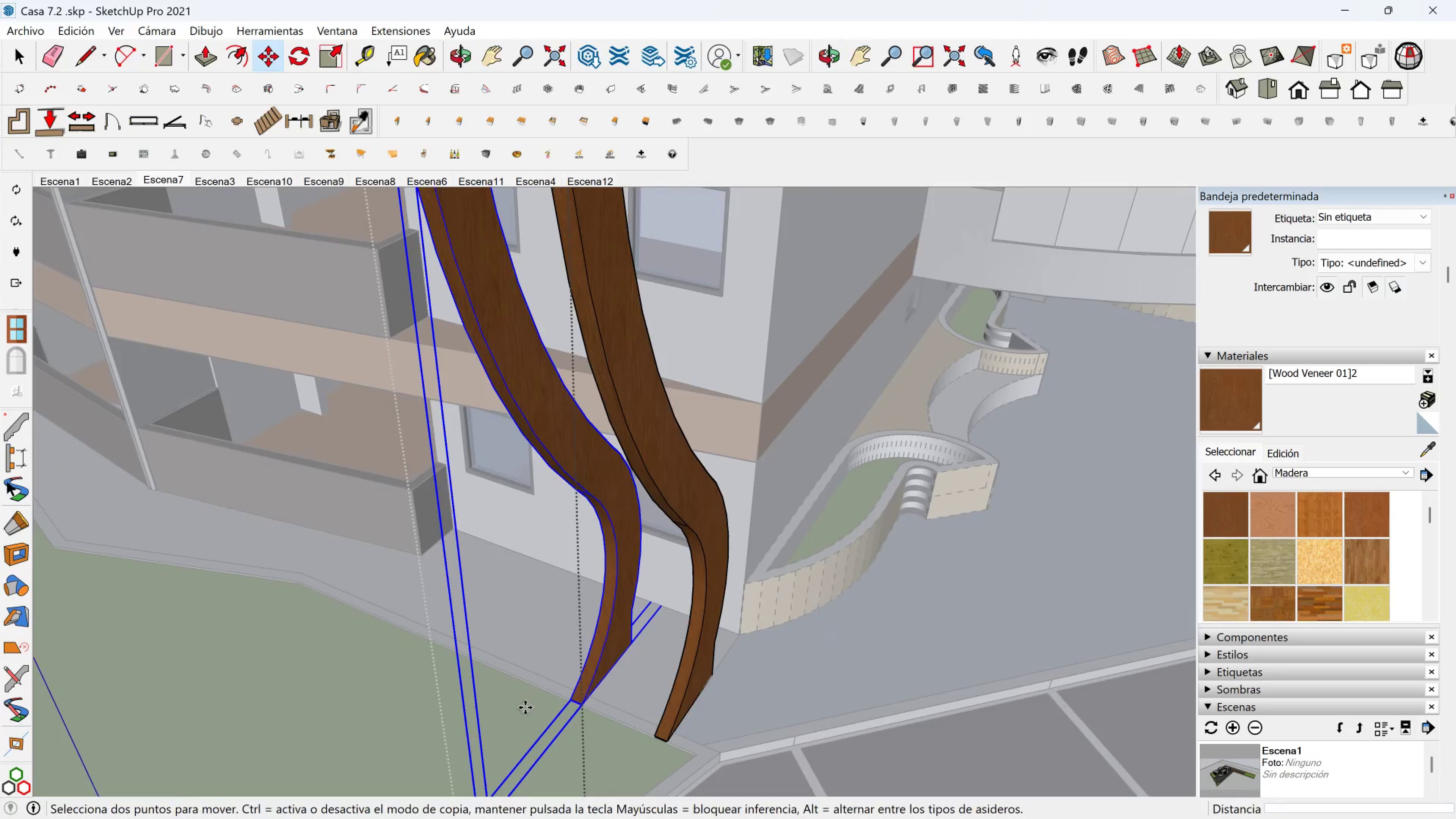 
scroll: coordinate [576, 706], scroll_direction: up, amount: 3.0
 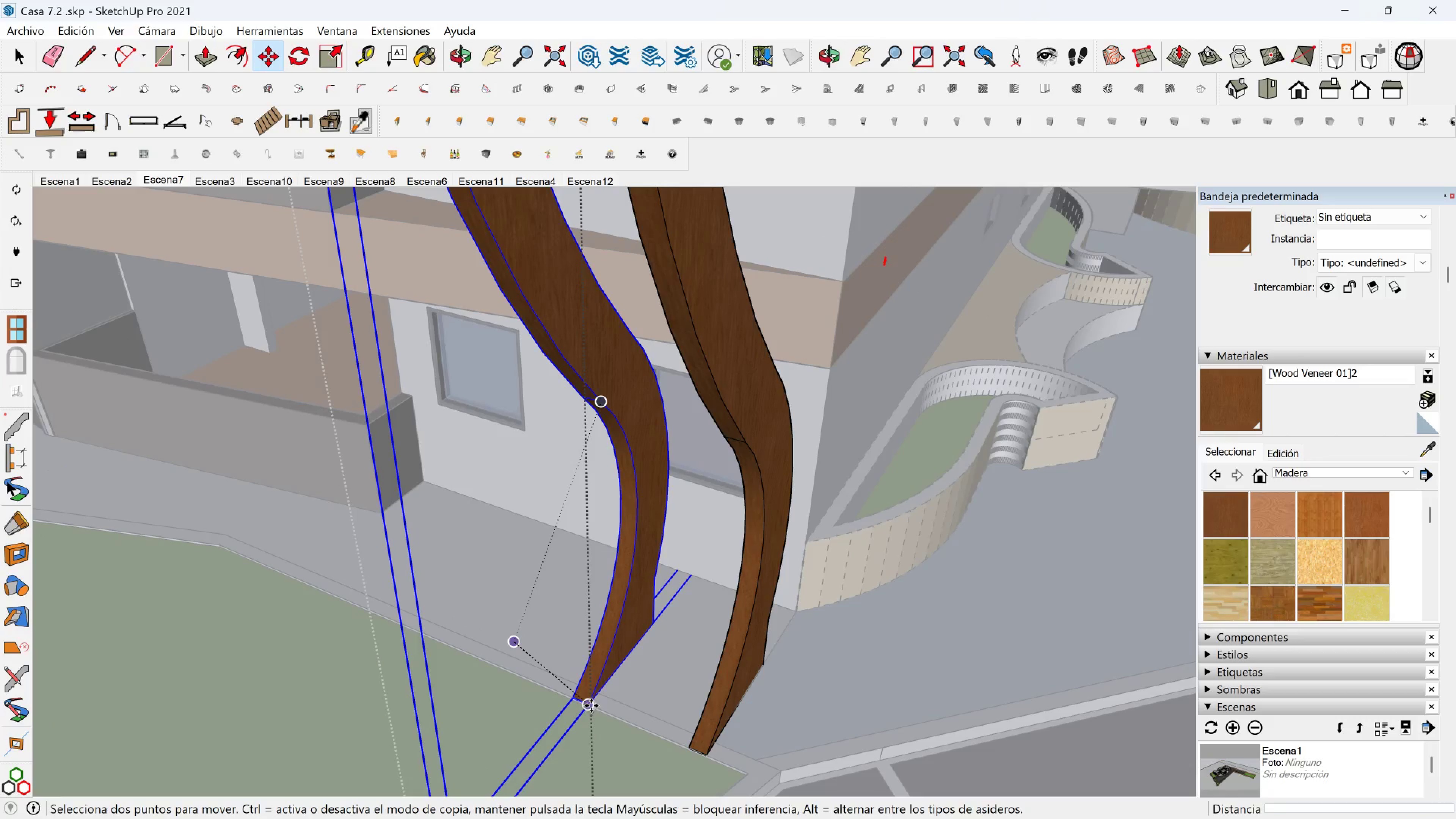 
left_click([591, 706])
 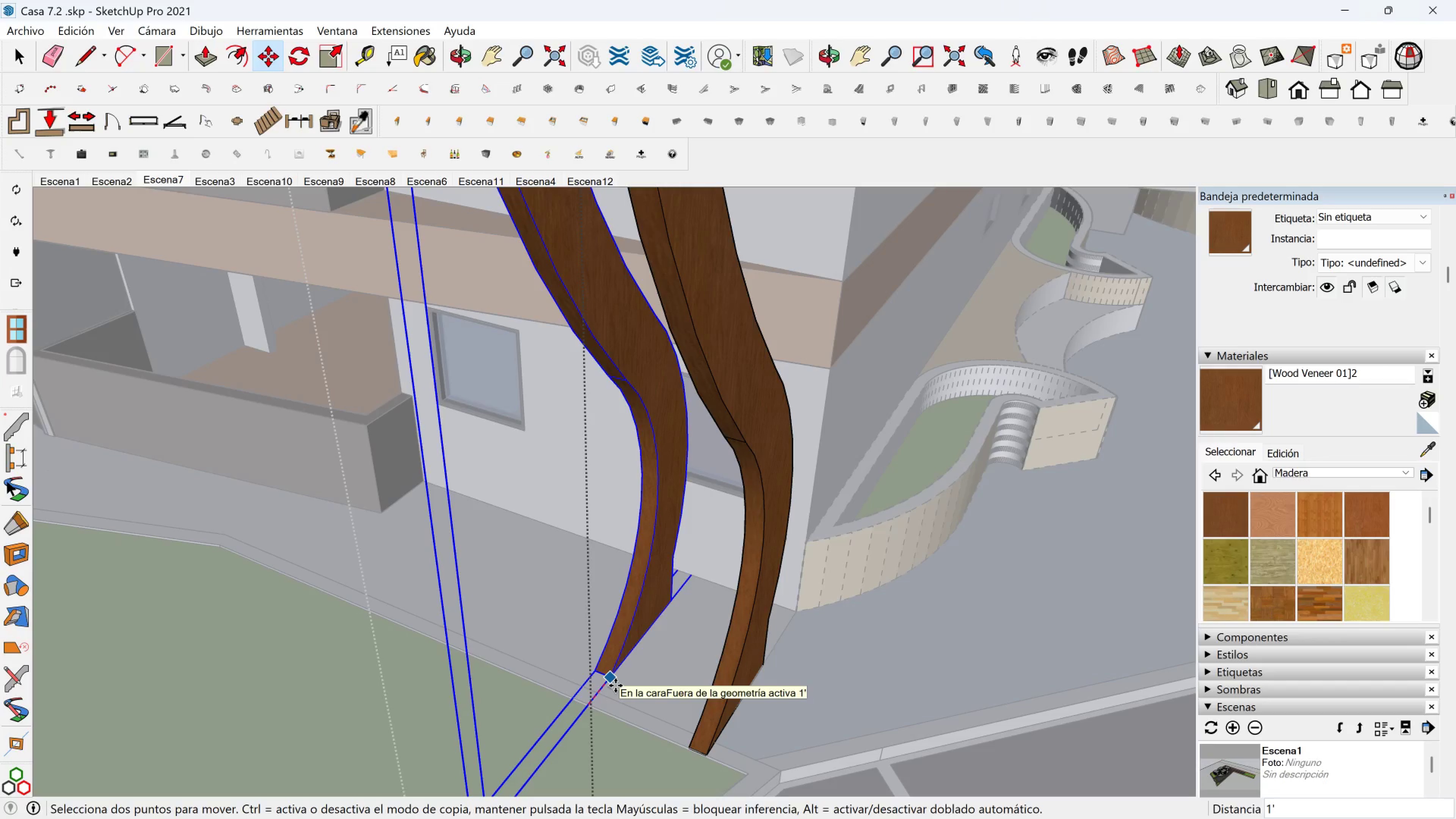 
left_click([615, 686])
 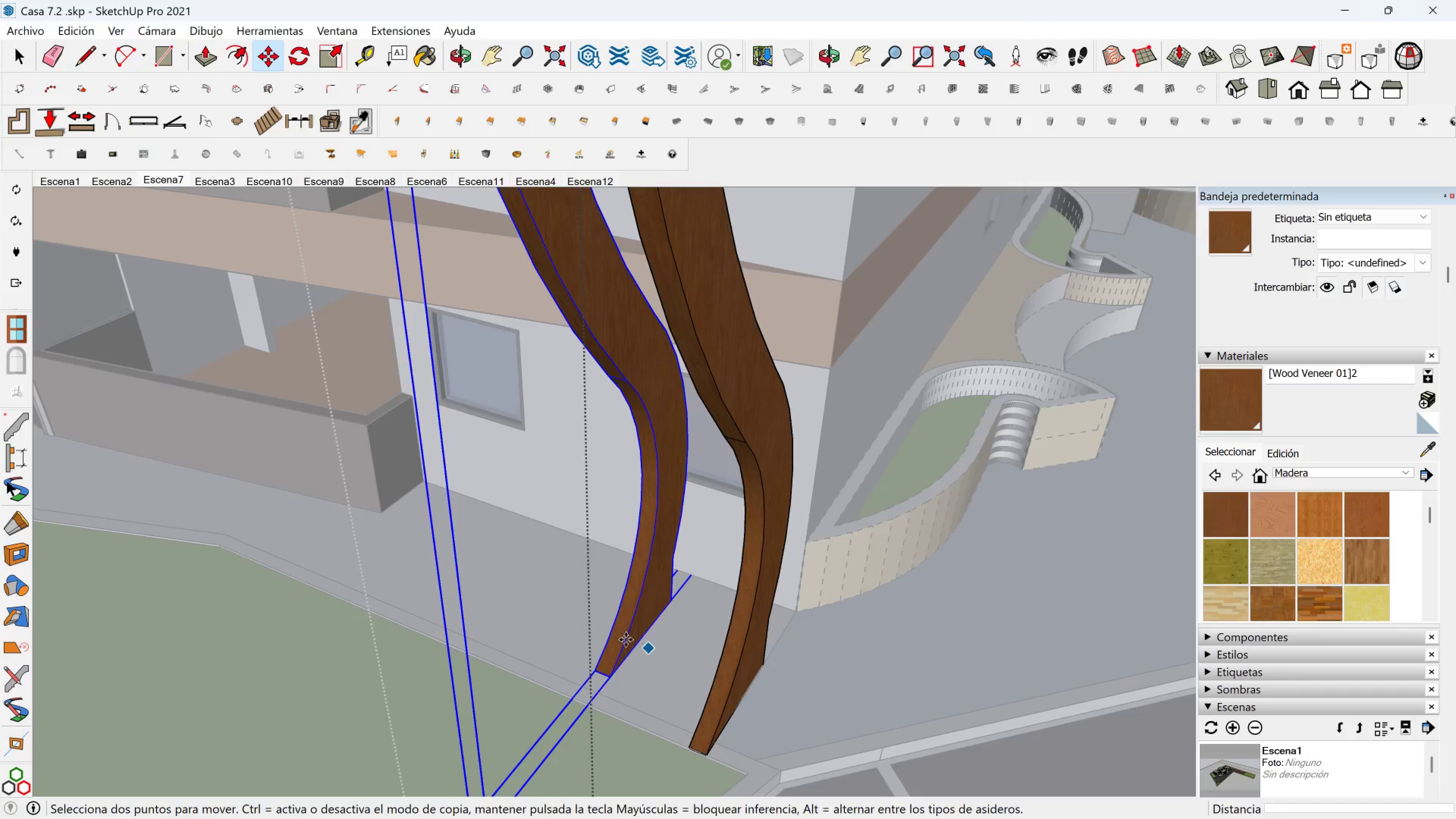 
scroll: coordinate [597, 646], scroll_direction: down, amount: 5.0
 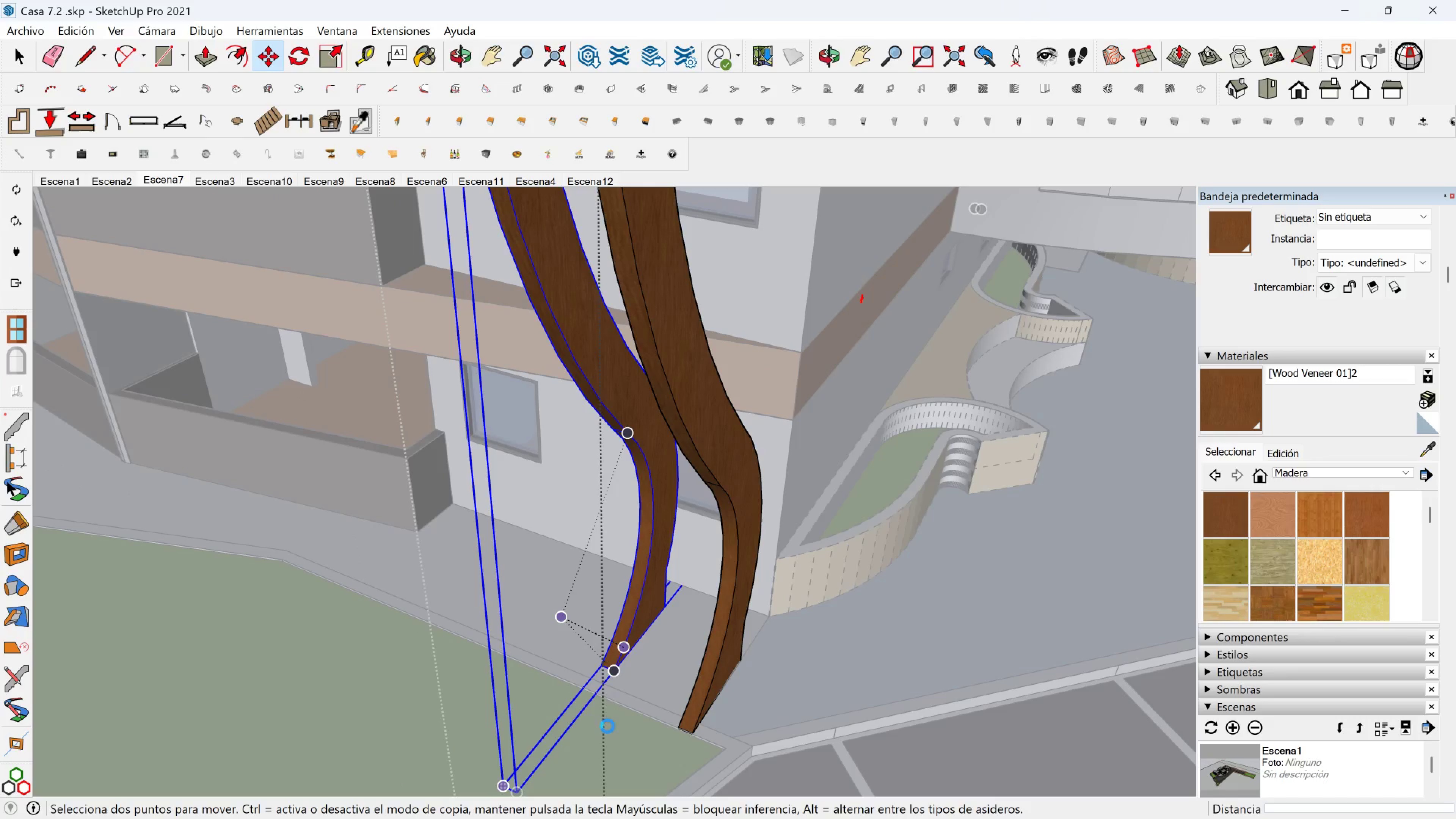 
hold_key(key=ShiftLeft, duration=0.36)
 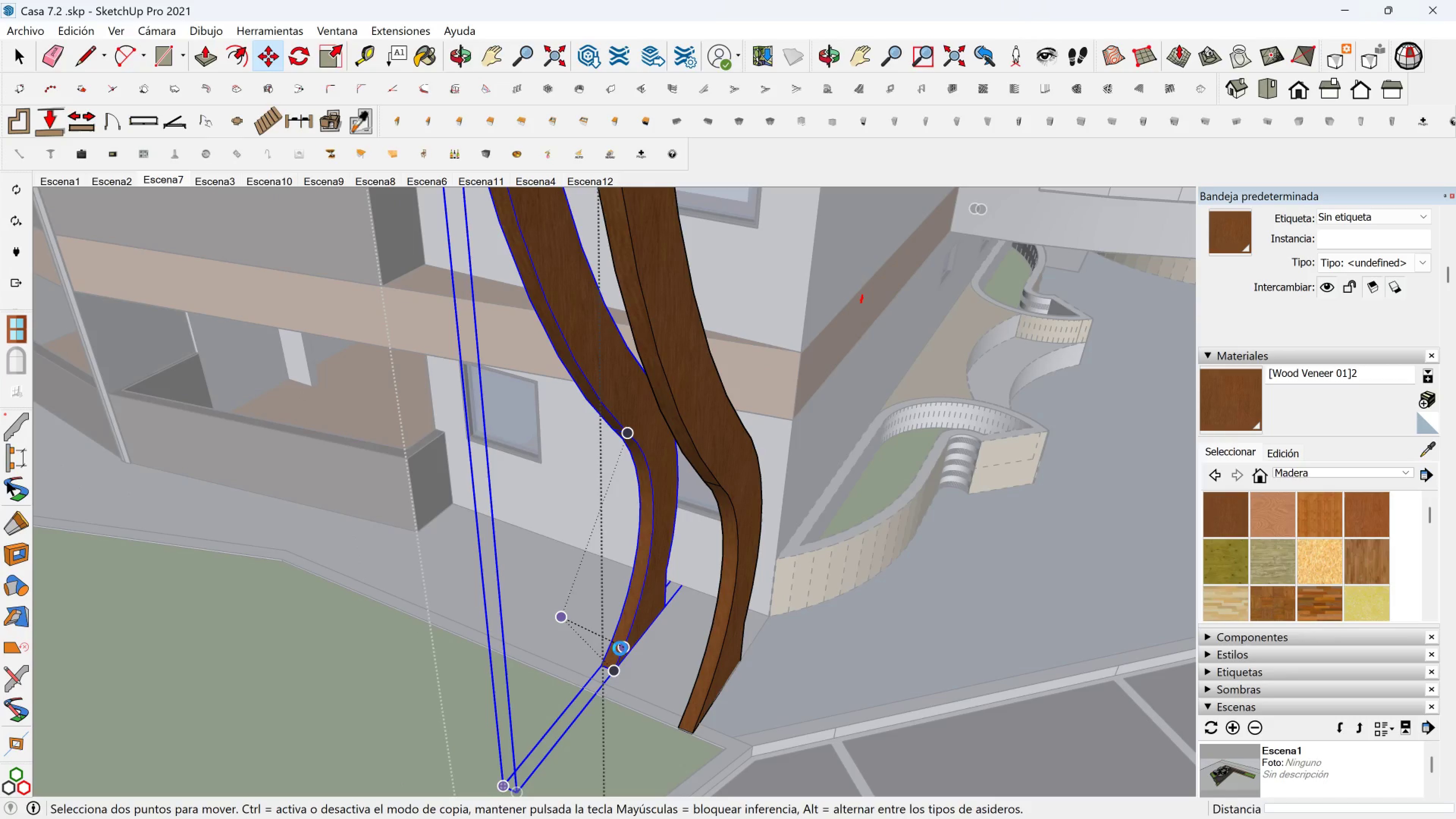 
scroll: coordinate [622, 695], scroll_direction: down, amount: 1.0
 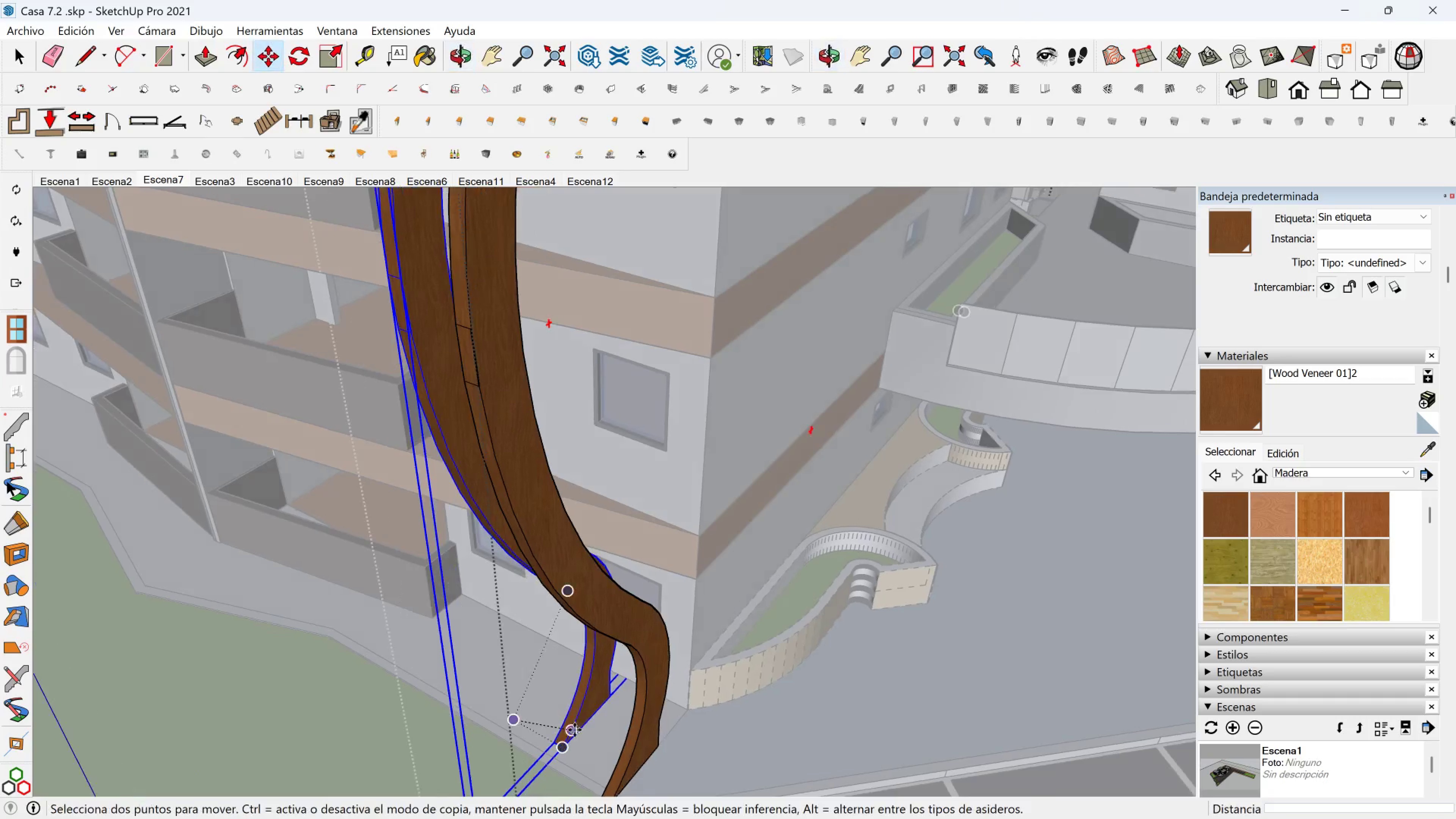 
scroll: coordinate [623, 642], scroll_direction: up, amount: 5.0
 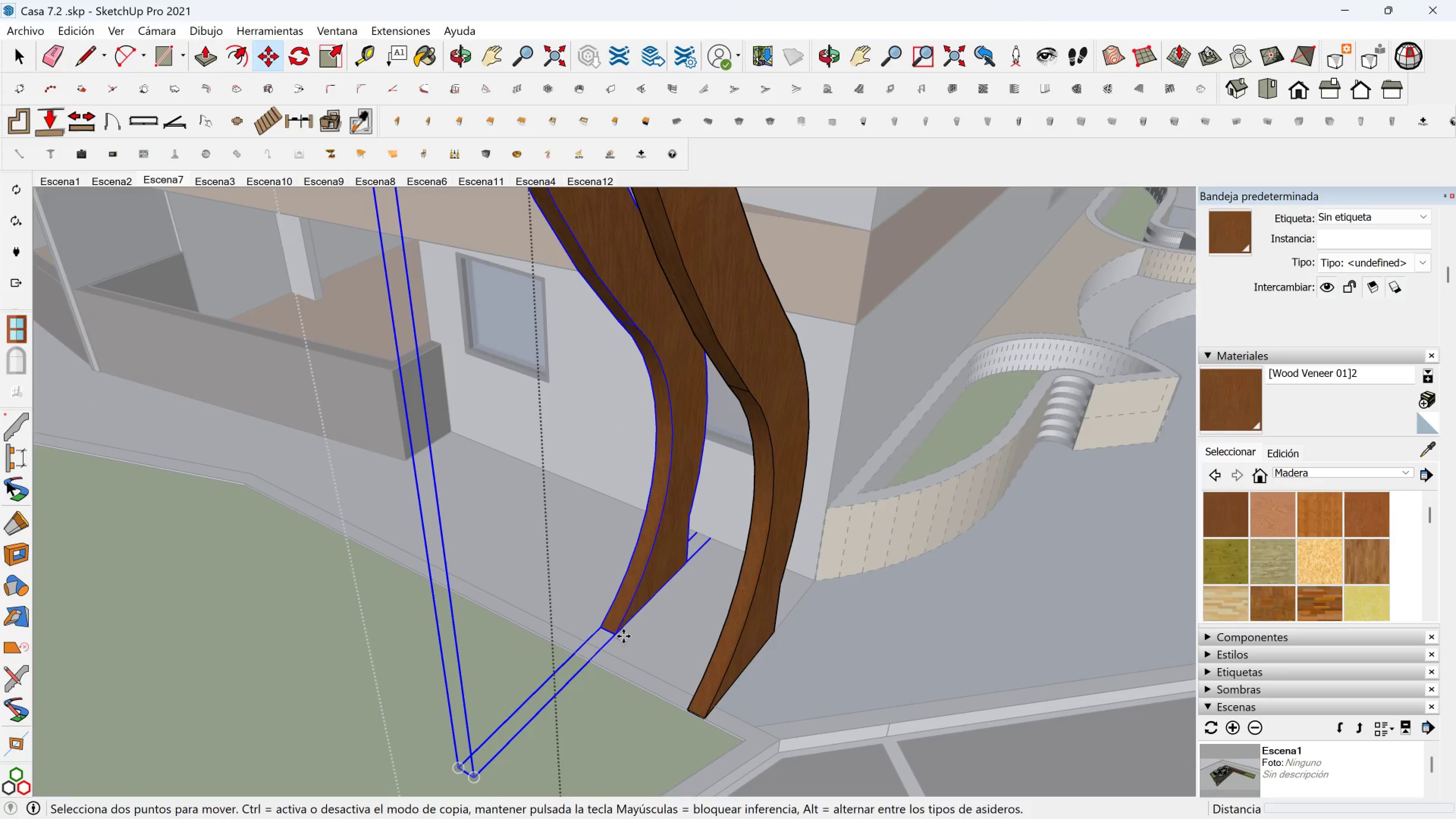 
key(Shift+ShiftLeft)
 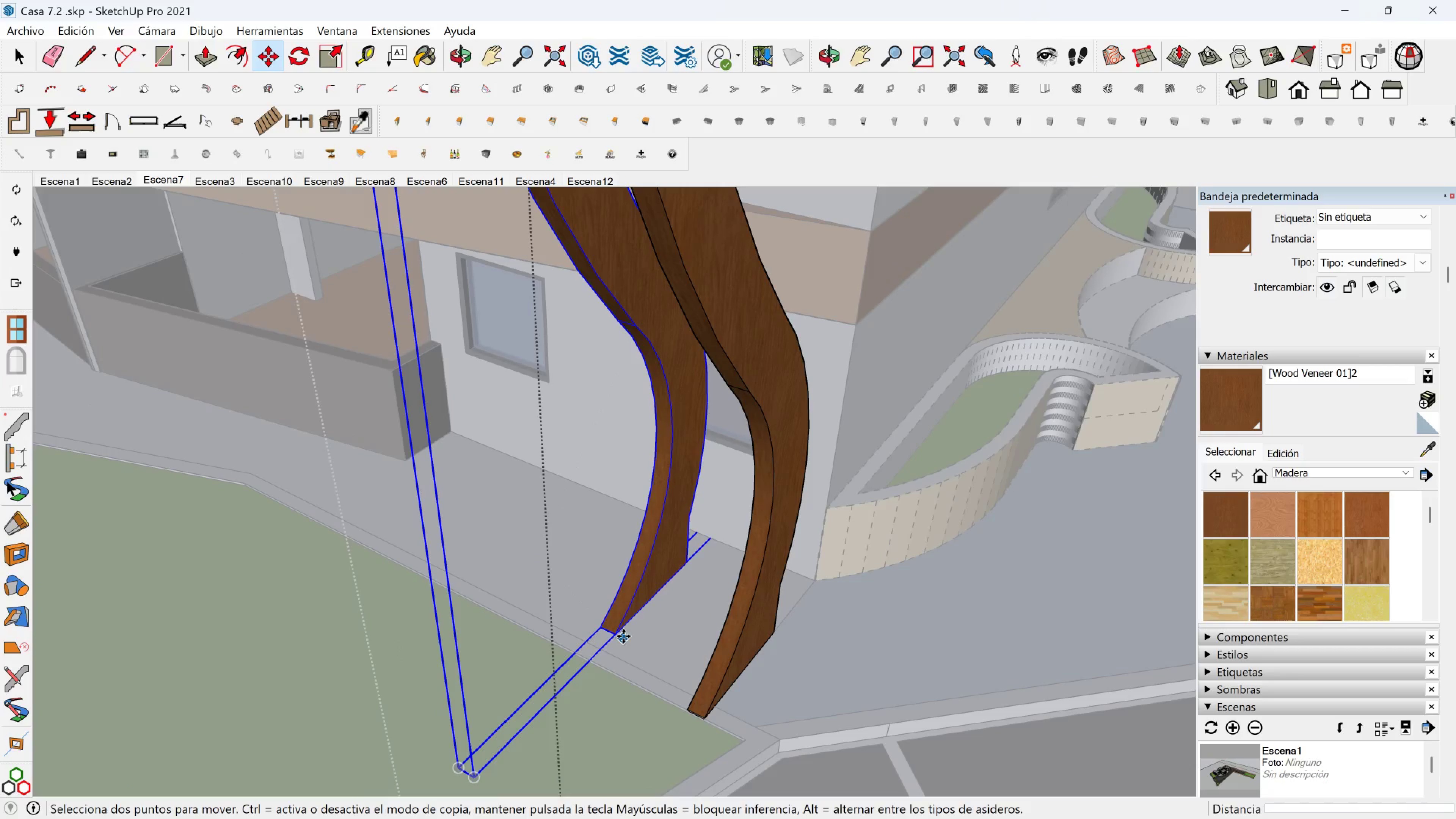 
left_click([623, 636])
 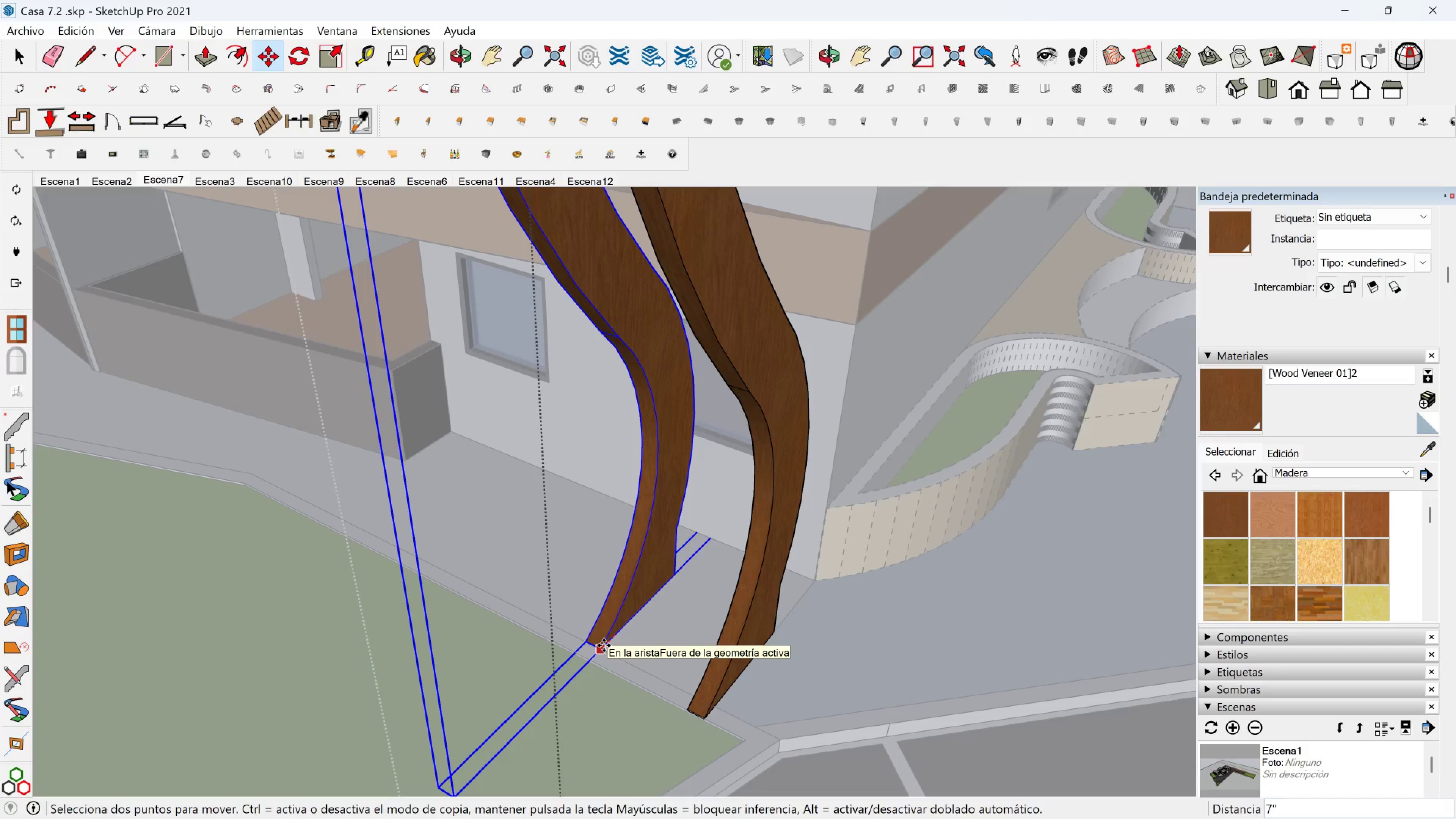 
key(6)
 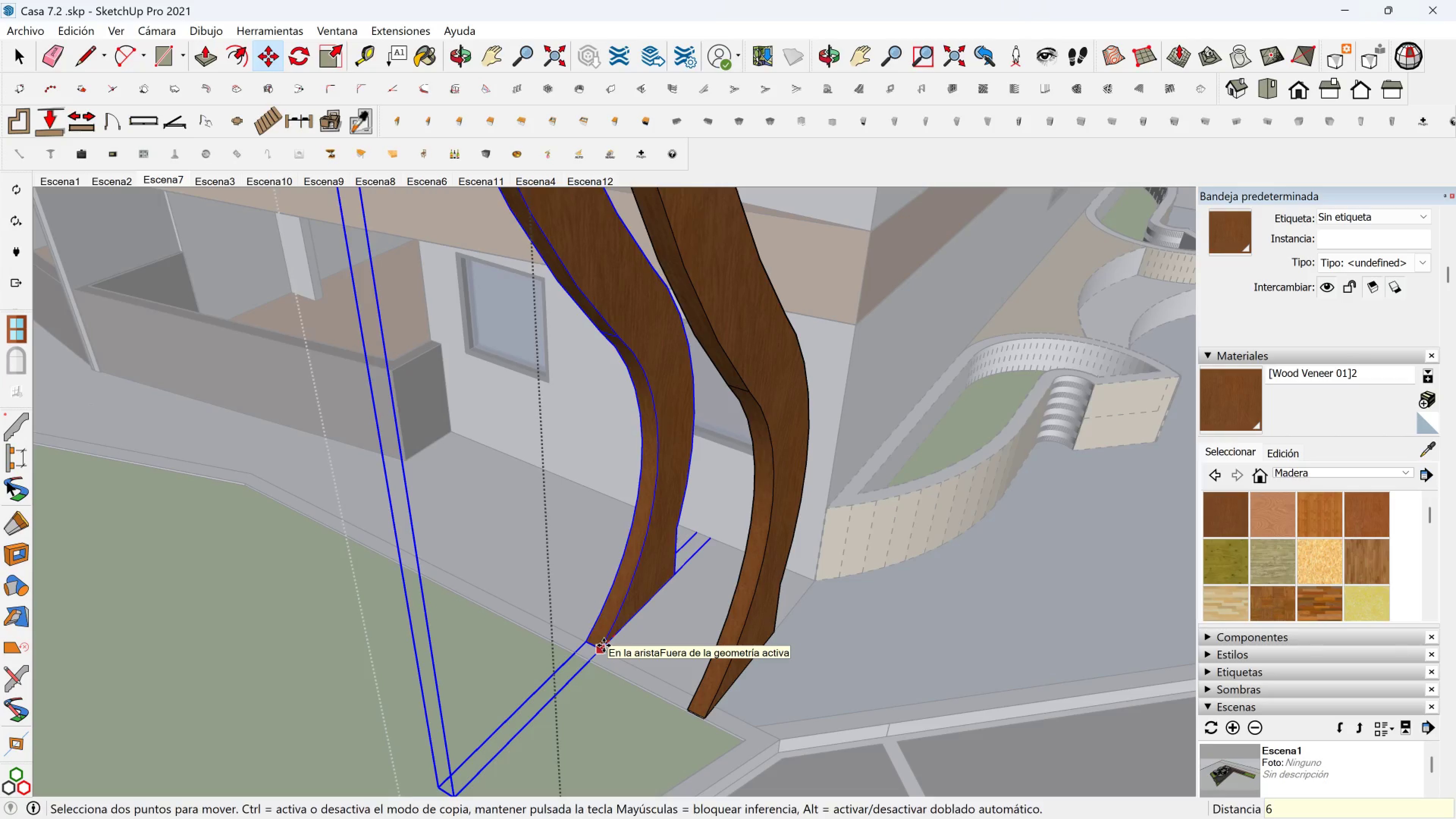 
key(Enter)
 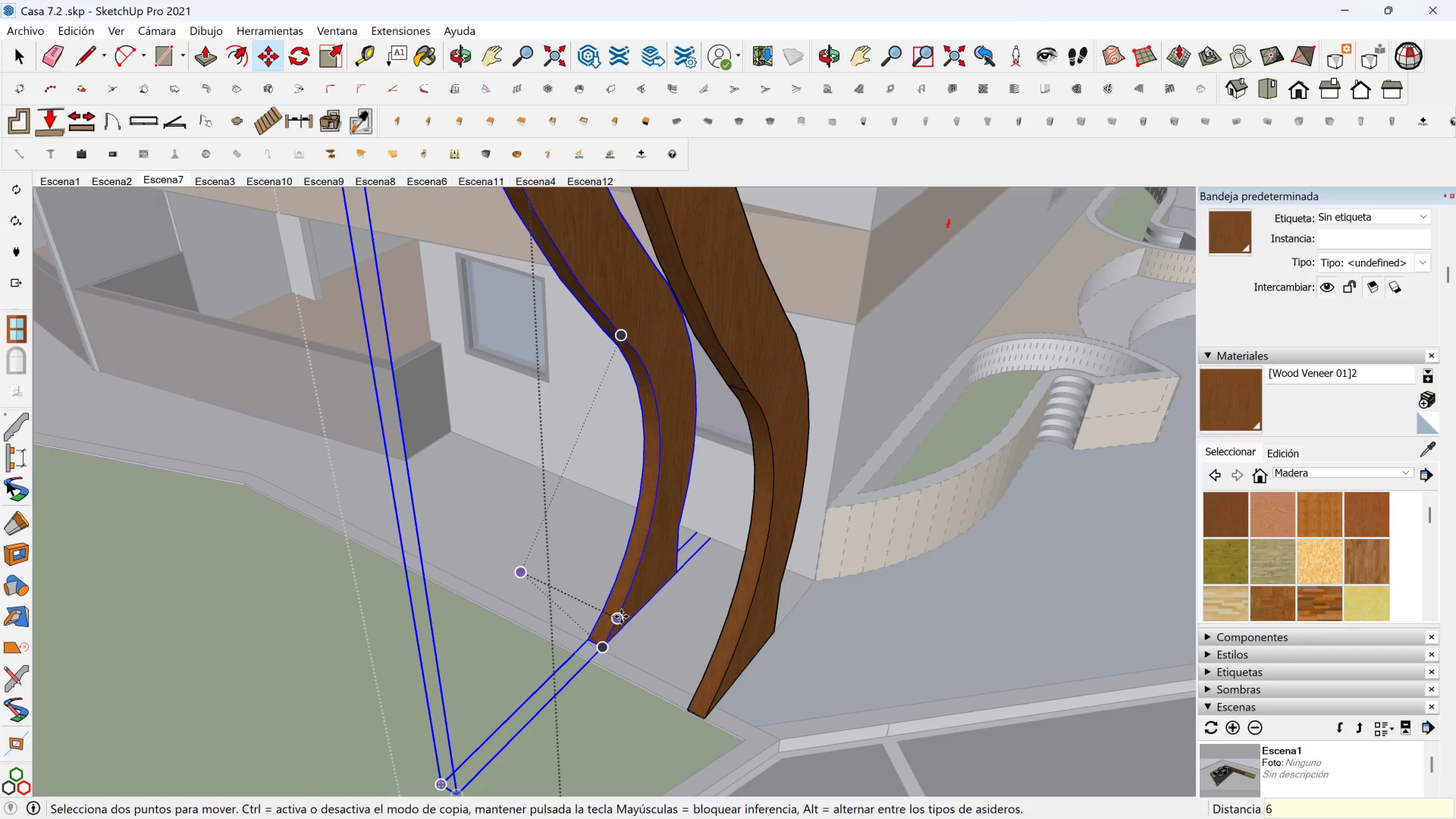 
key(Shift+ShiftLeft)
 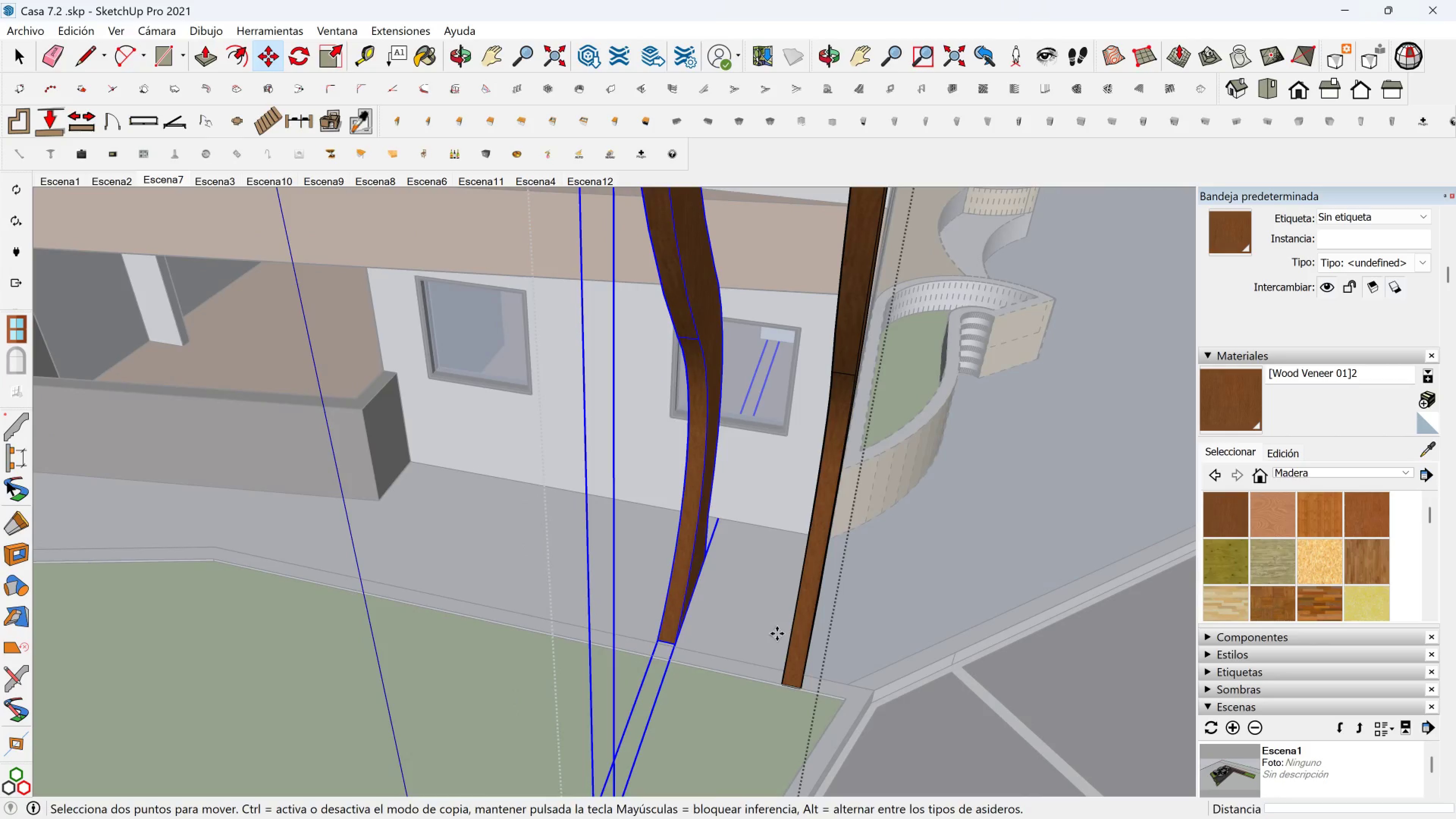 
key(Space)
 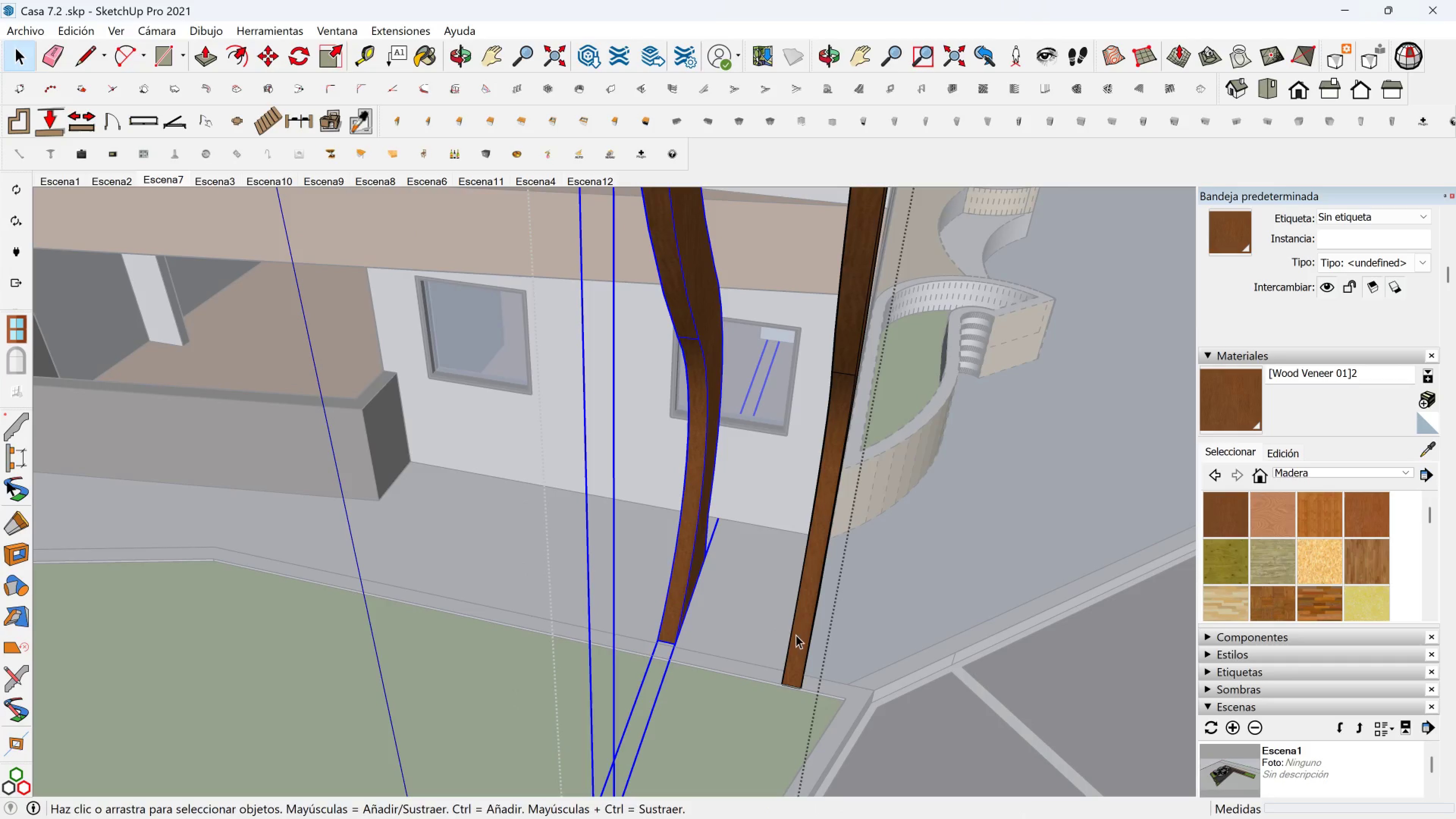 
key(M)
 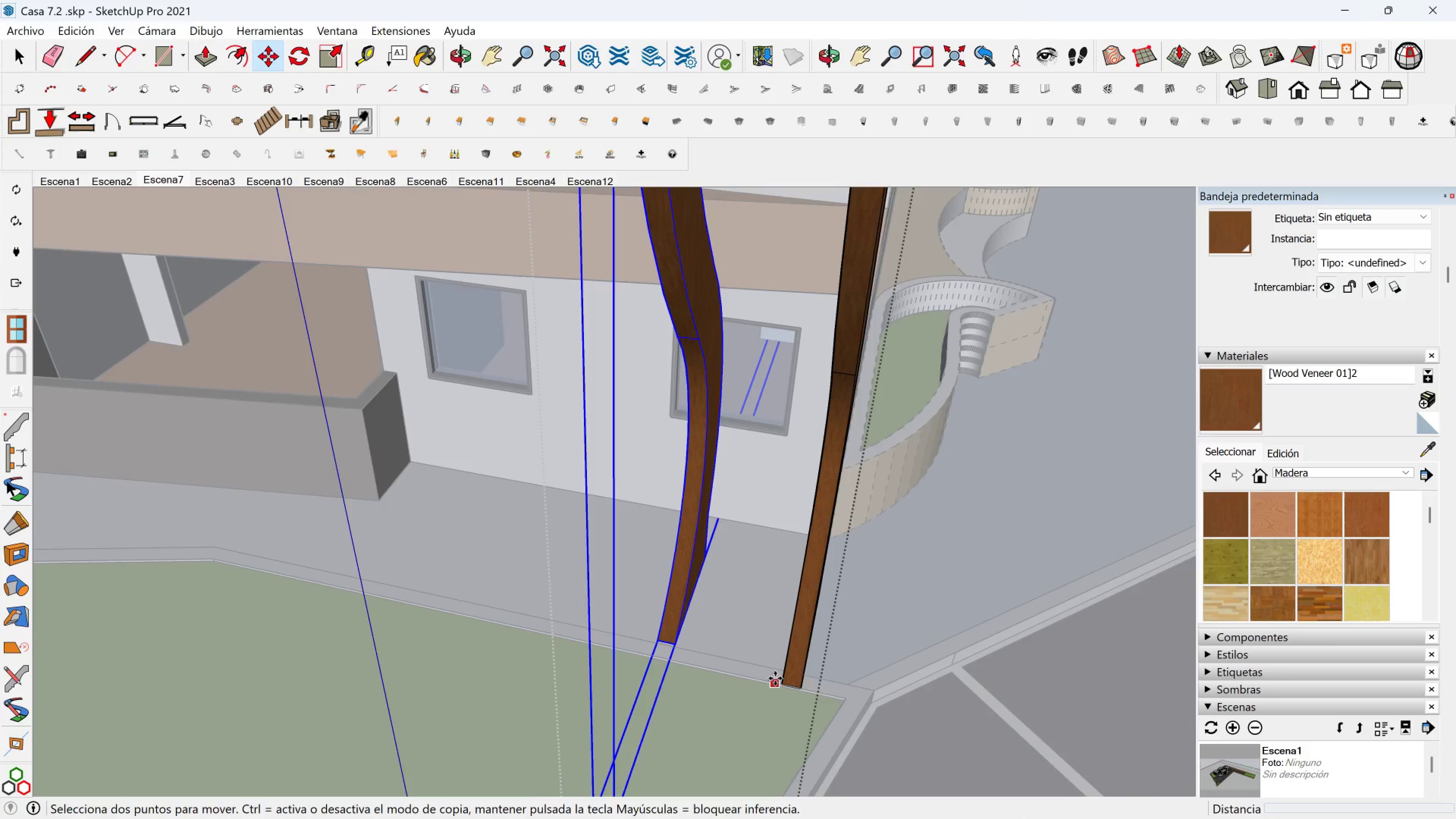 
scroll: coordinate [721, 679], scroll_direction: up, amount: 8.0
 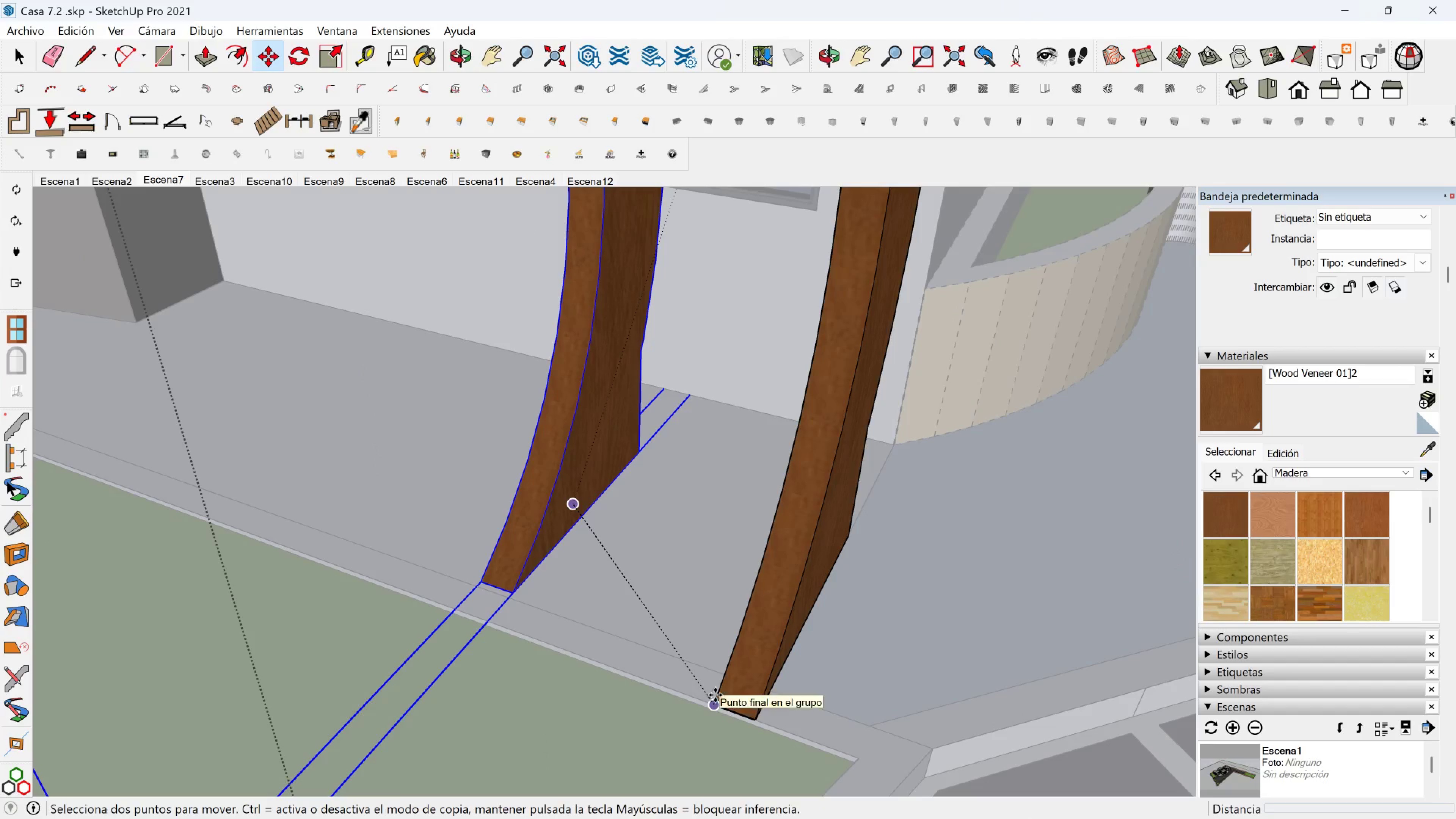 
left_click([715, 695])
 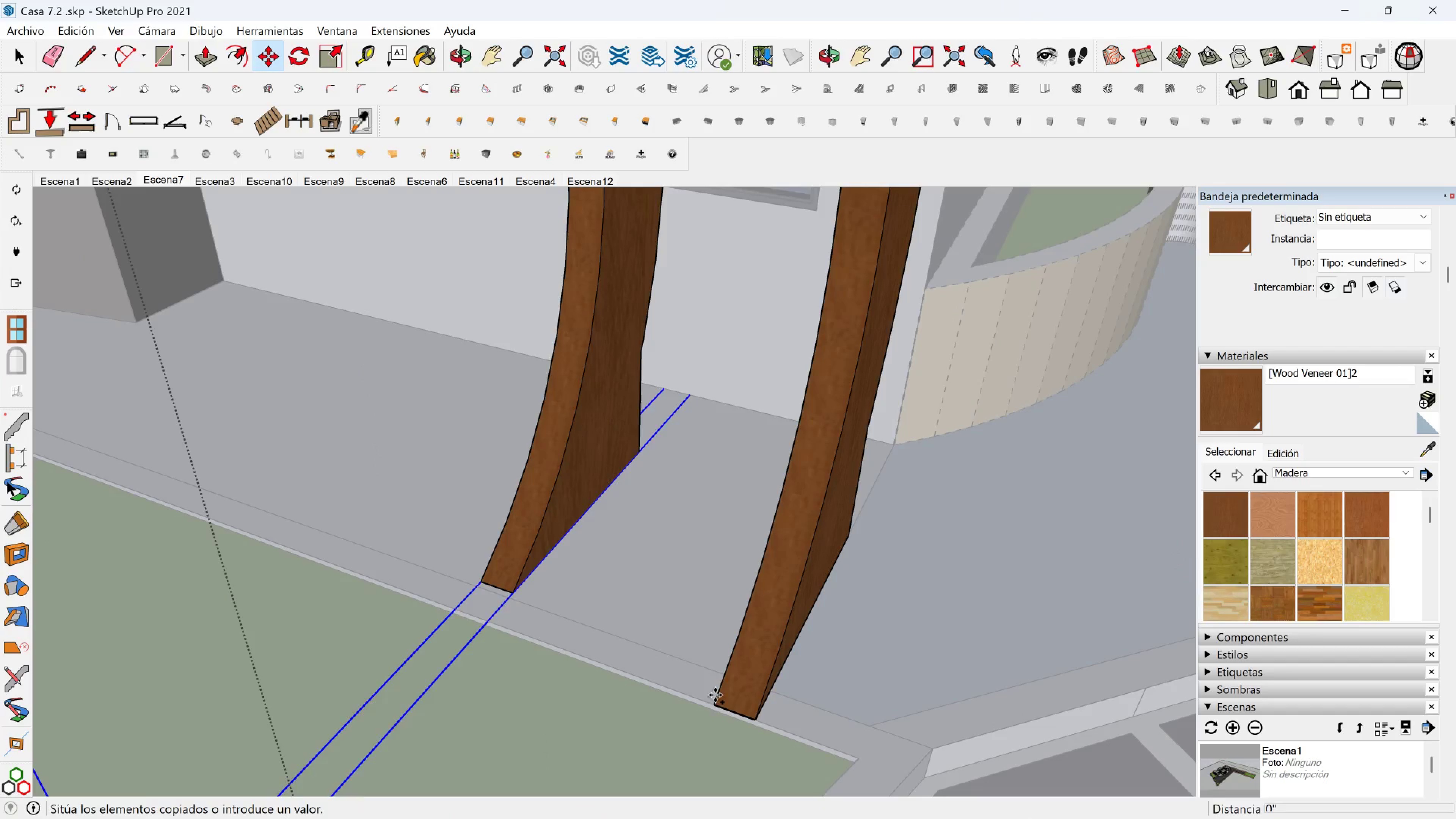 
key(Control+ControlLeft)
 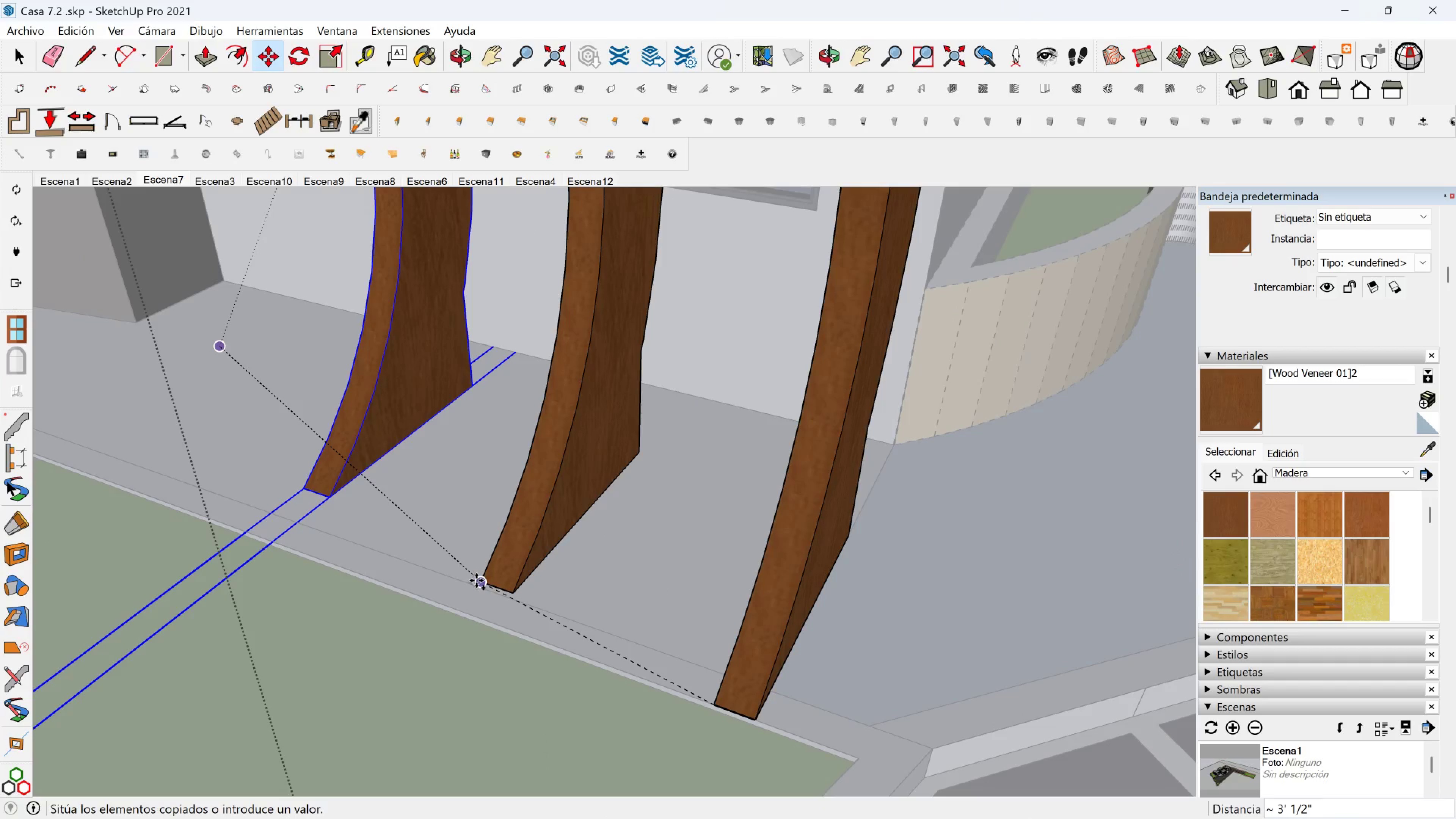 
left_click([479, 579])
 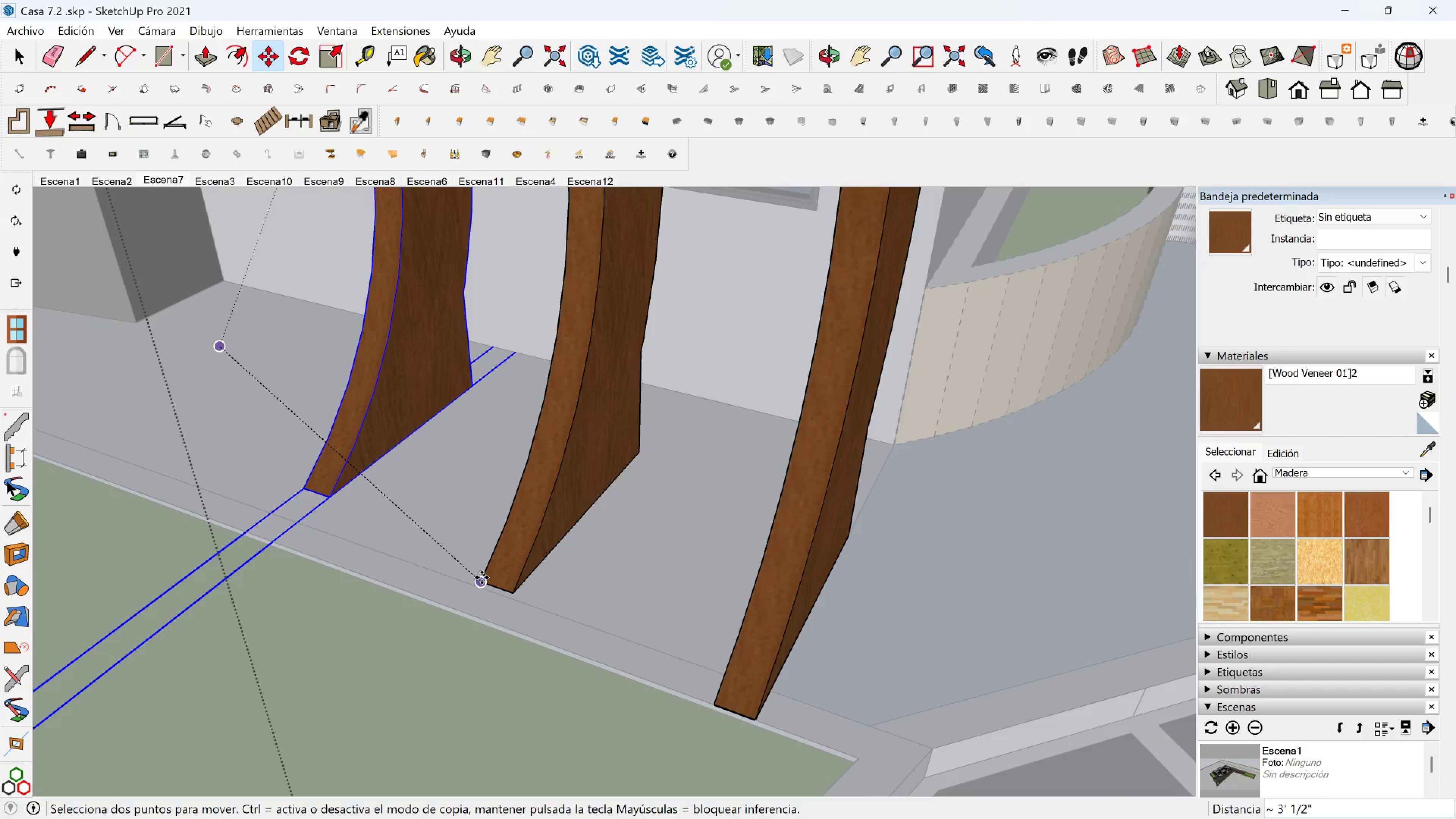 
scroll: coordinate [489, 541], scroll_direction: down, amount: 5.0
 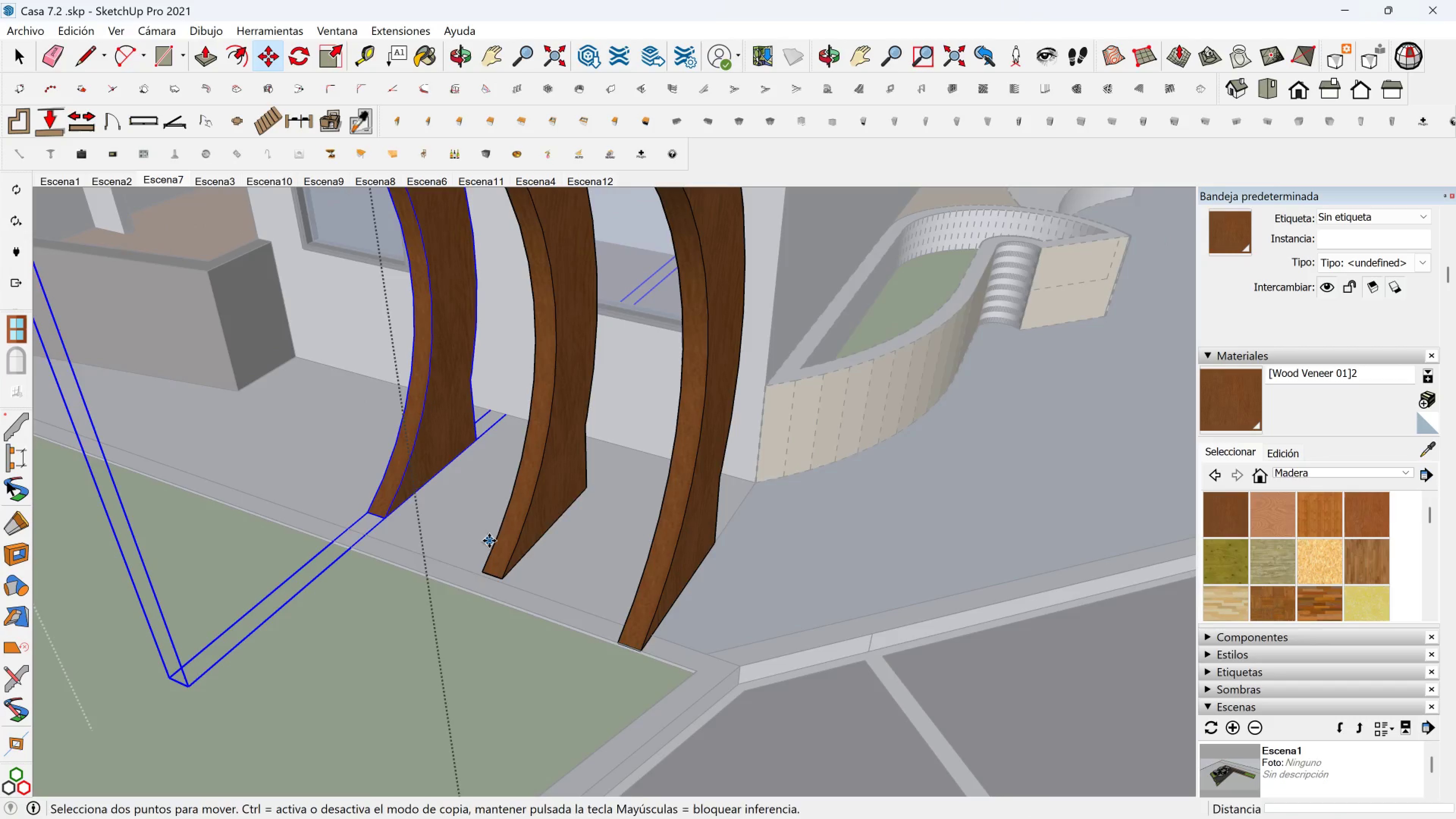 
hold_key(key=ShiftLeft, duration=0.32)
 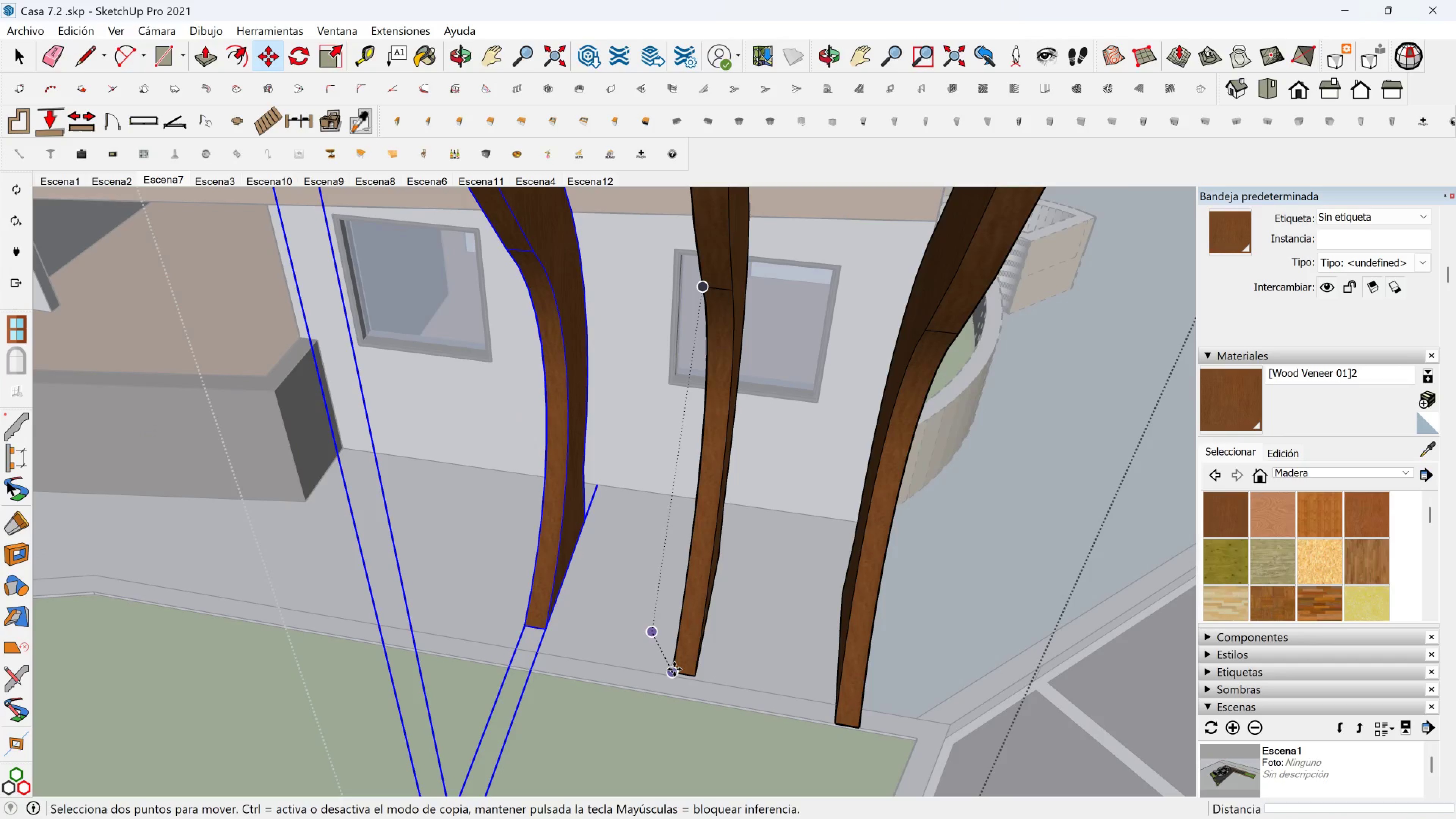 
key(Control+ControlLeft)
 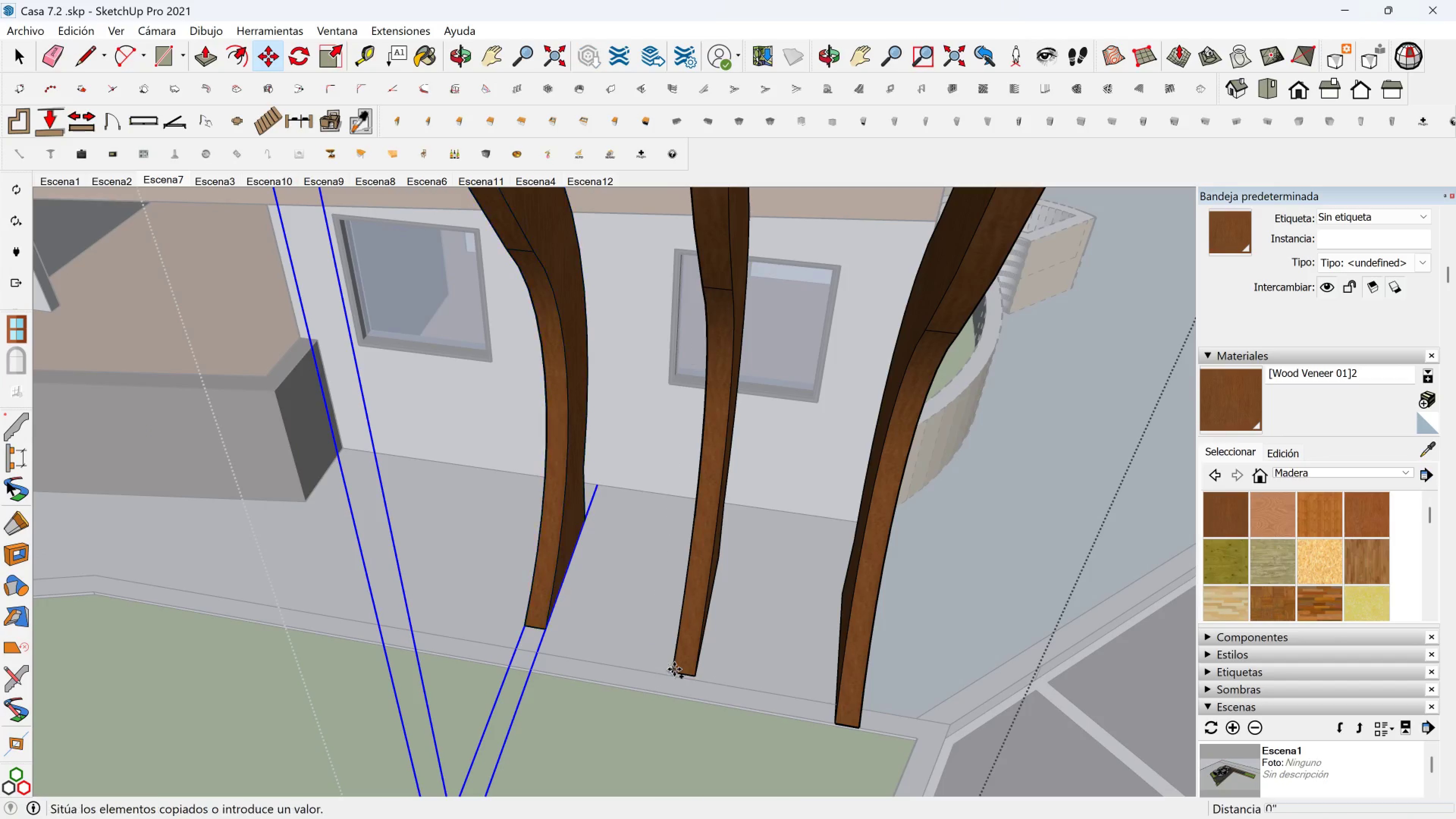 
left_click([674, 669])
 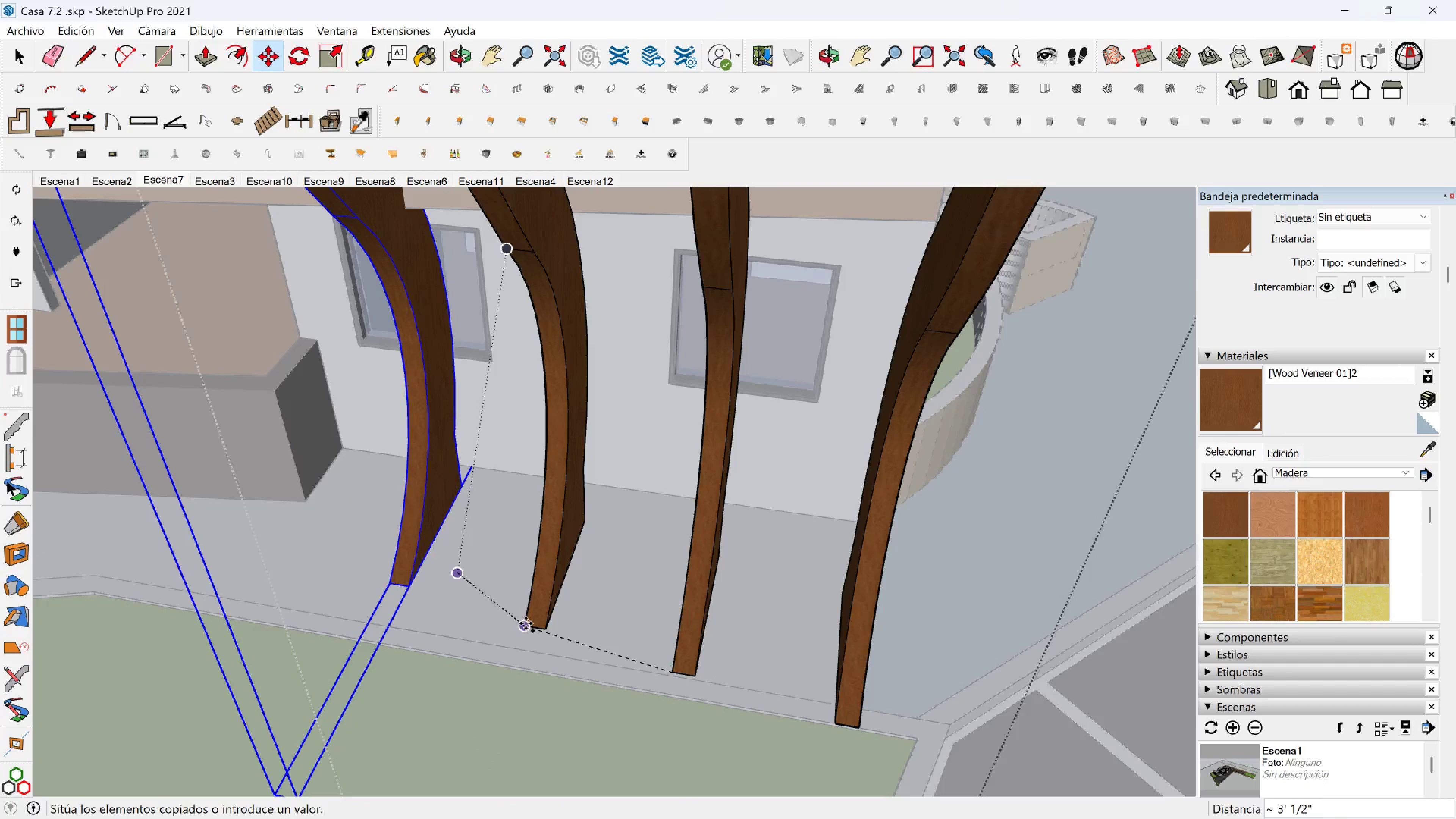 
left_click([526, 623])
 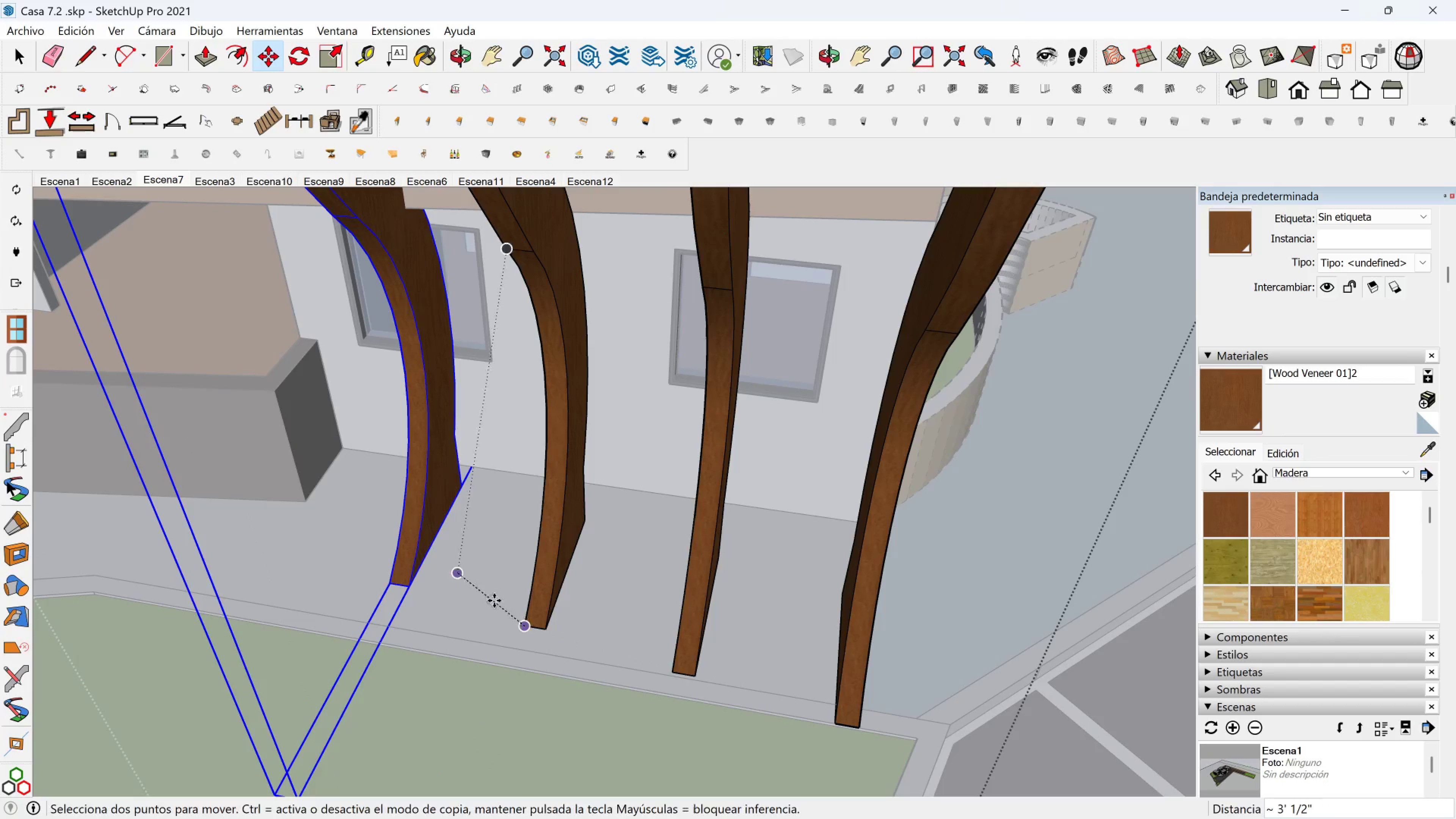 
hold_key(key=ShiftLeft, duration=0.45)
 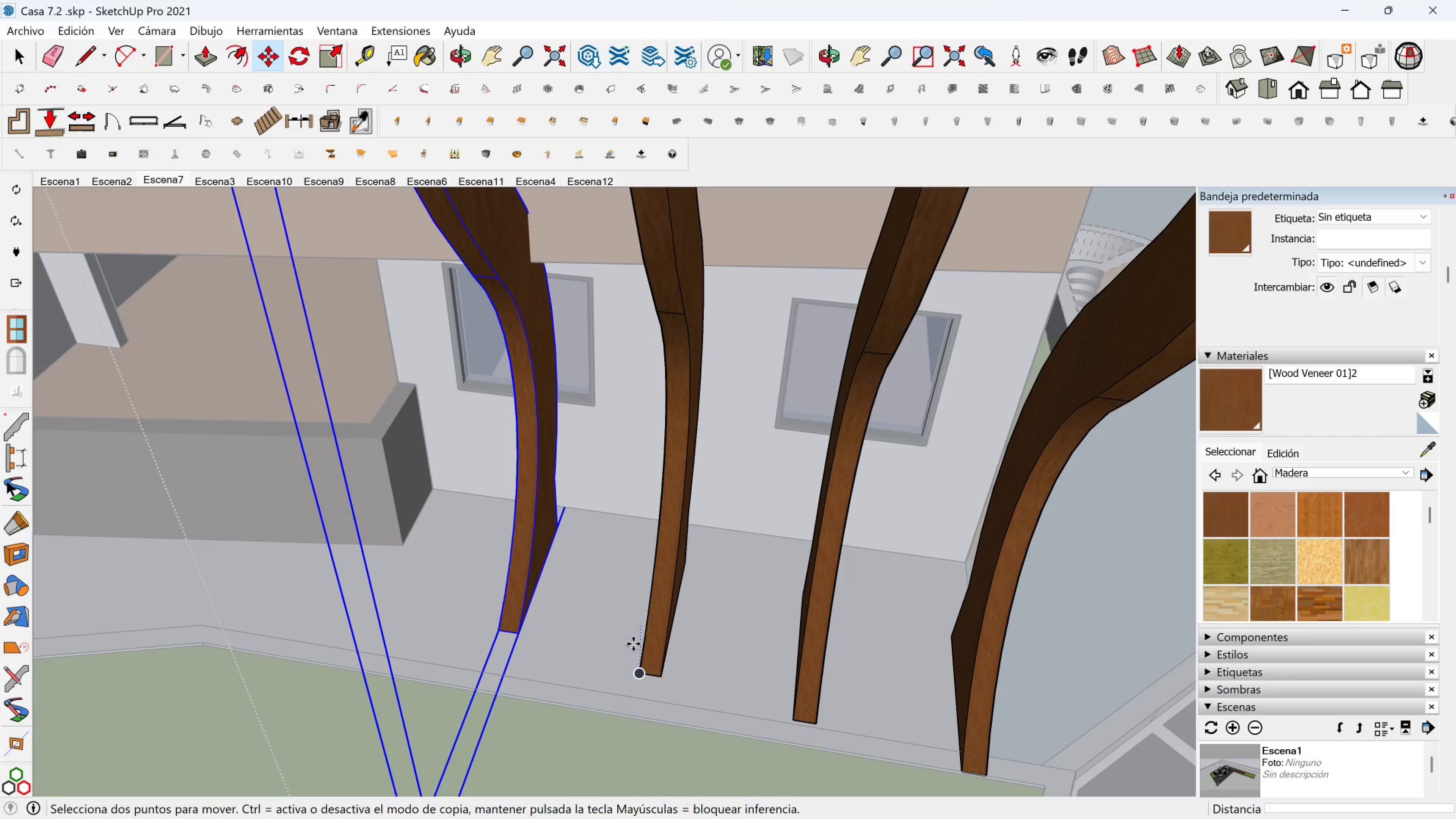 
key(Space)
 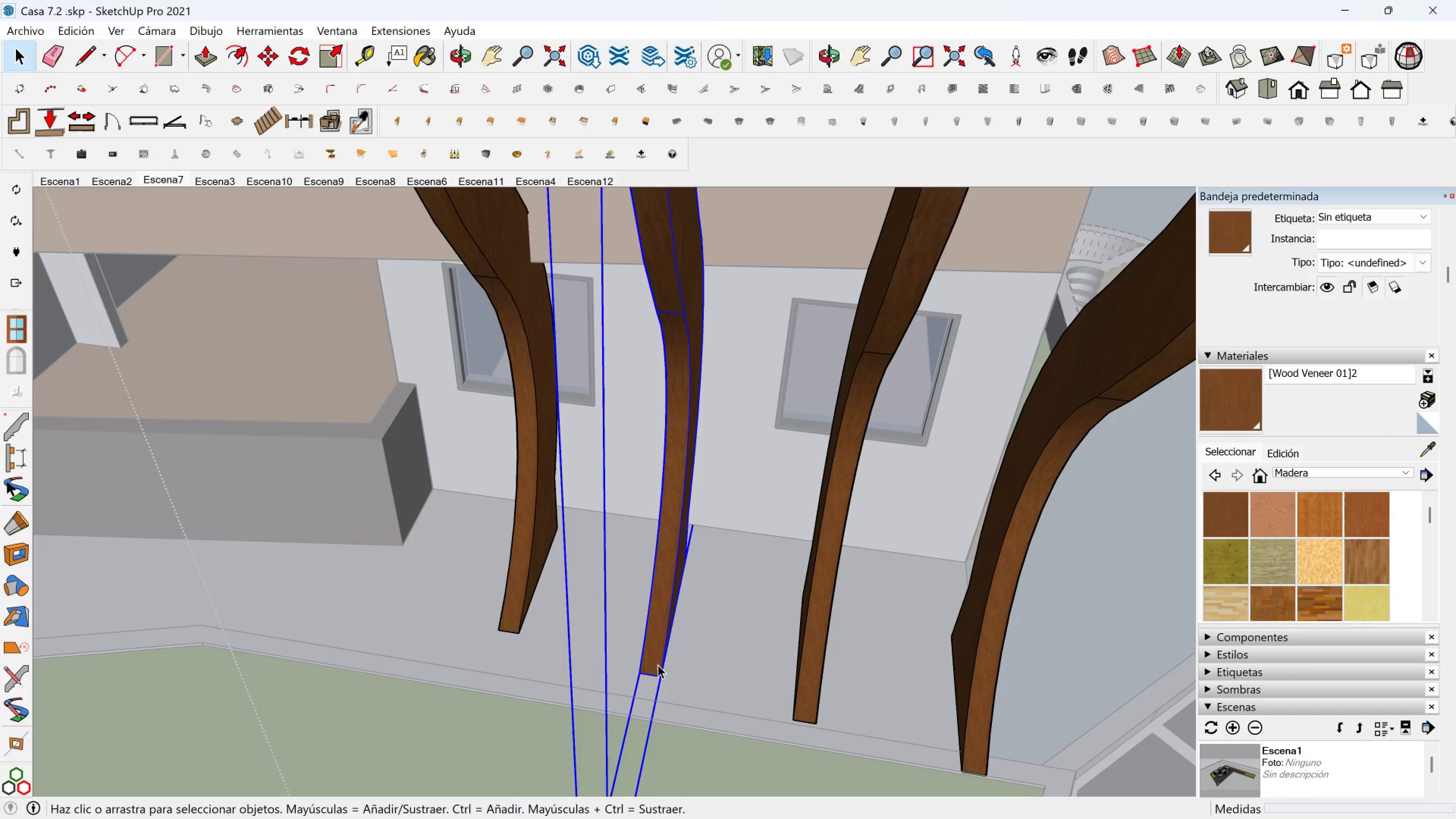 
key(M)
 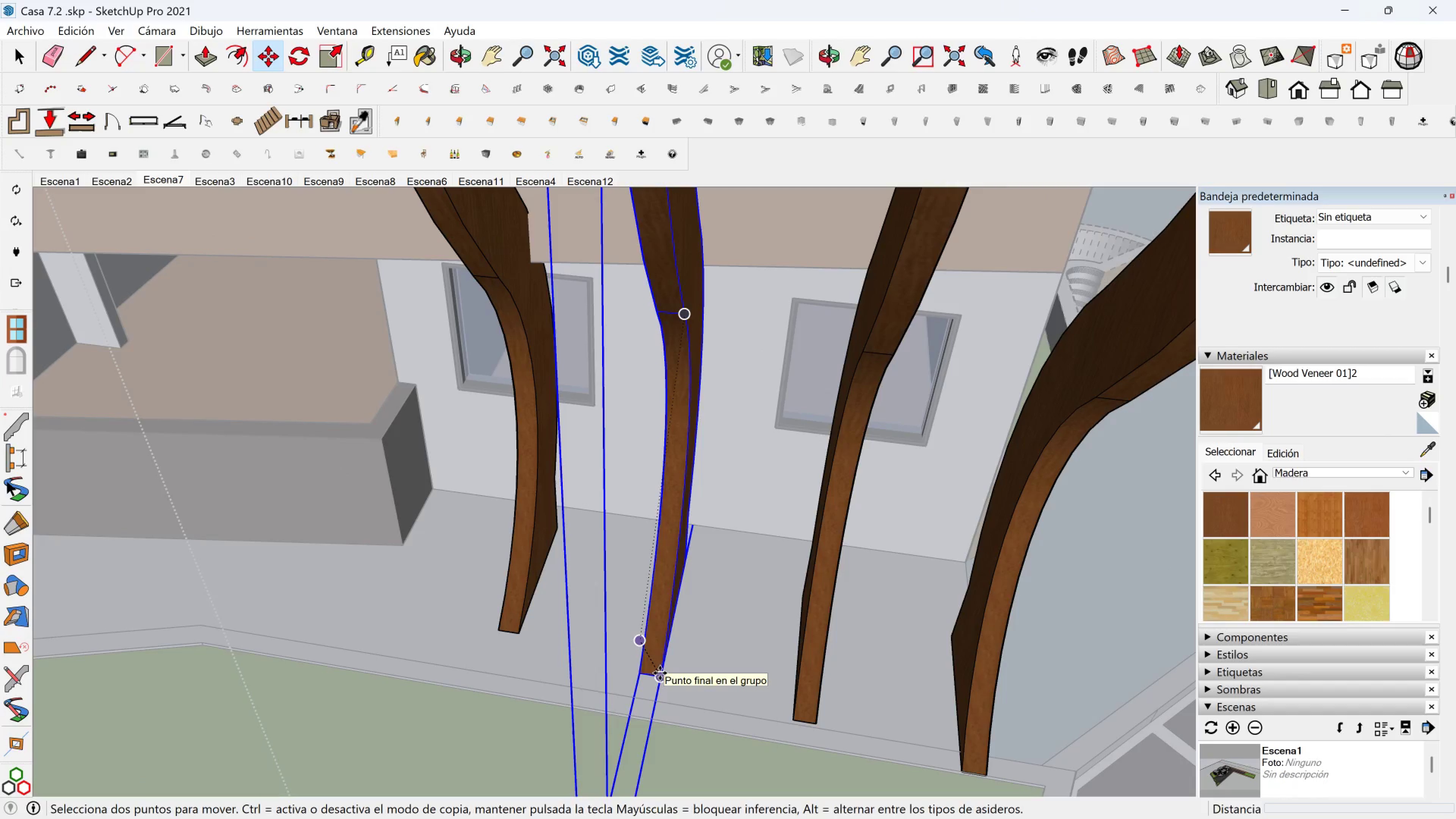 
left_click([660, 673])
 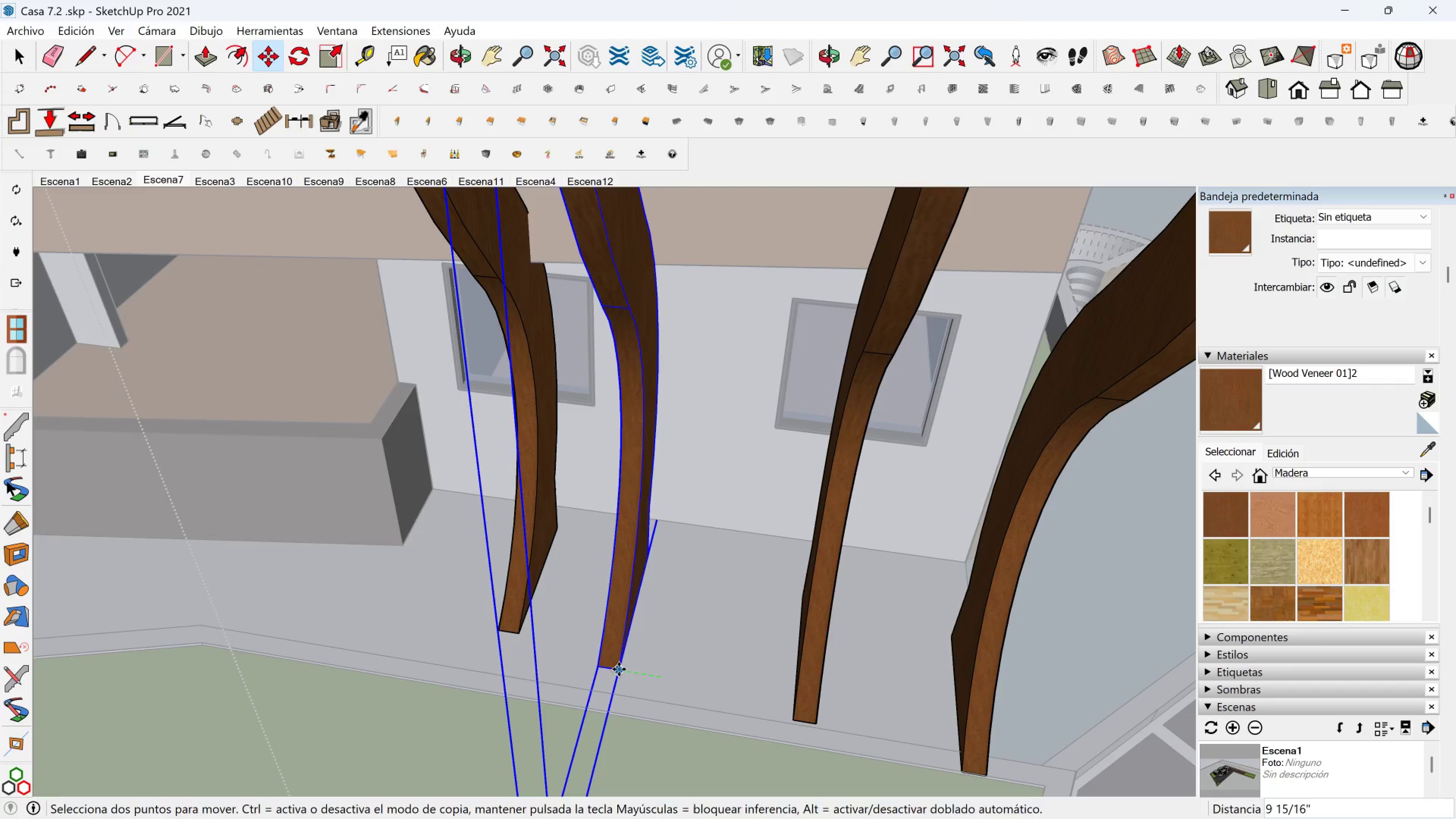 
key(Control+ControlLeft)
 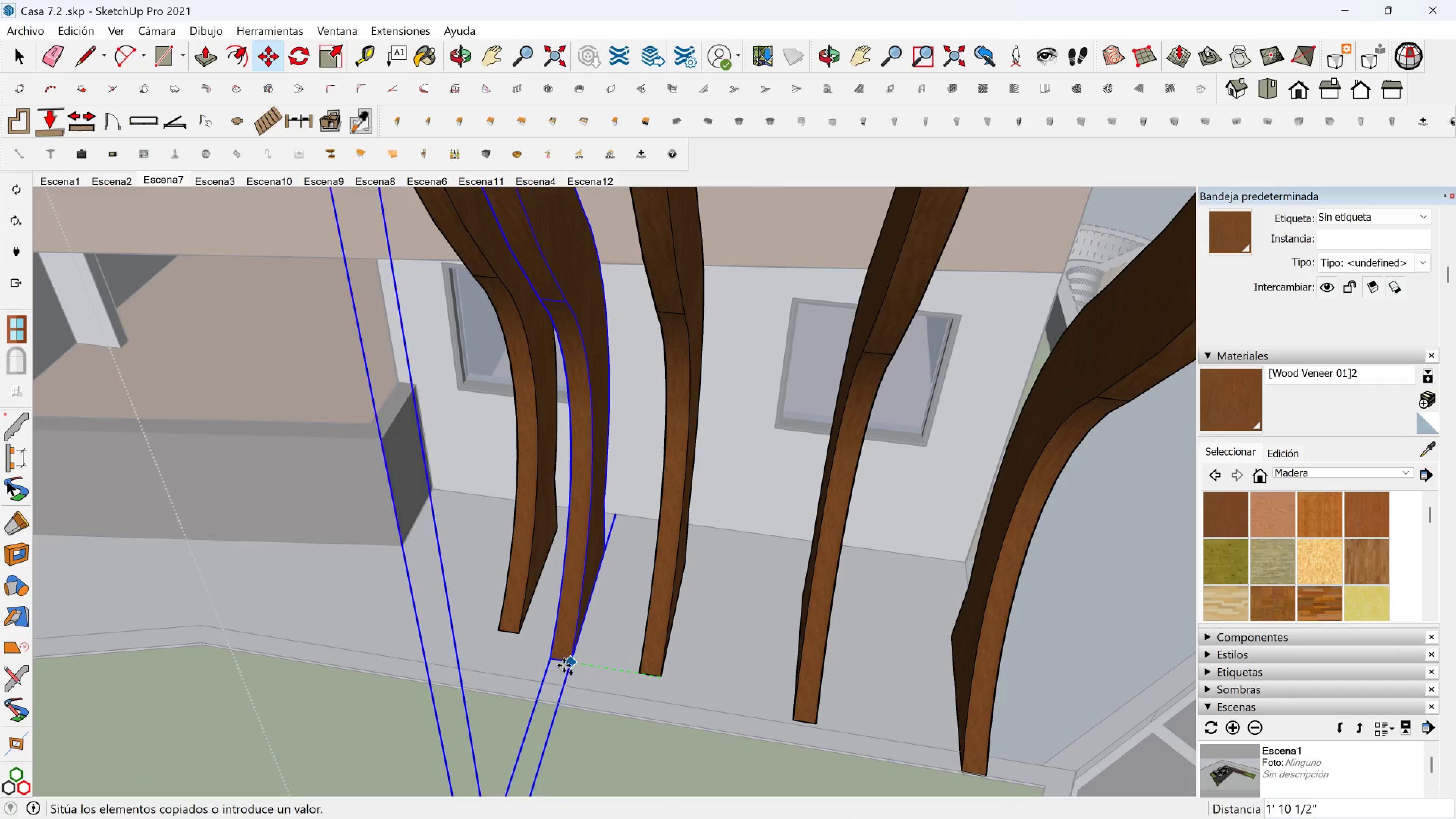 
hold_key(key=ShiftLeft, duration=1.53)
 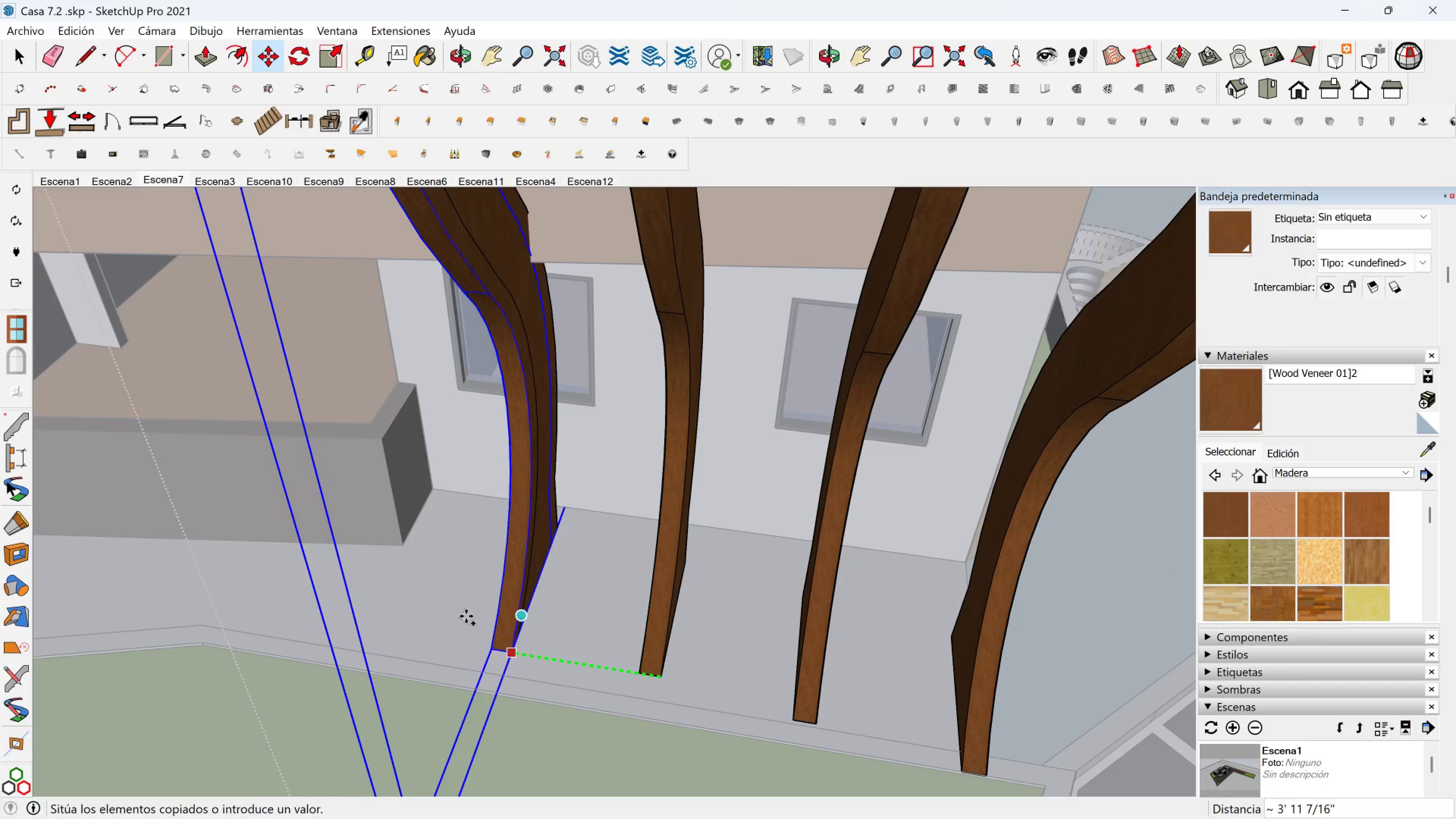 
hold_key(key=ShiftLeft, duration=1.5)
 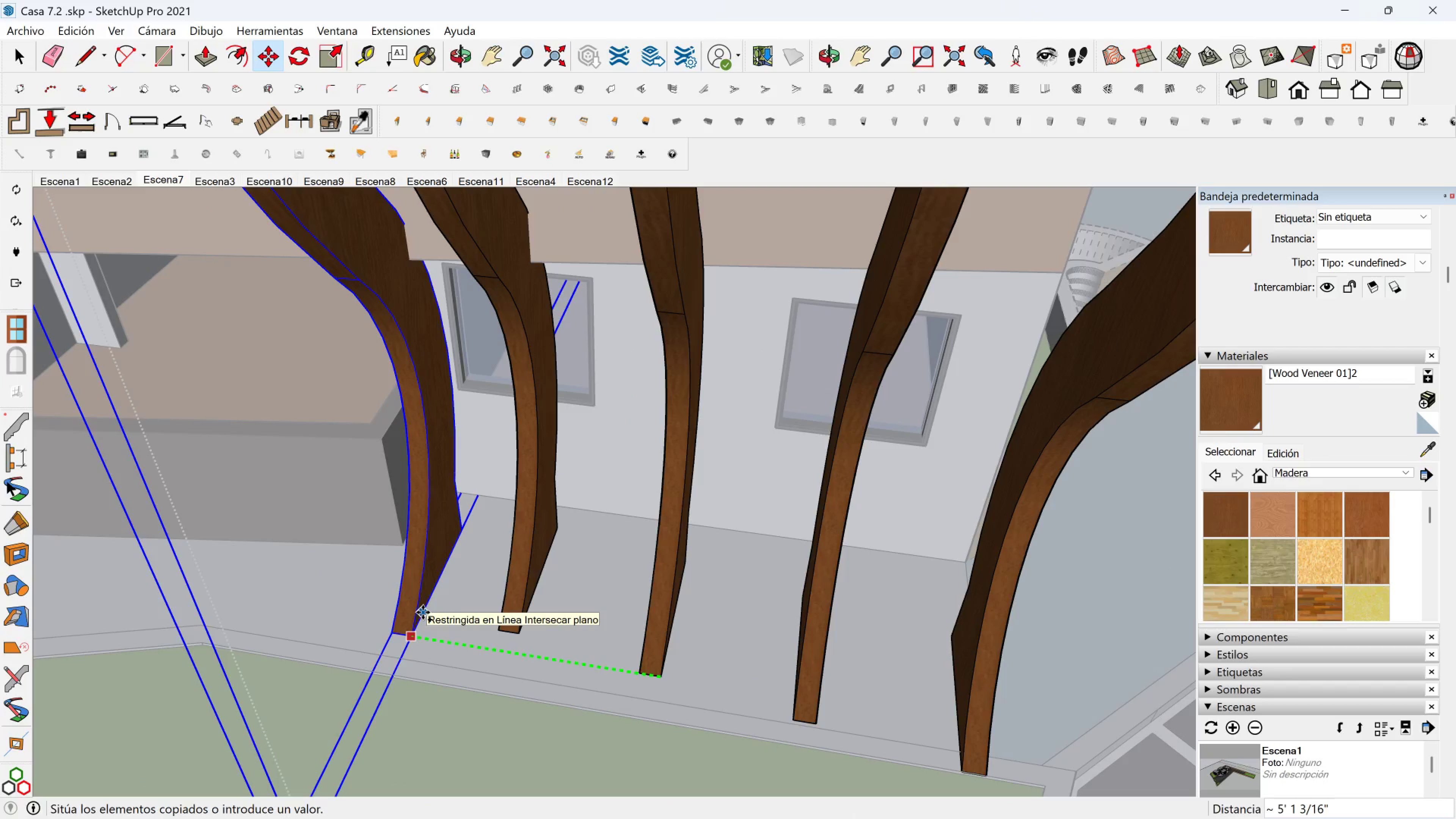 
key(Shift+6)
 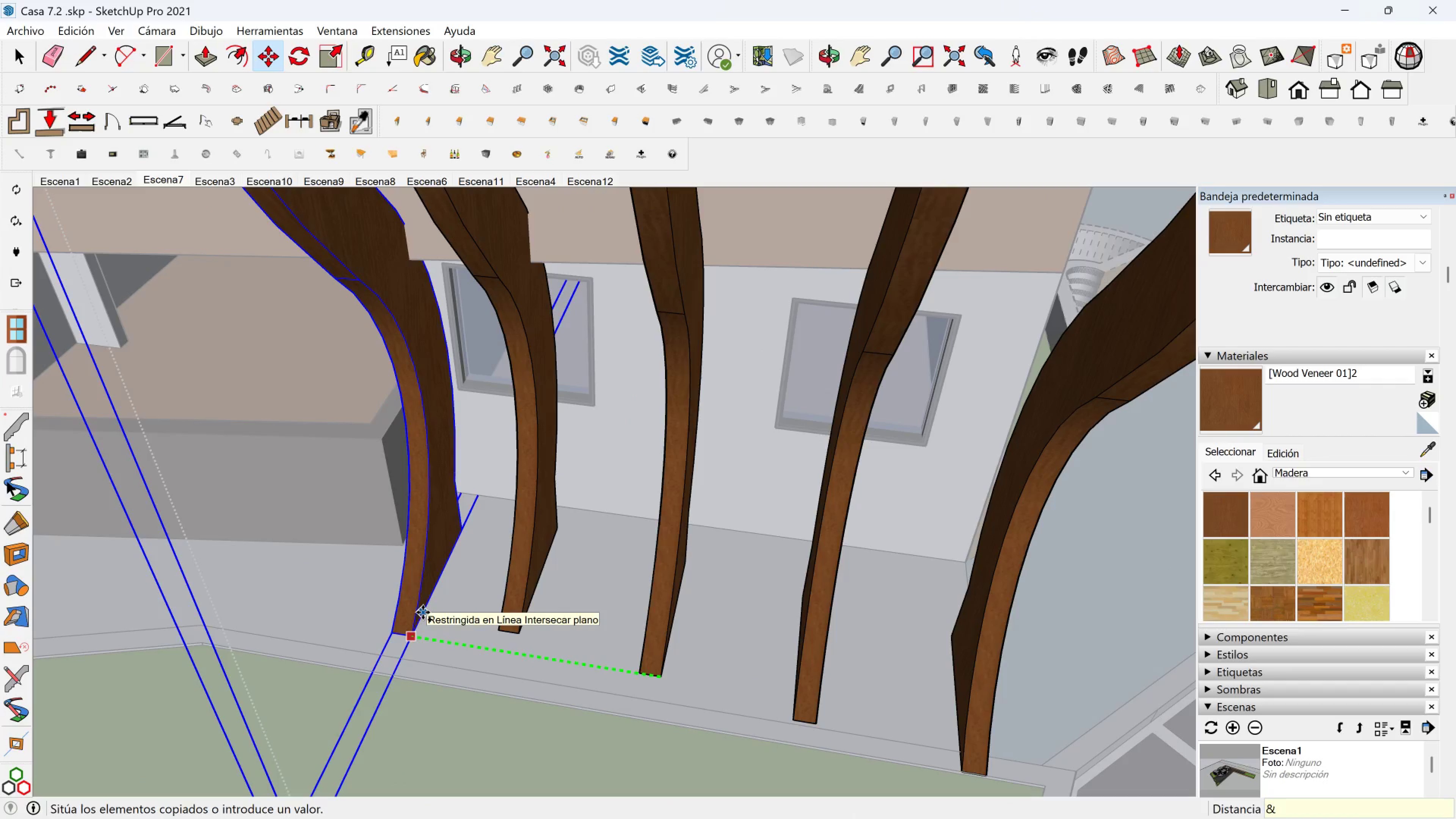 
key(Shift+BracketLeft)
 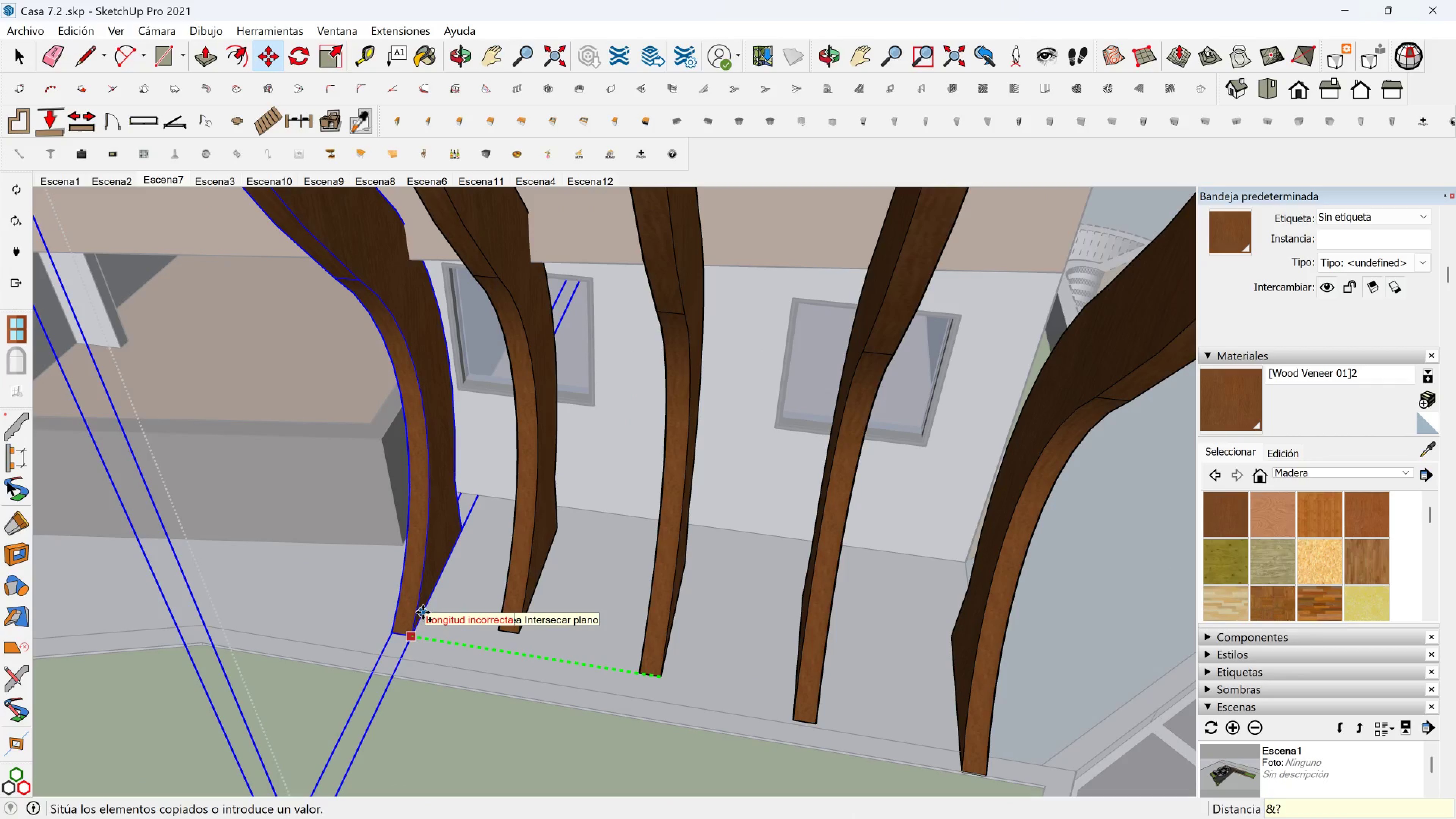 
key(Shift+Enter)
 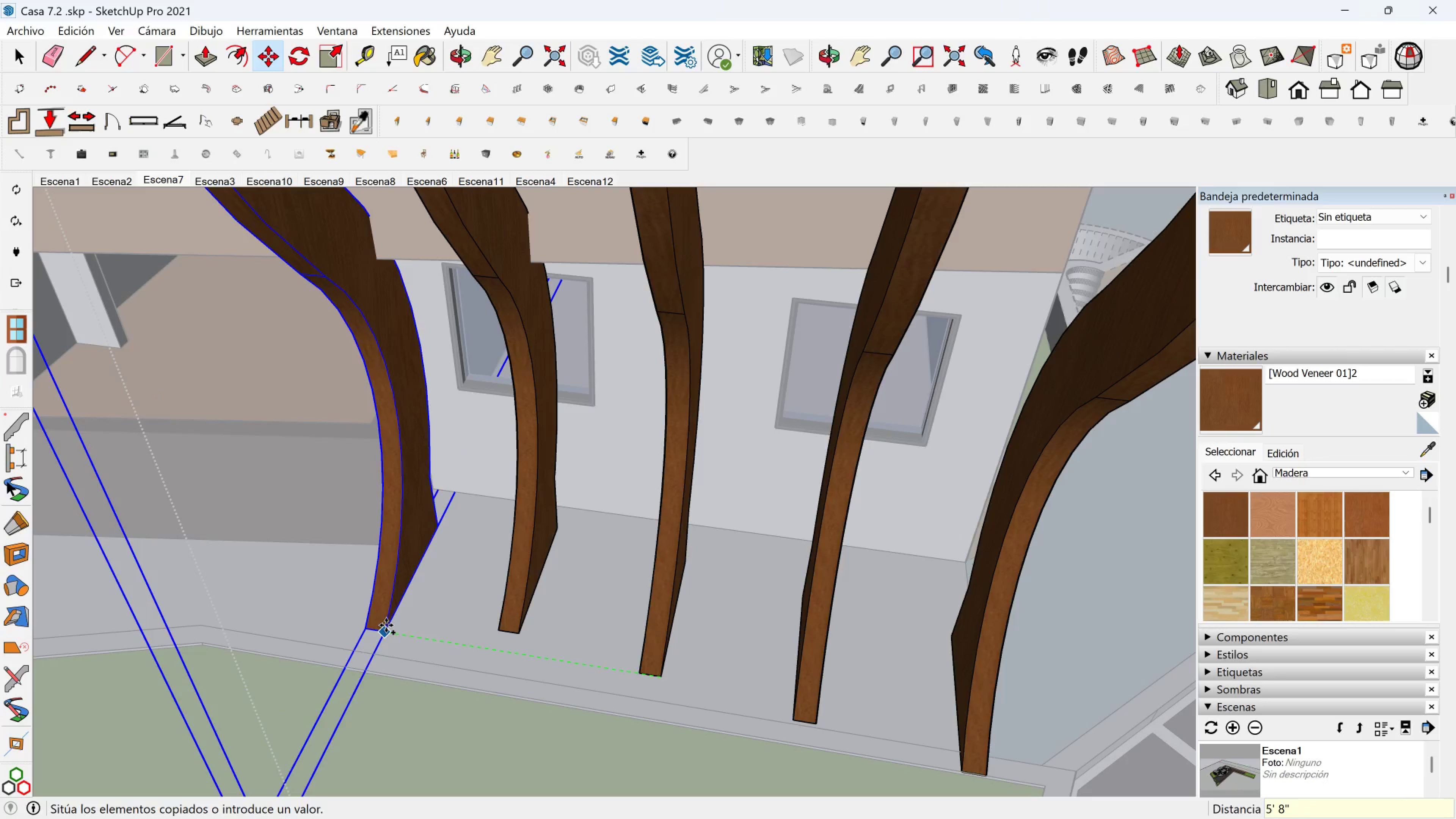 
key(6)
 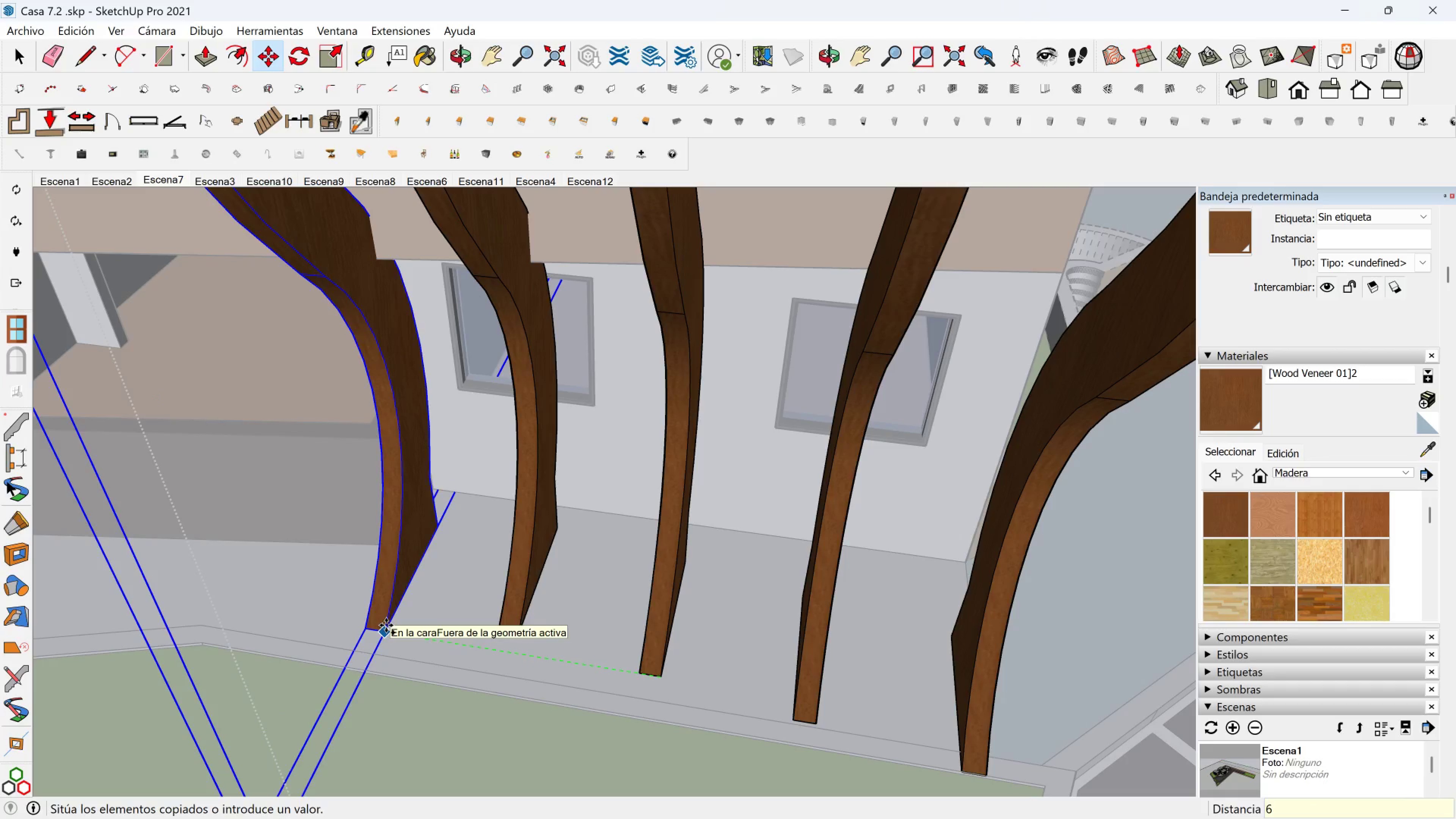 
key(BracketLeft)
 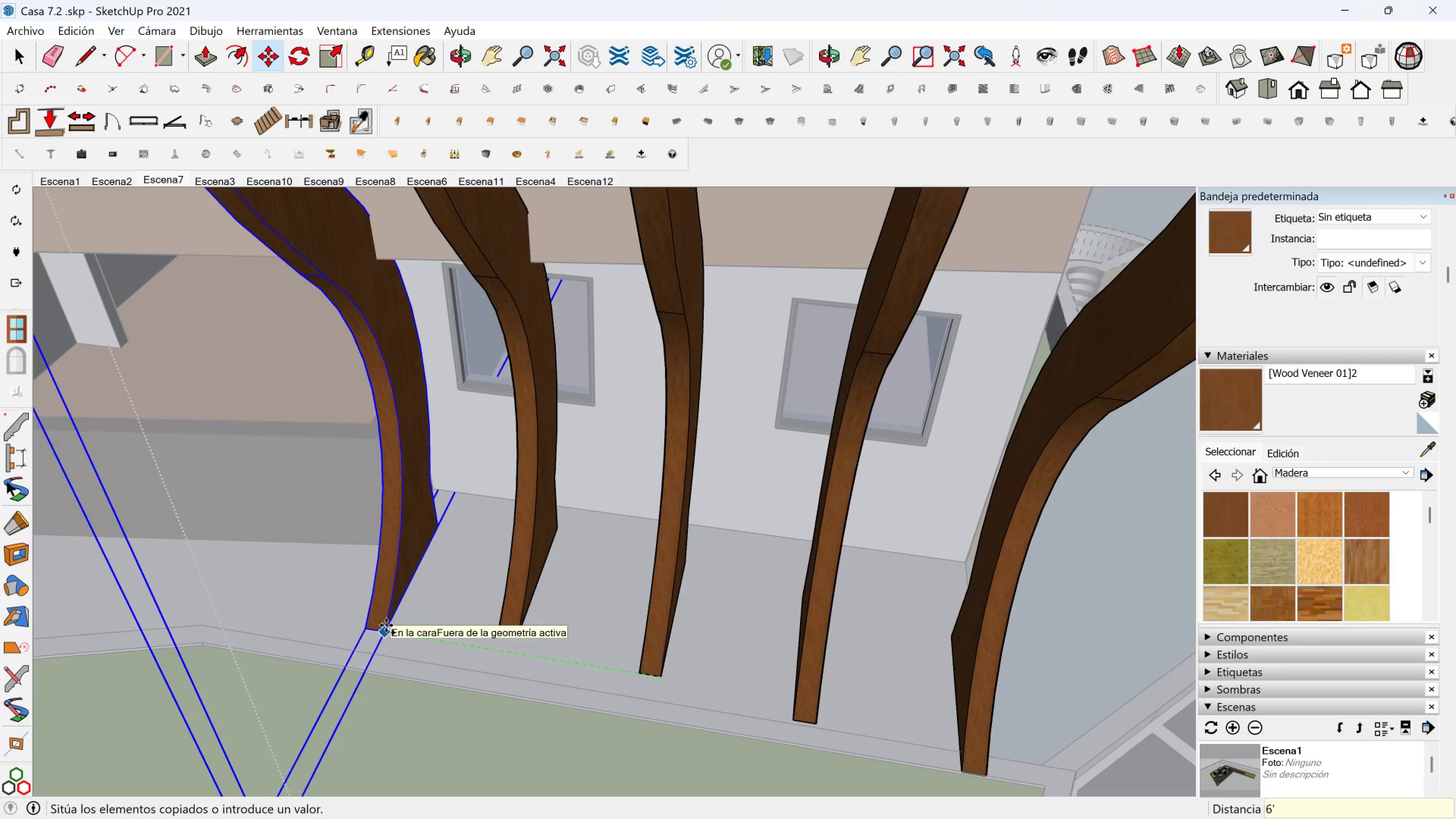 
key(Enter)
 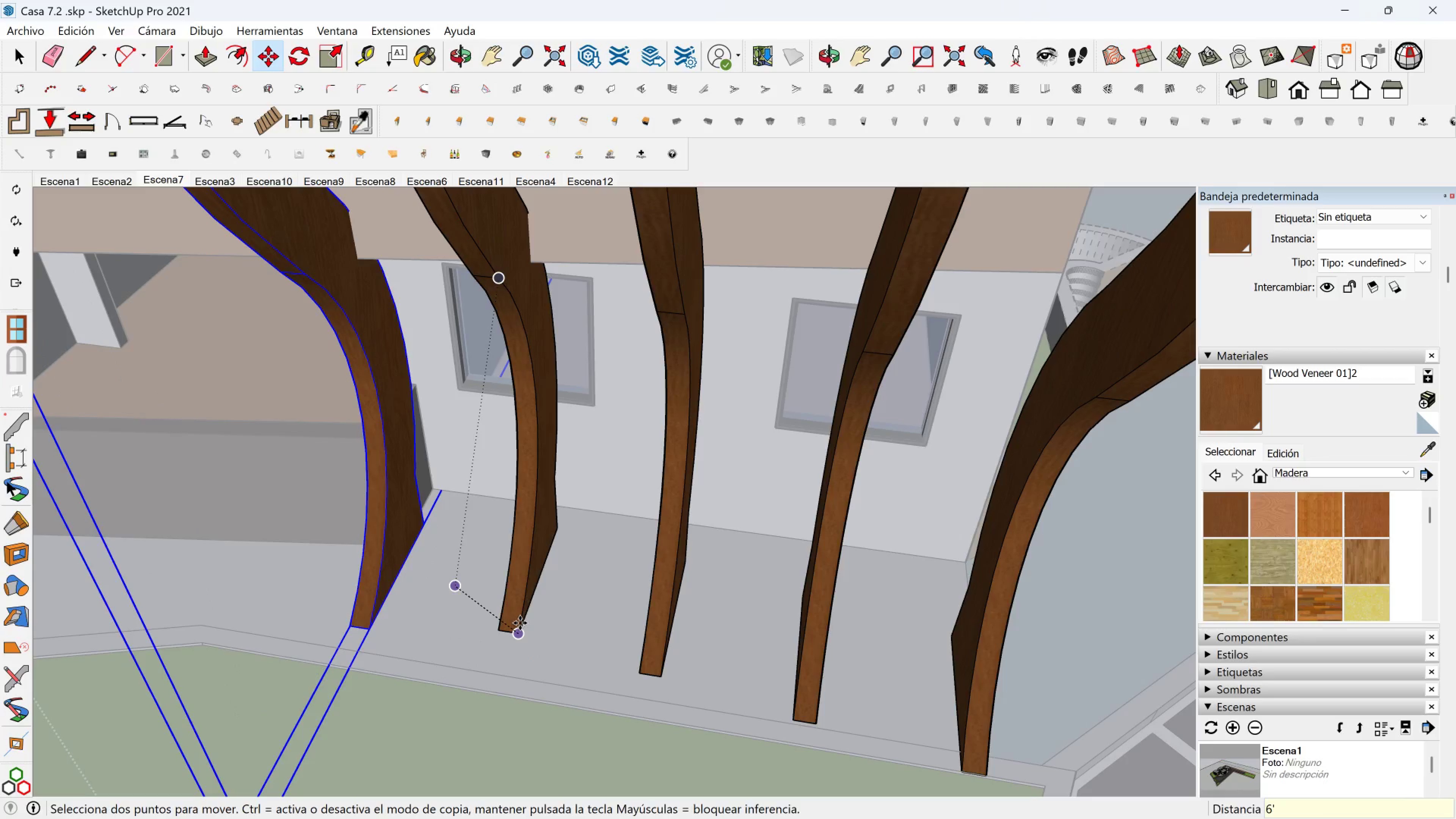 
scroll: coordinate [520, 623], scroll_direction: down, amount: 2.0
 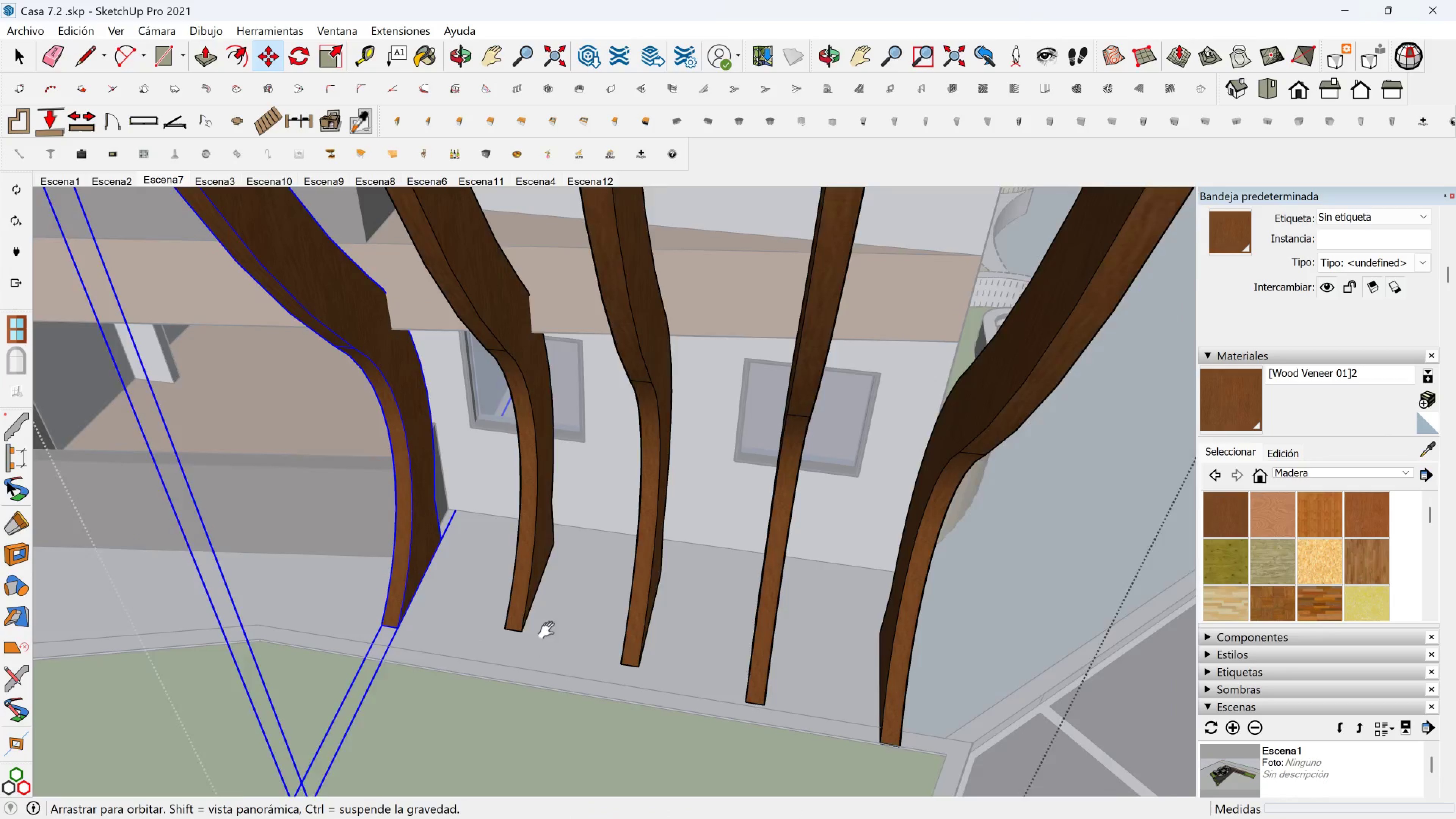 
hold_key(key=ShiftLeft, duration=0.32)
 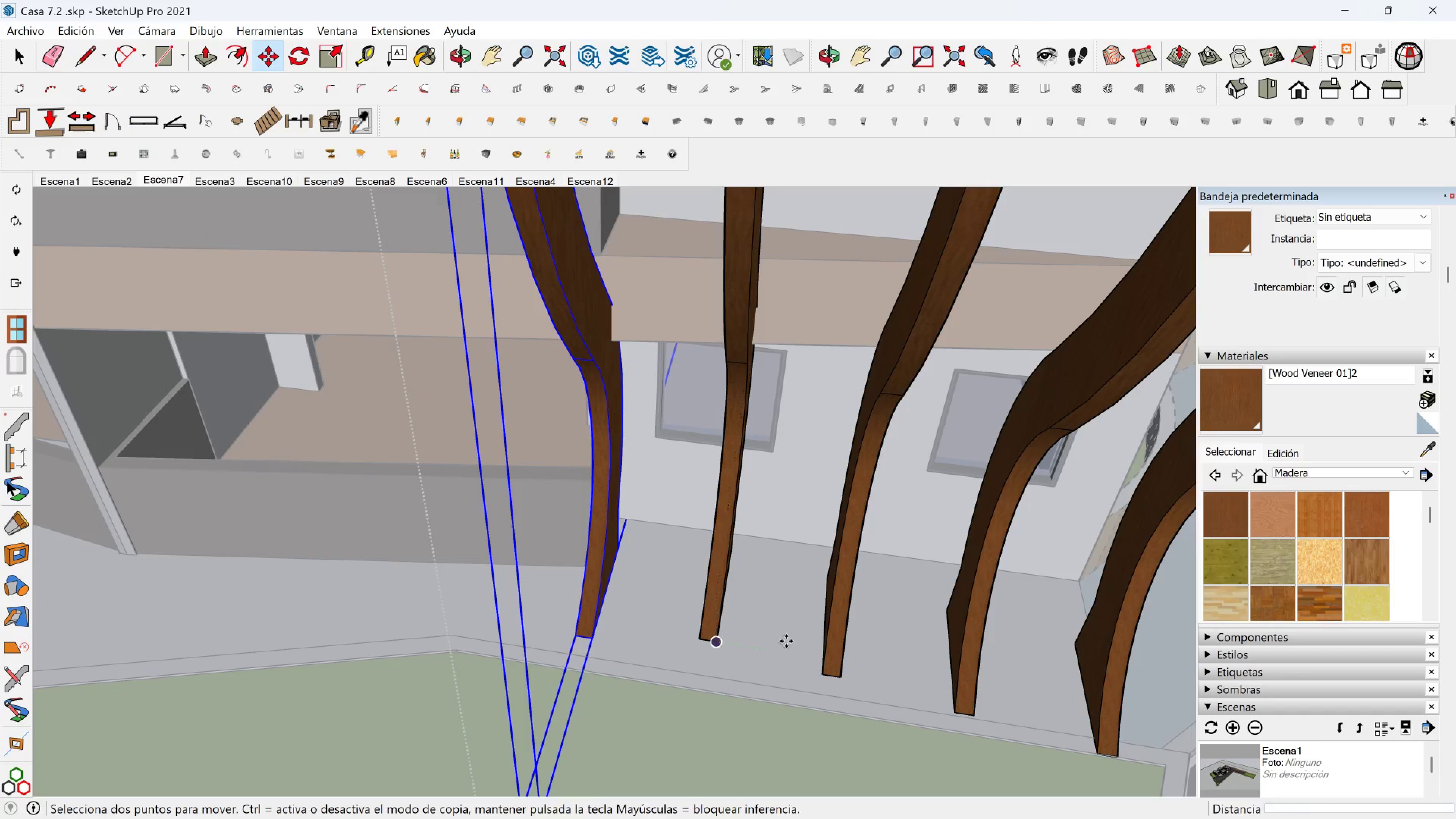 
key(Space)
 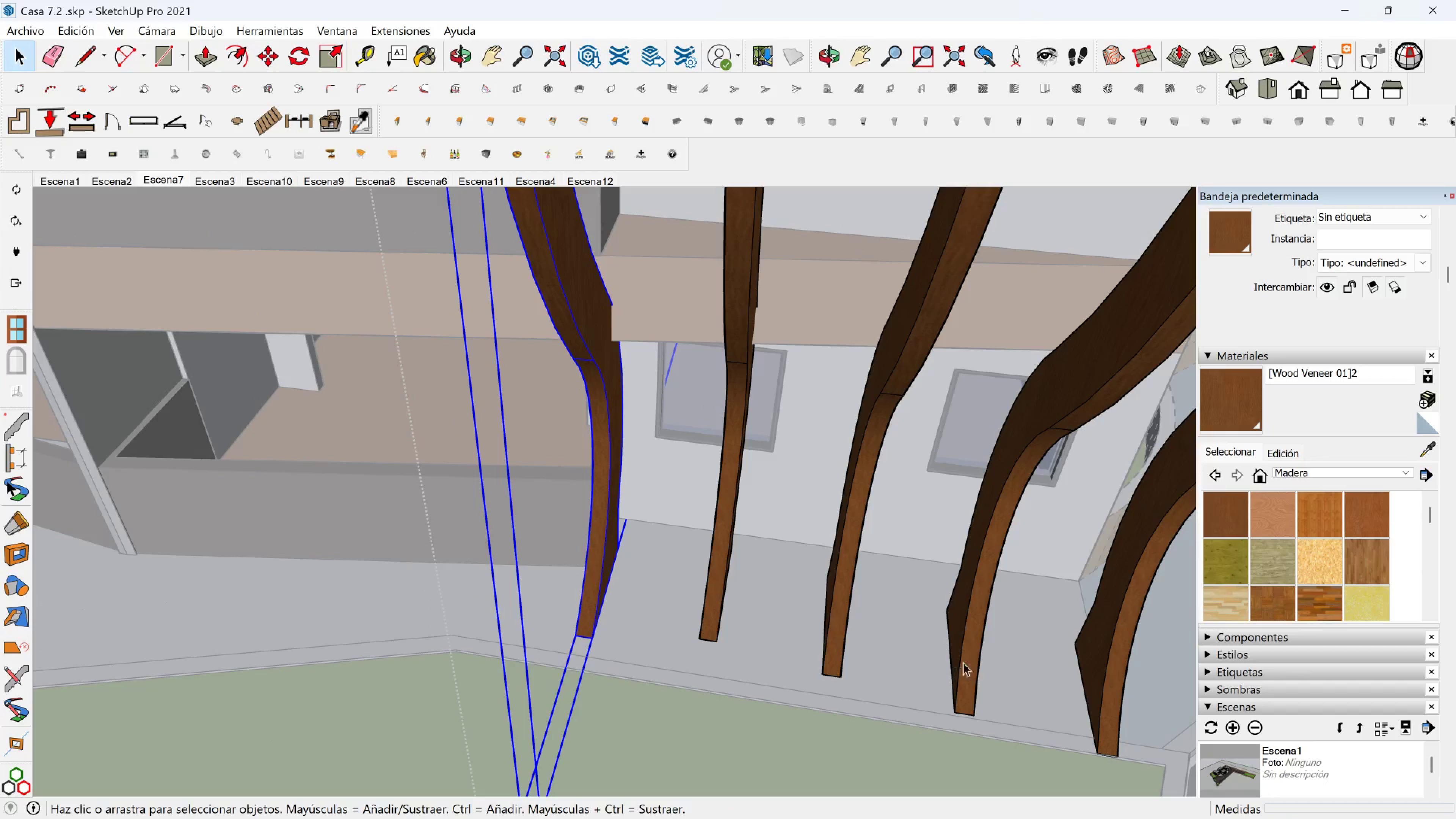 
left_click([975, 662])
 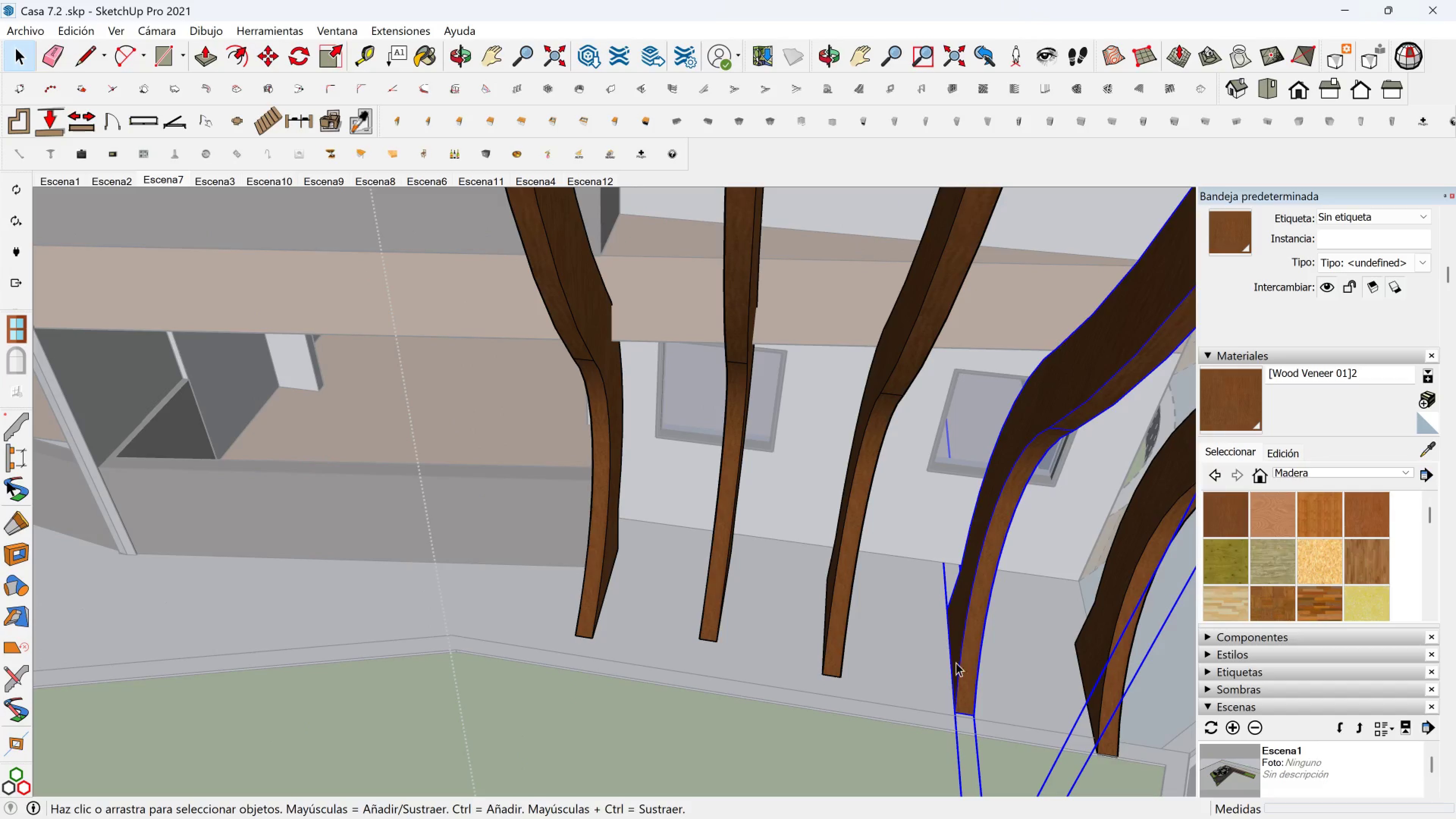 
key(M)
 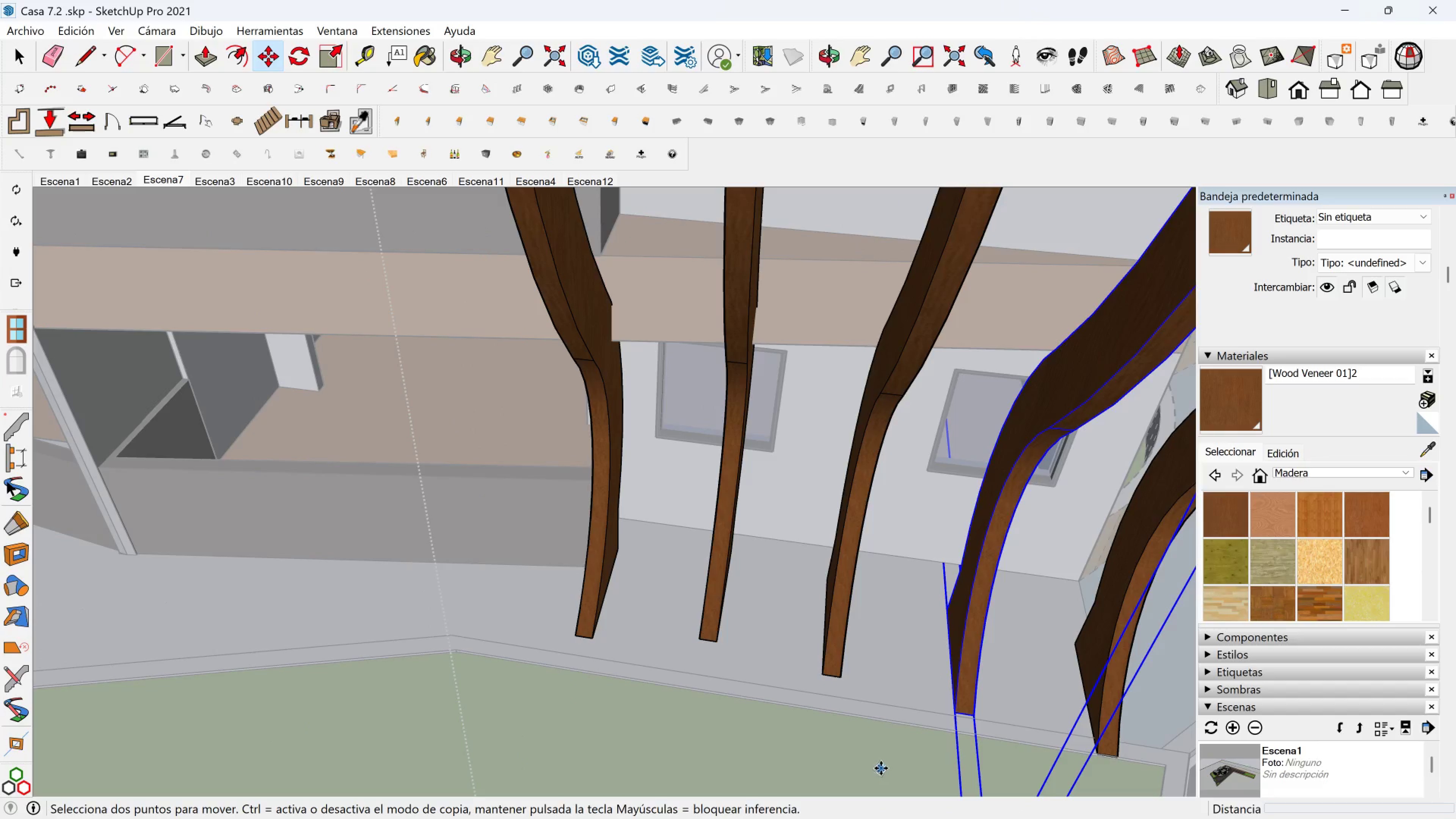 
left_click([882, 767])
 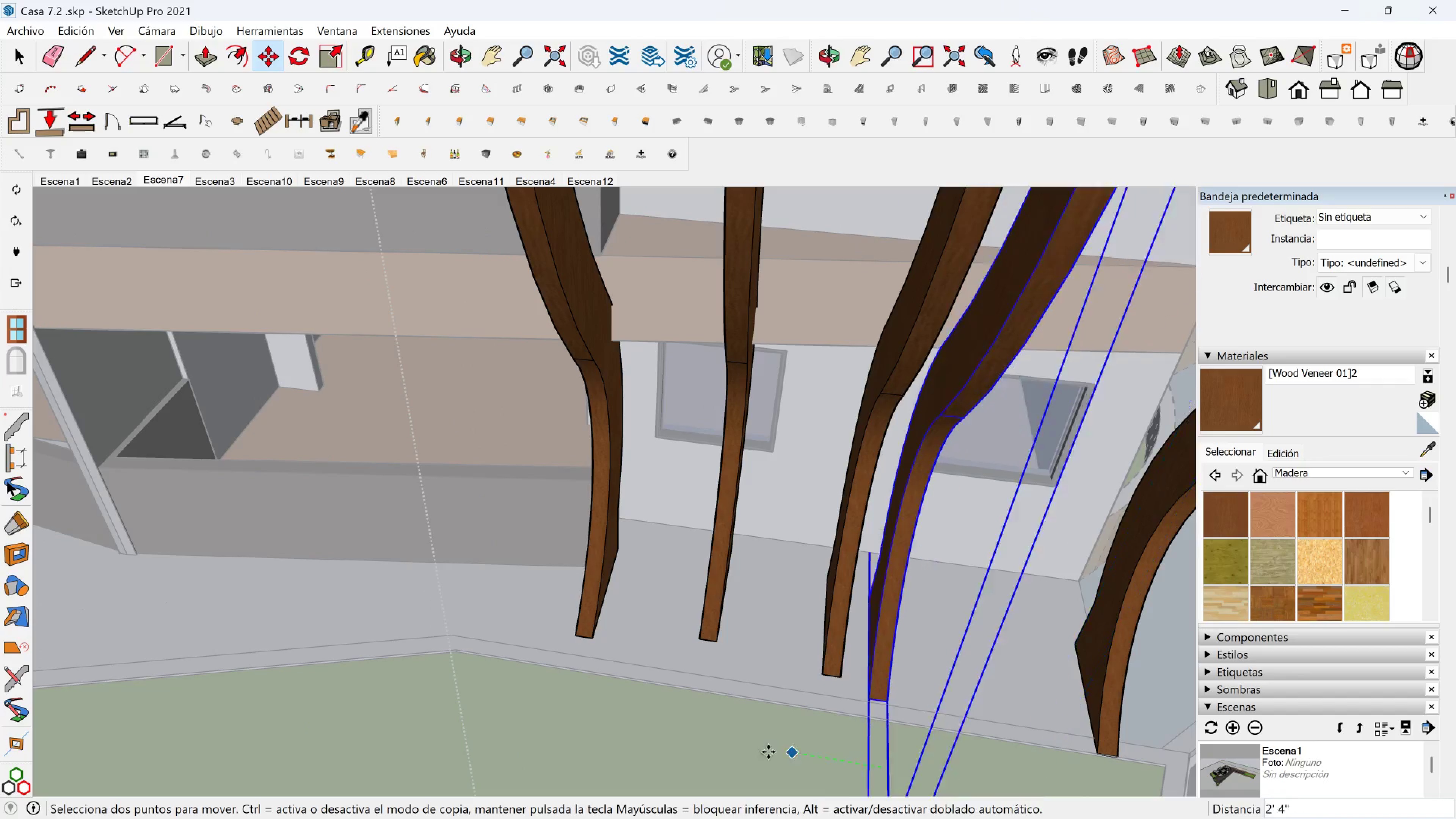 
key(Control+ControlLeft)
 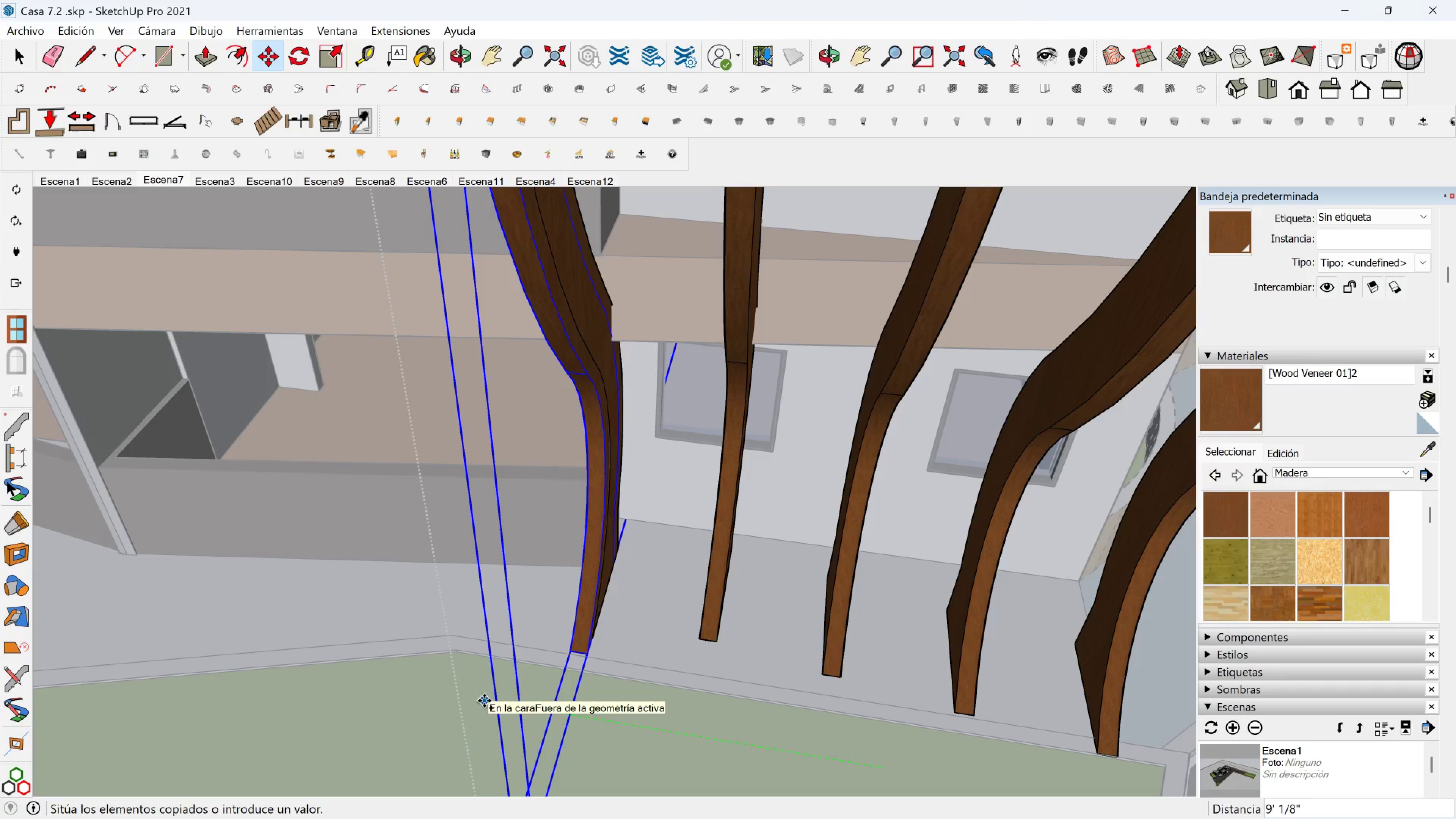 
wait(6.7)
 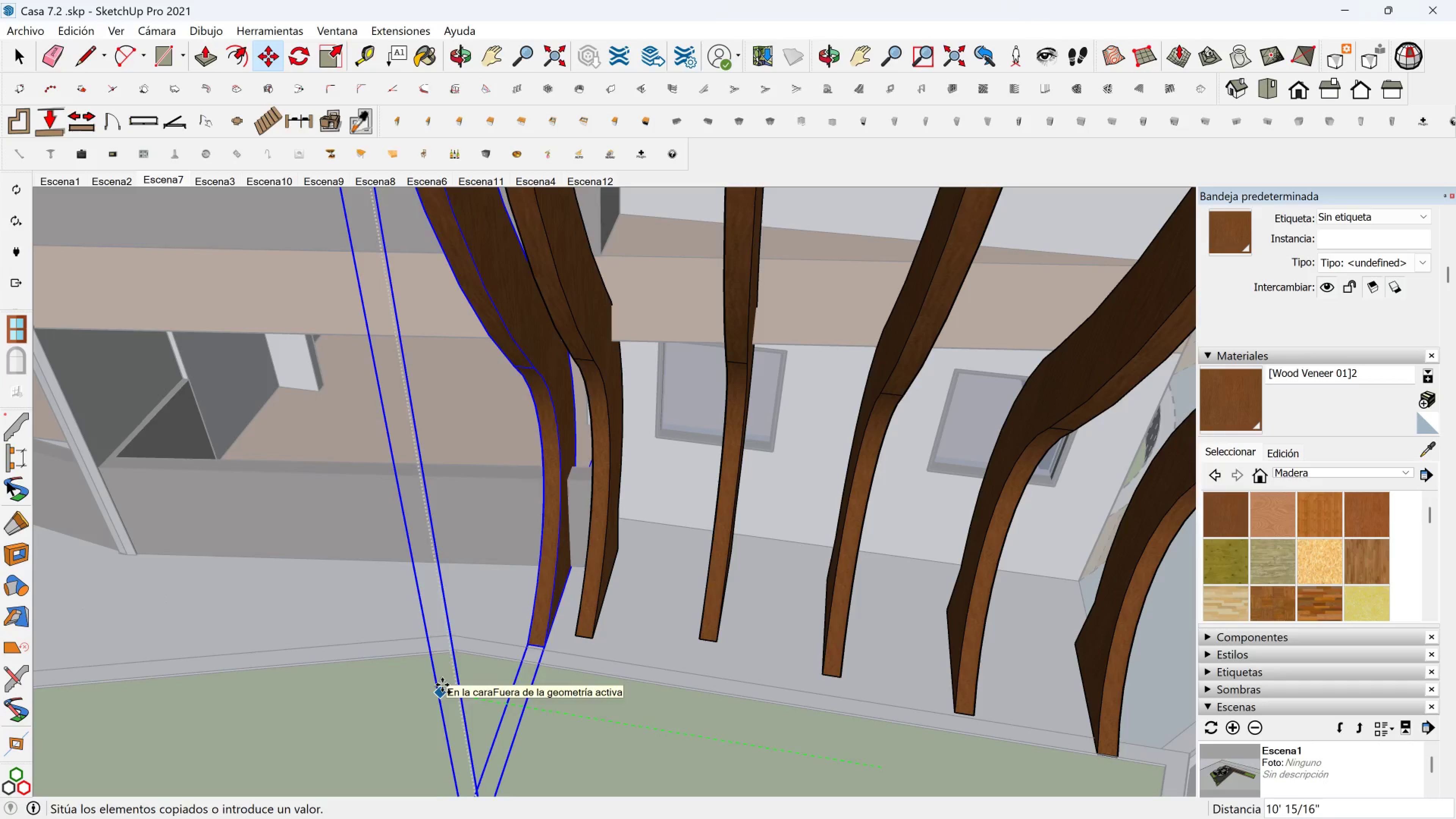 
type(12[)
 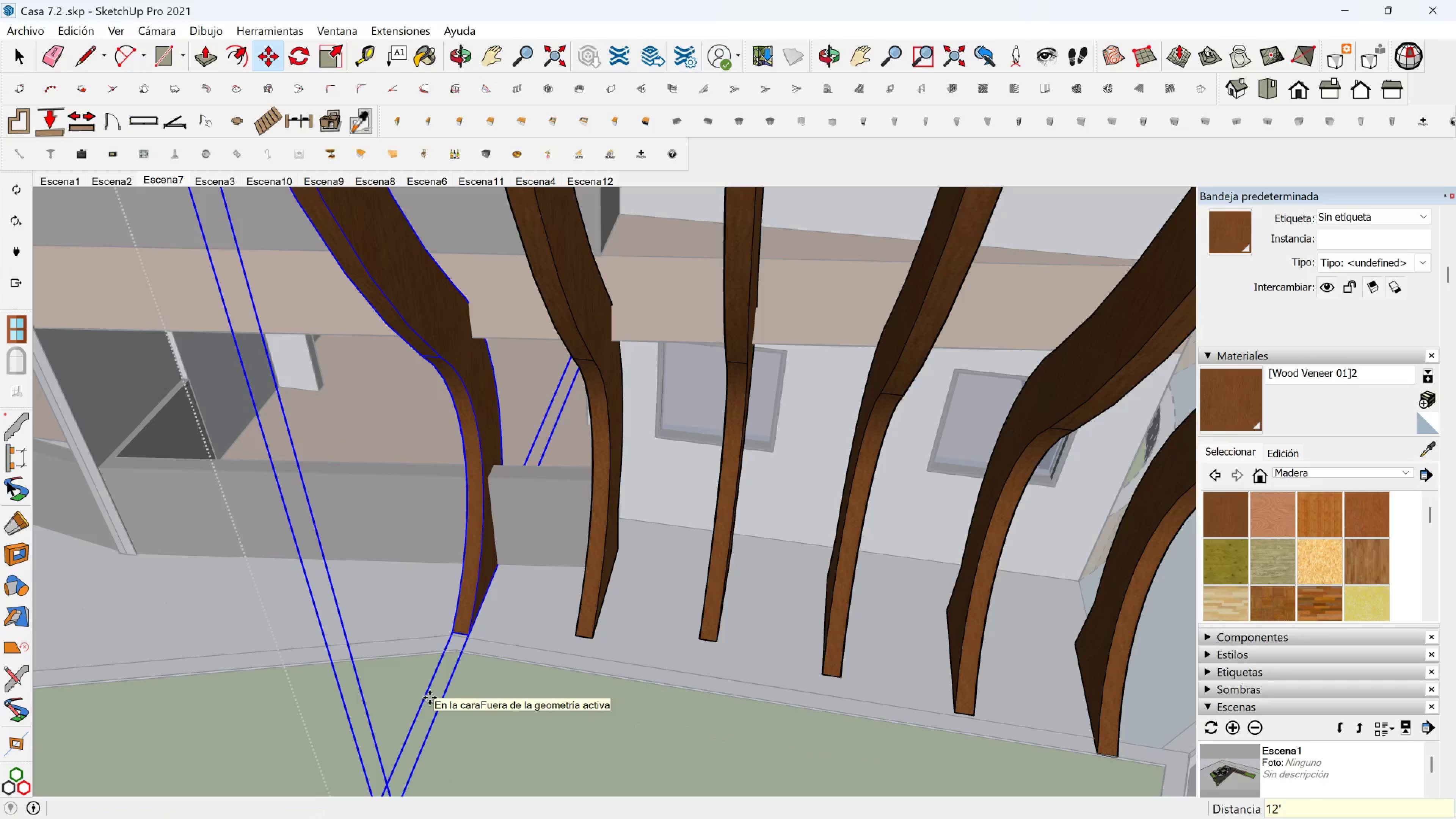 
key(Enter)
 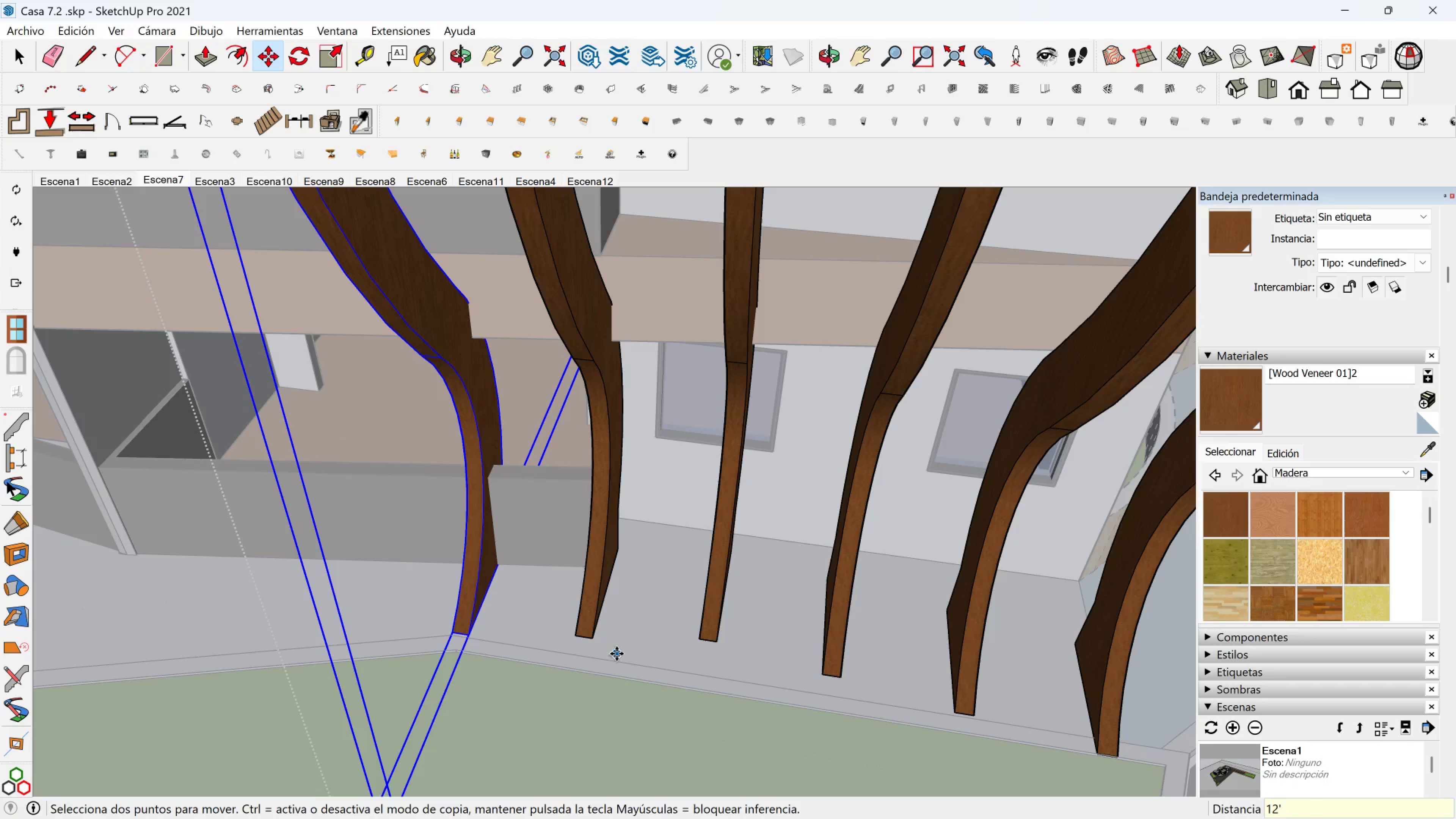 
scroll: coordinate [619, 667], scroll_direction: down, amount: 4.0
 